 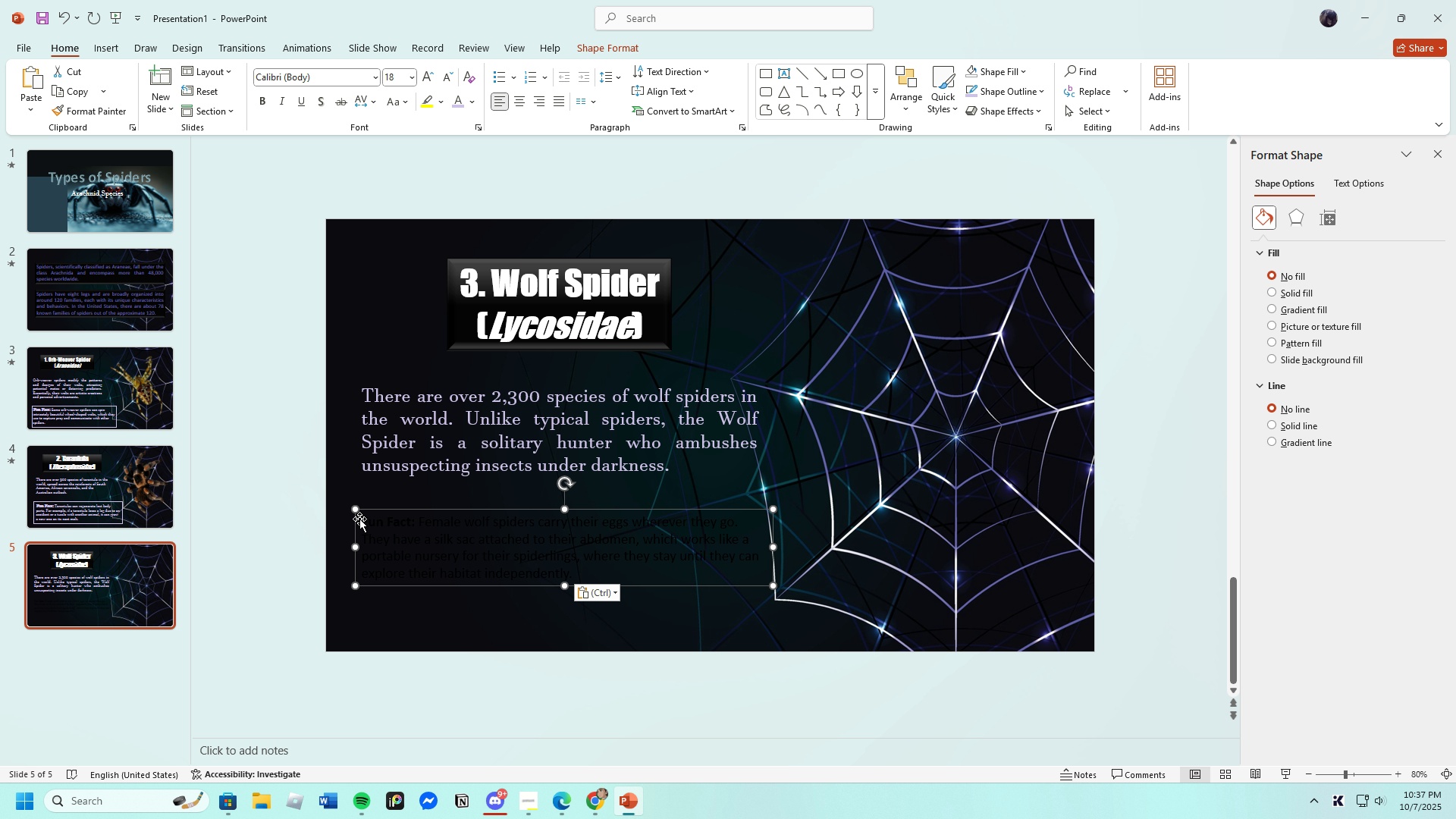 
left_click([377, 72])
 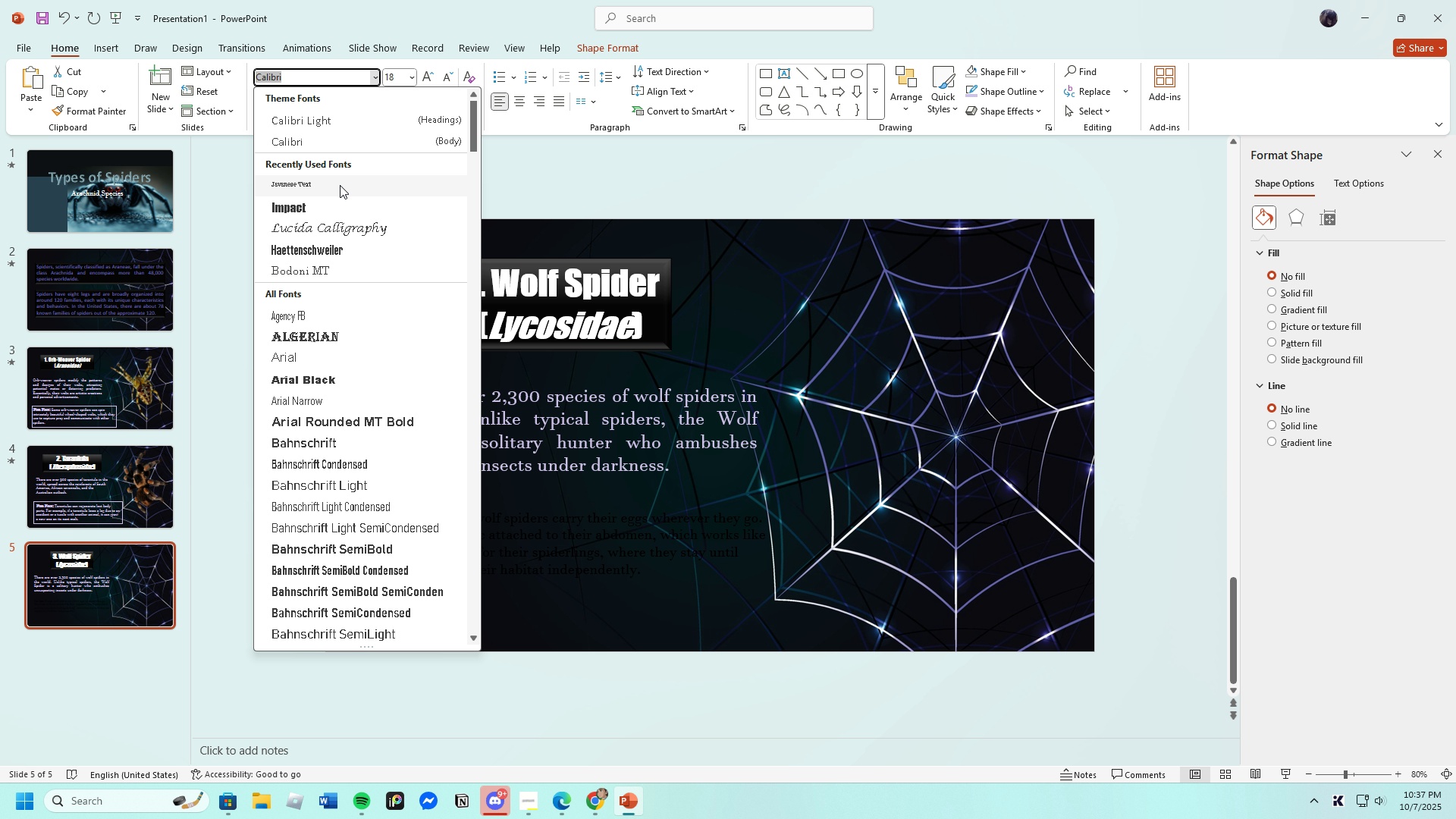 
left_click([340, 185])
 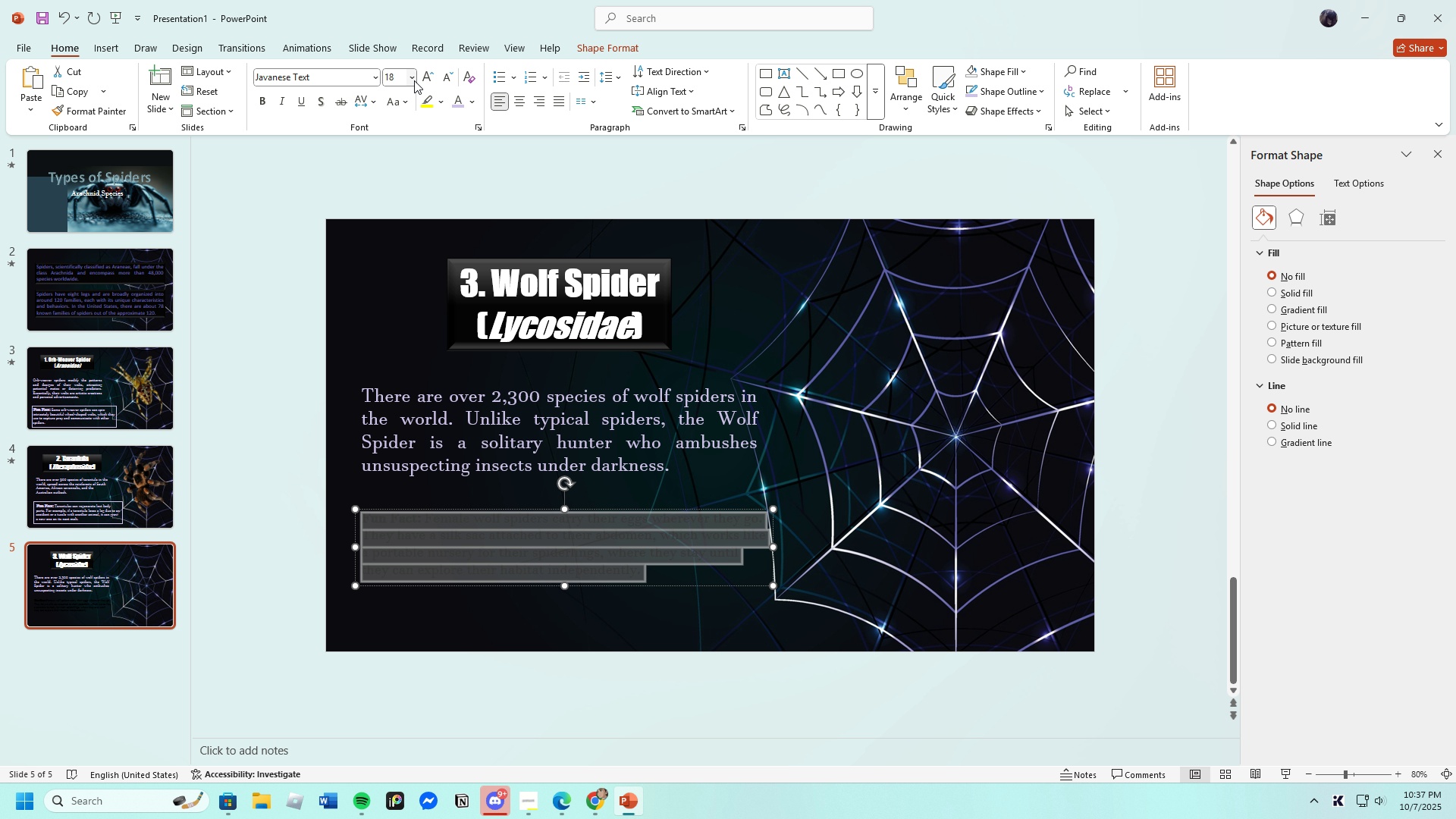 
left_click([414, 80])
 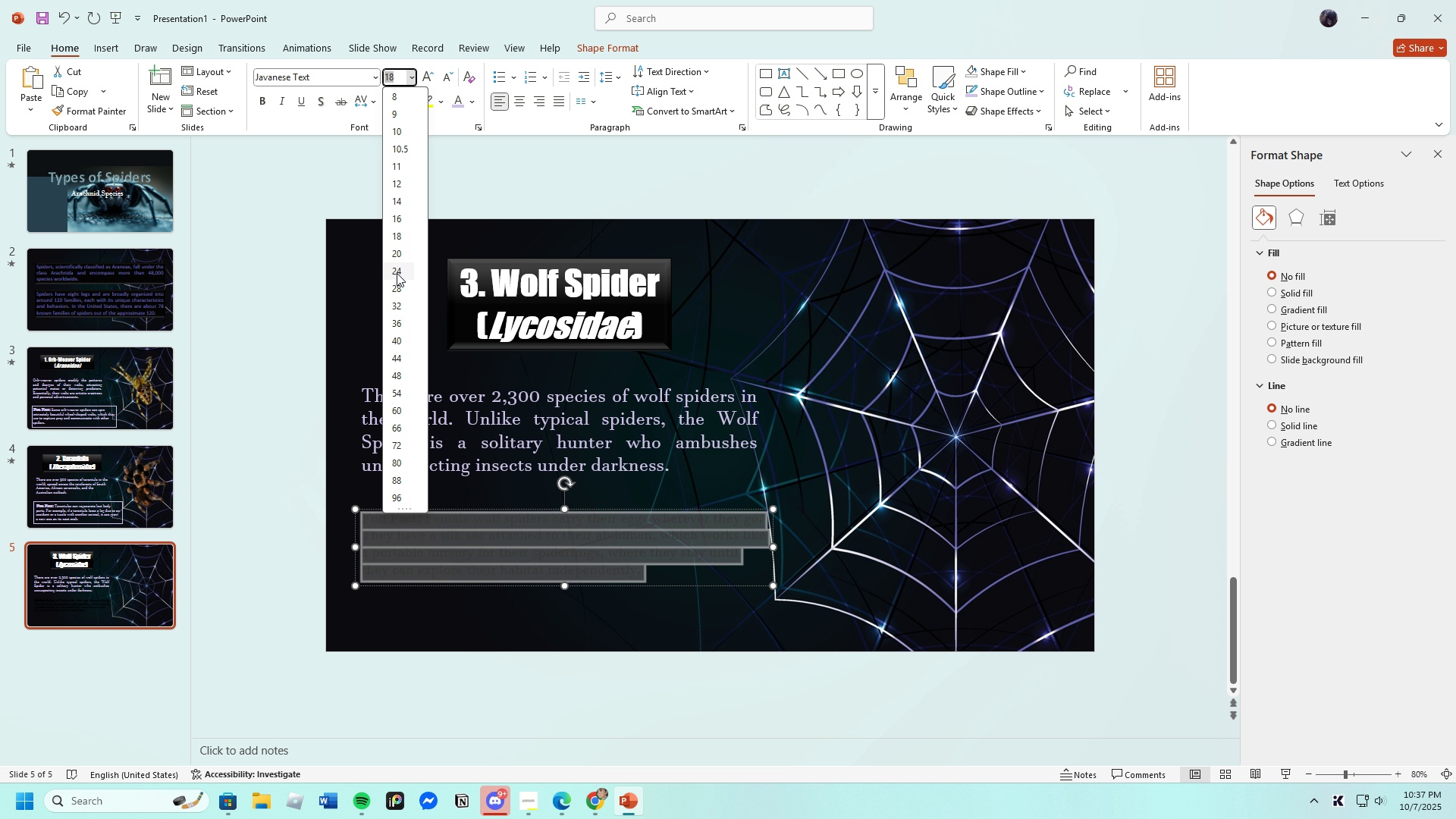 
left_click([397, 273])
 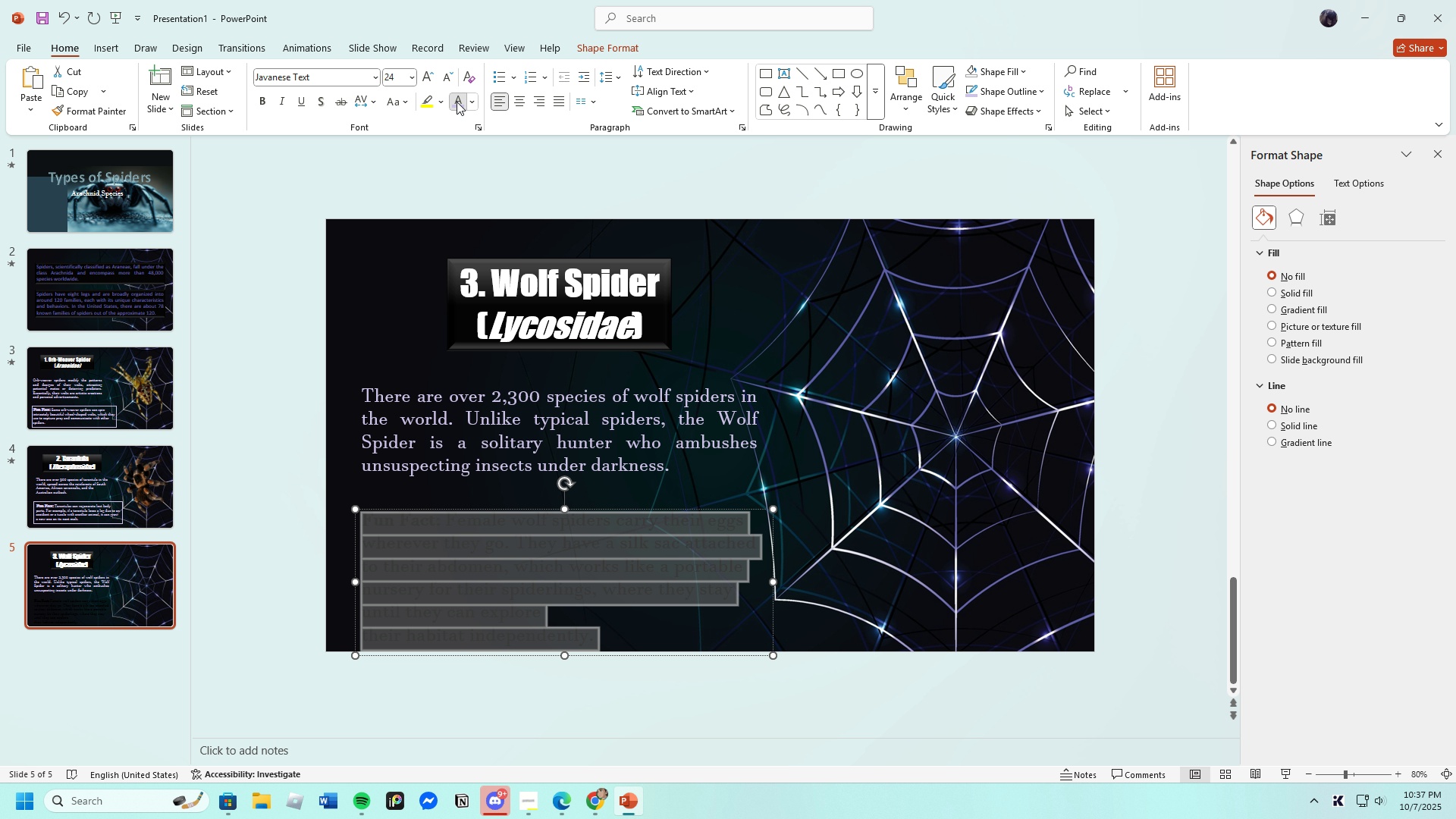 
left_click([457, 102])
 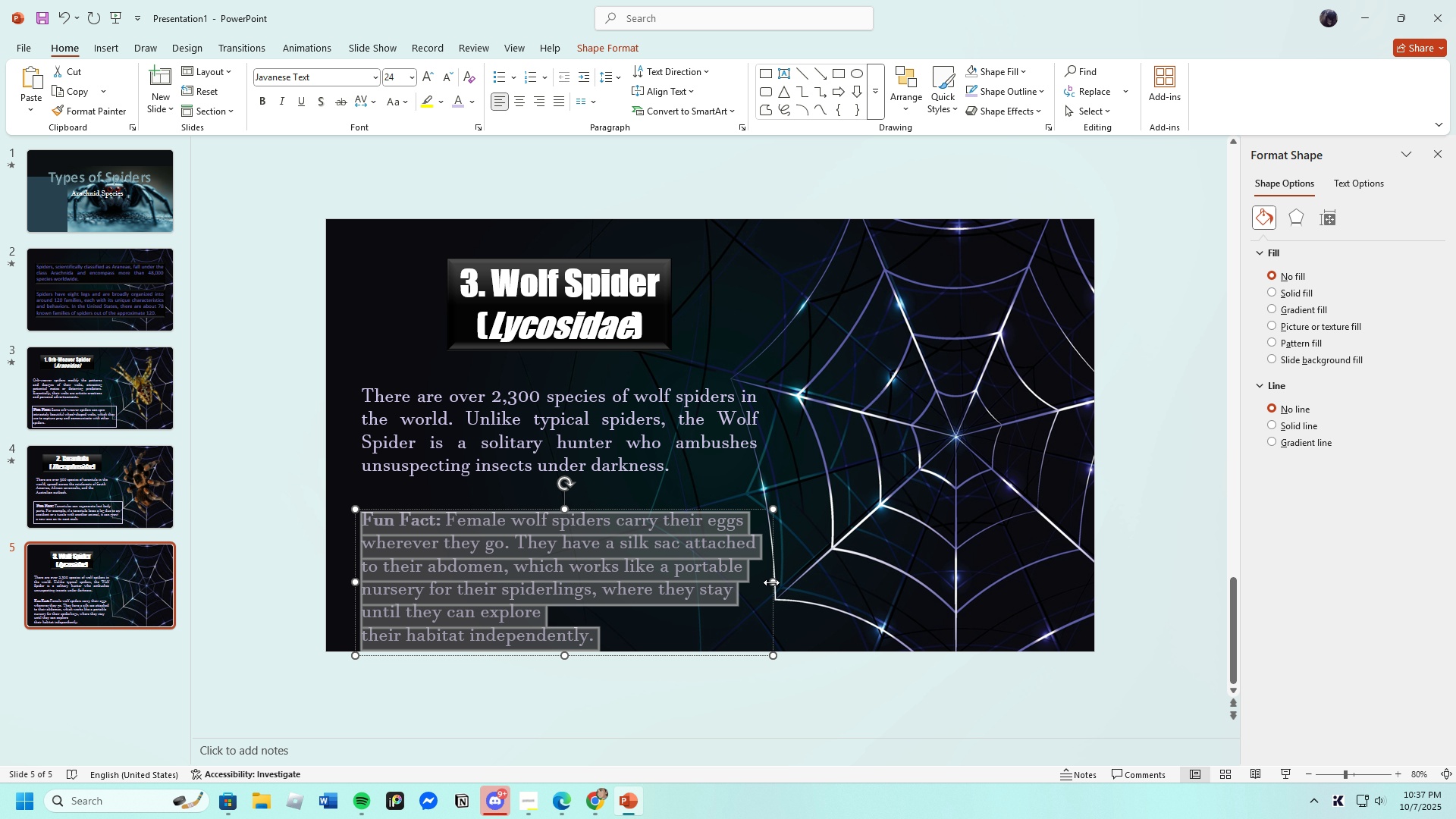 
left_click([774, 581])
 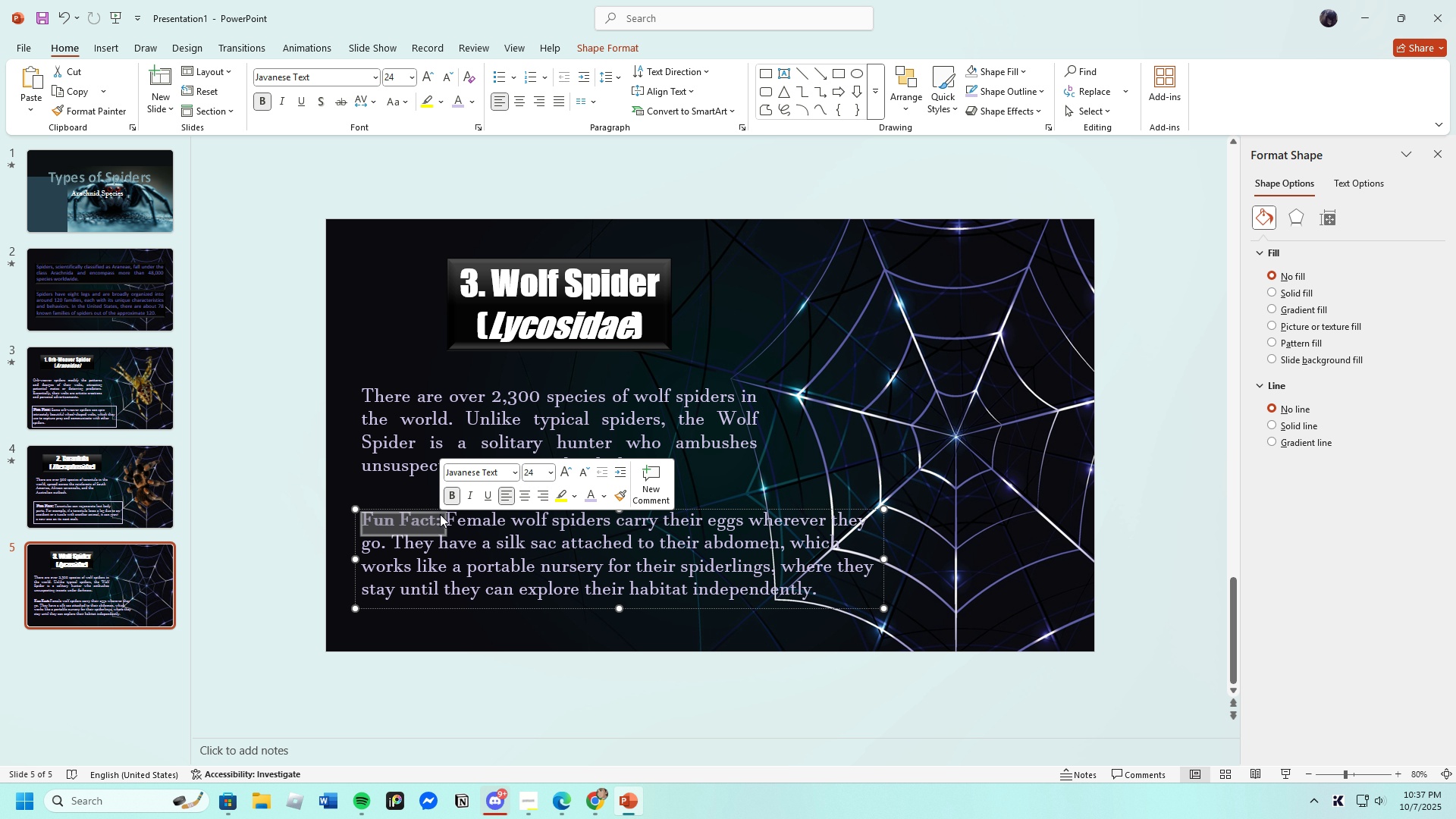 
wait(6.01)
 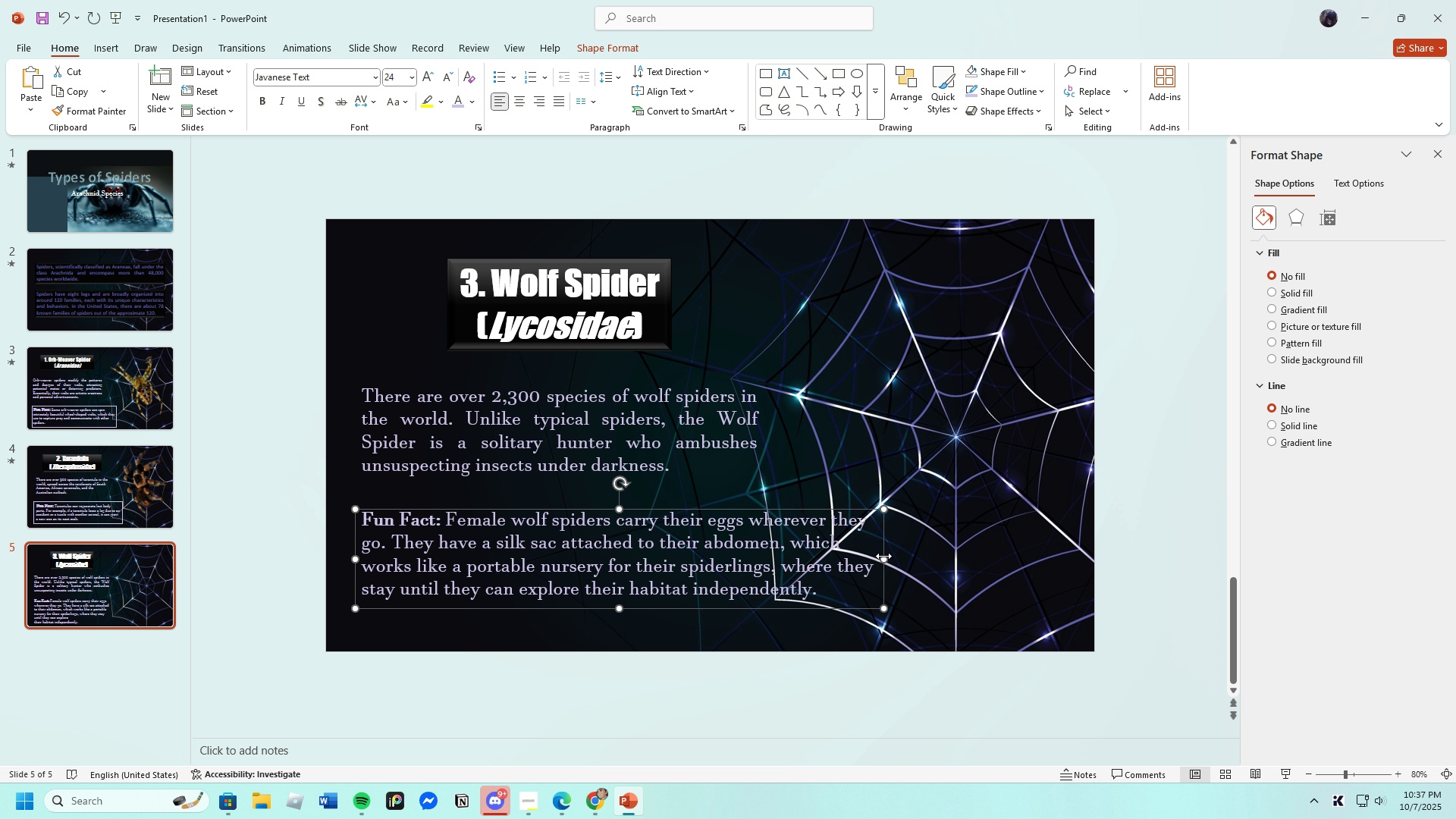 
left_click([416, 77])
 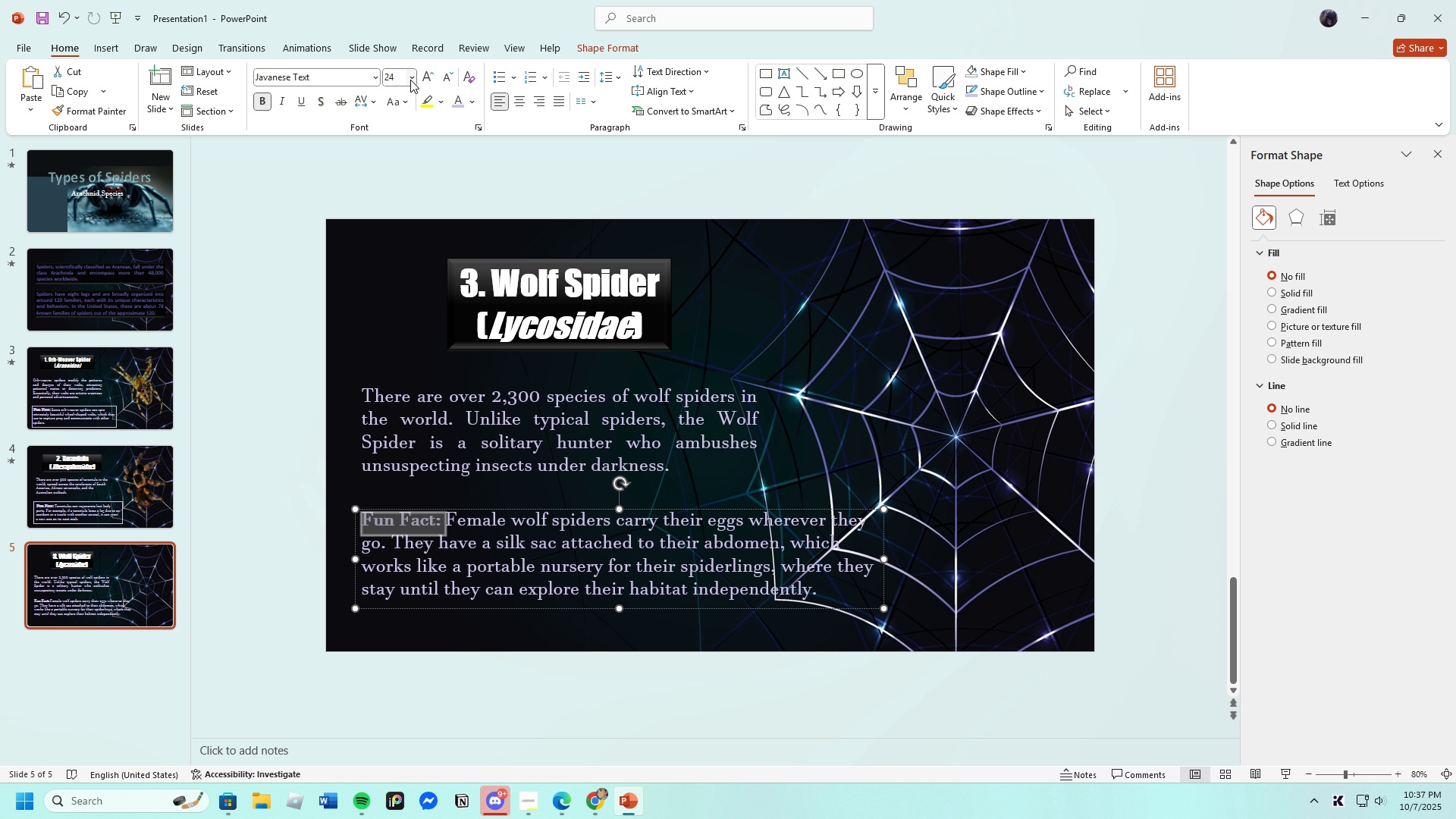 
left_click([409, 76])
 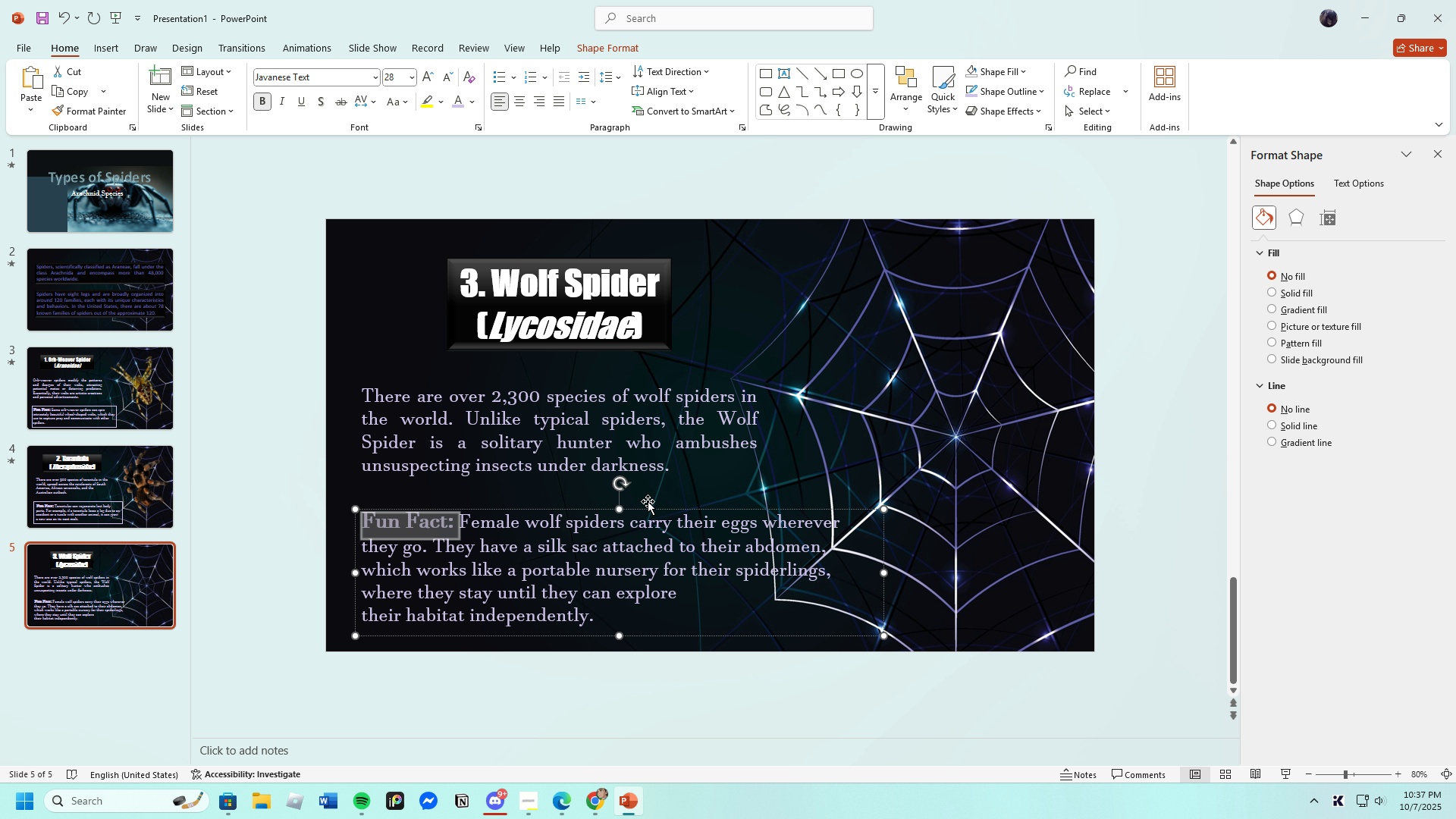 
left_click([821, 469])
 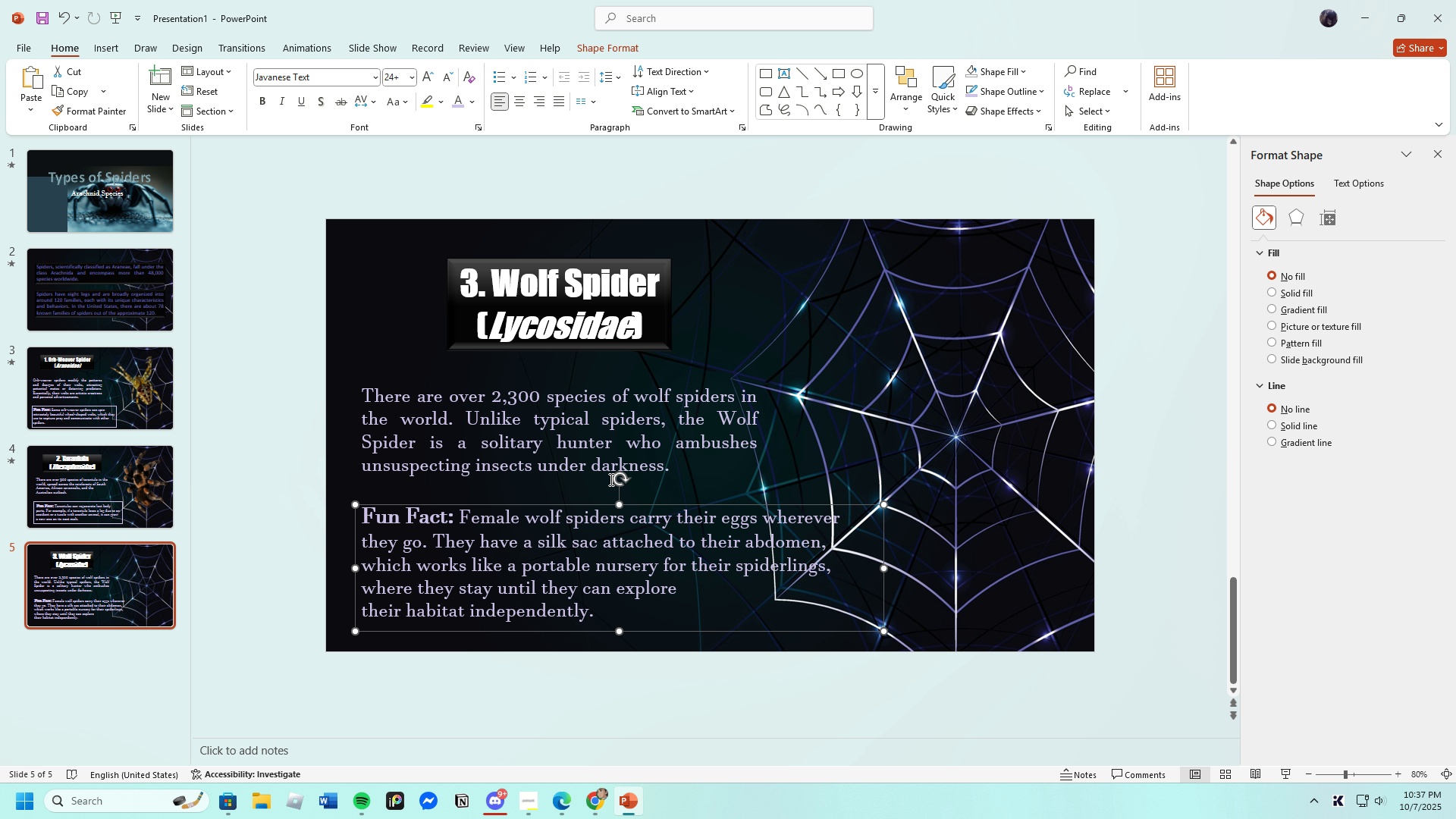 
wait(10.97)
 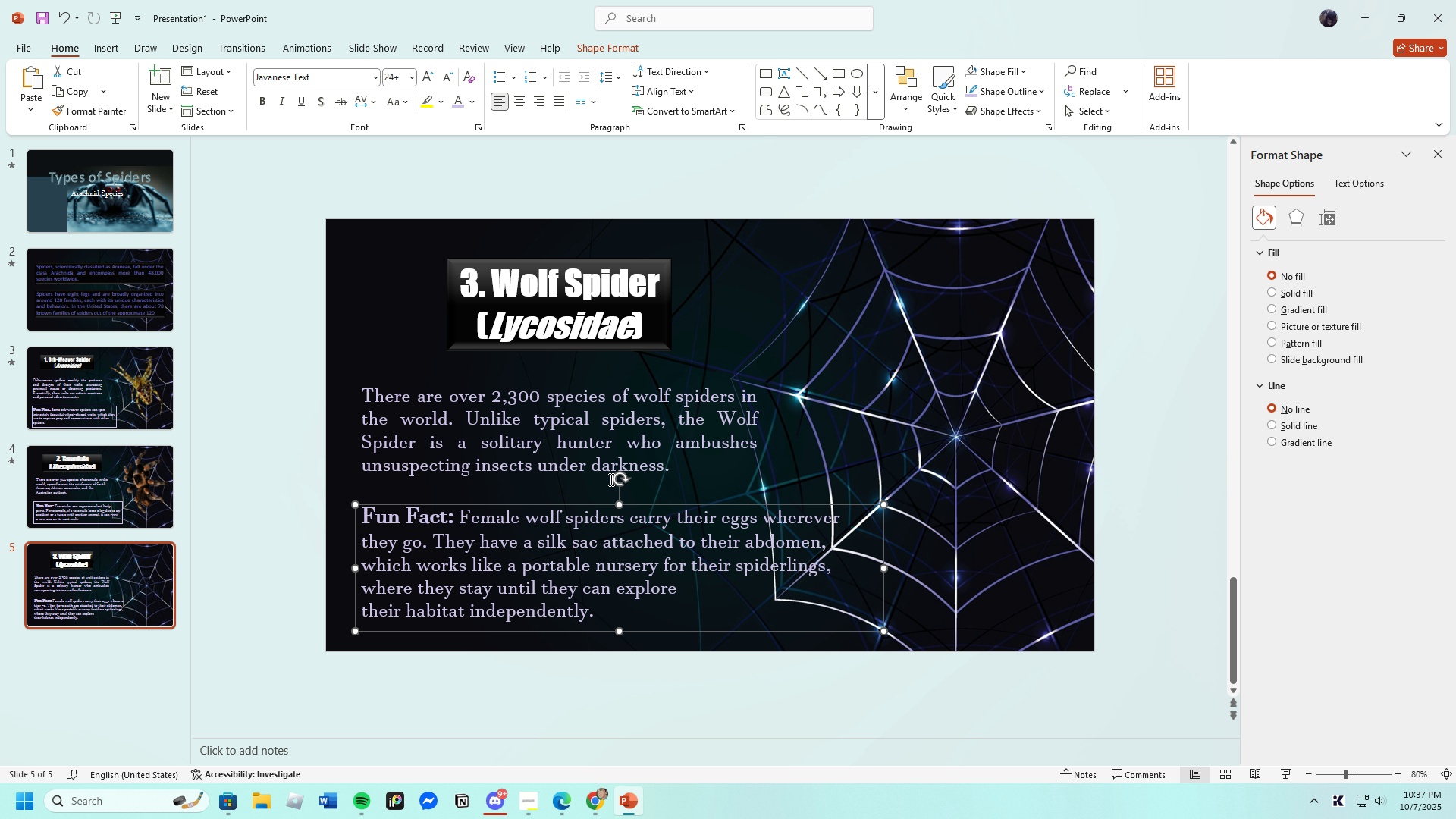 
left_click([113, 50])
 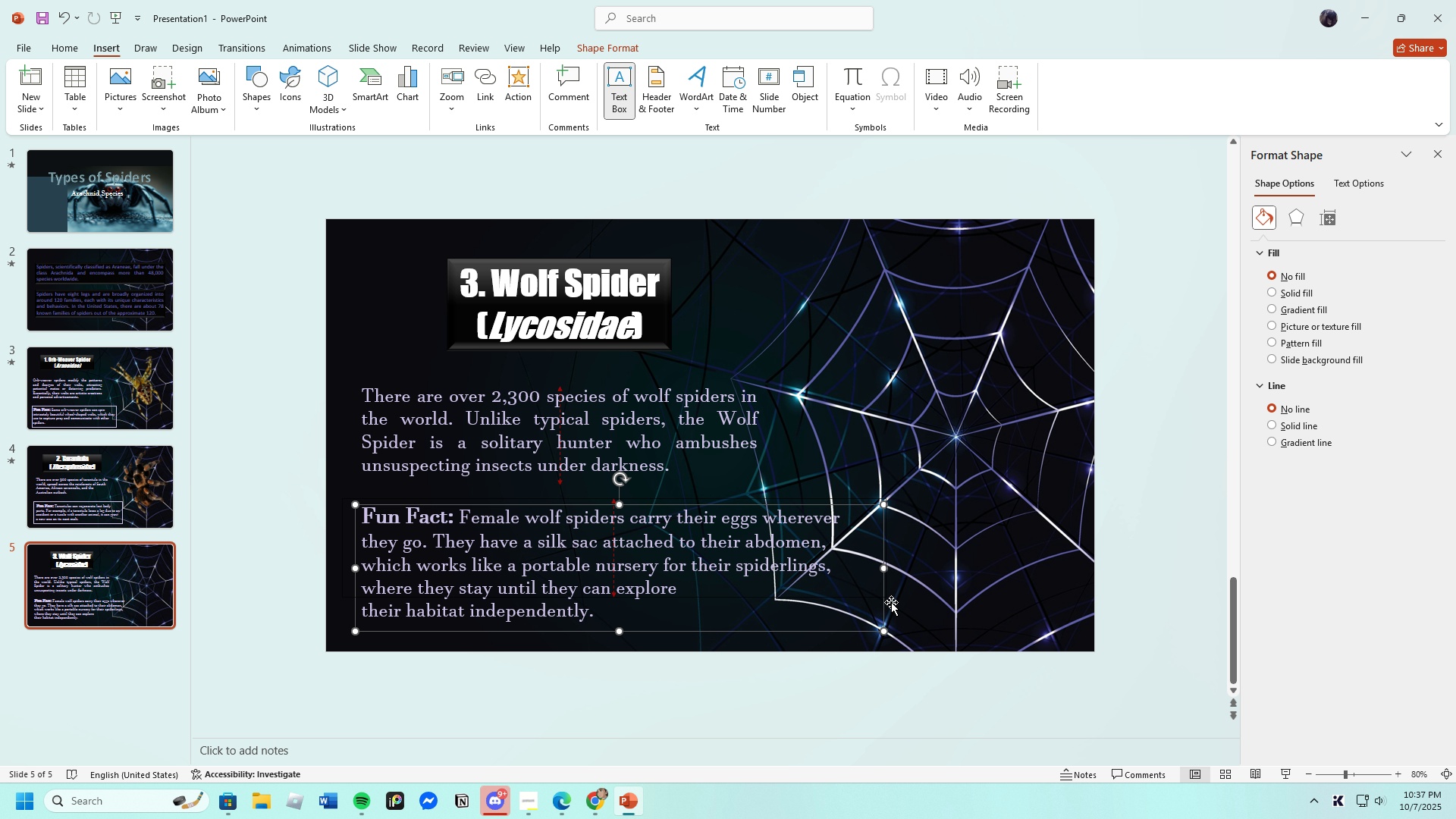 
wait(7.14)
 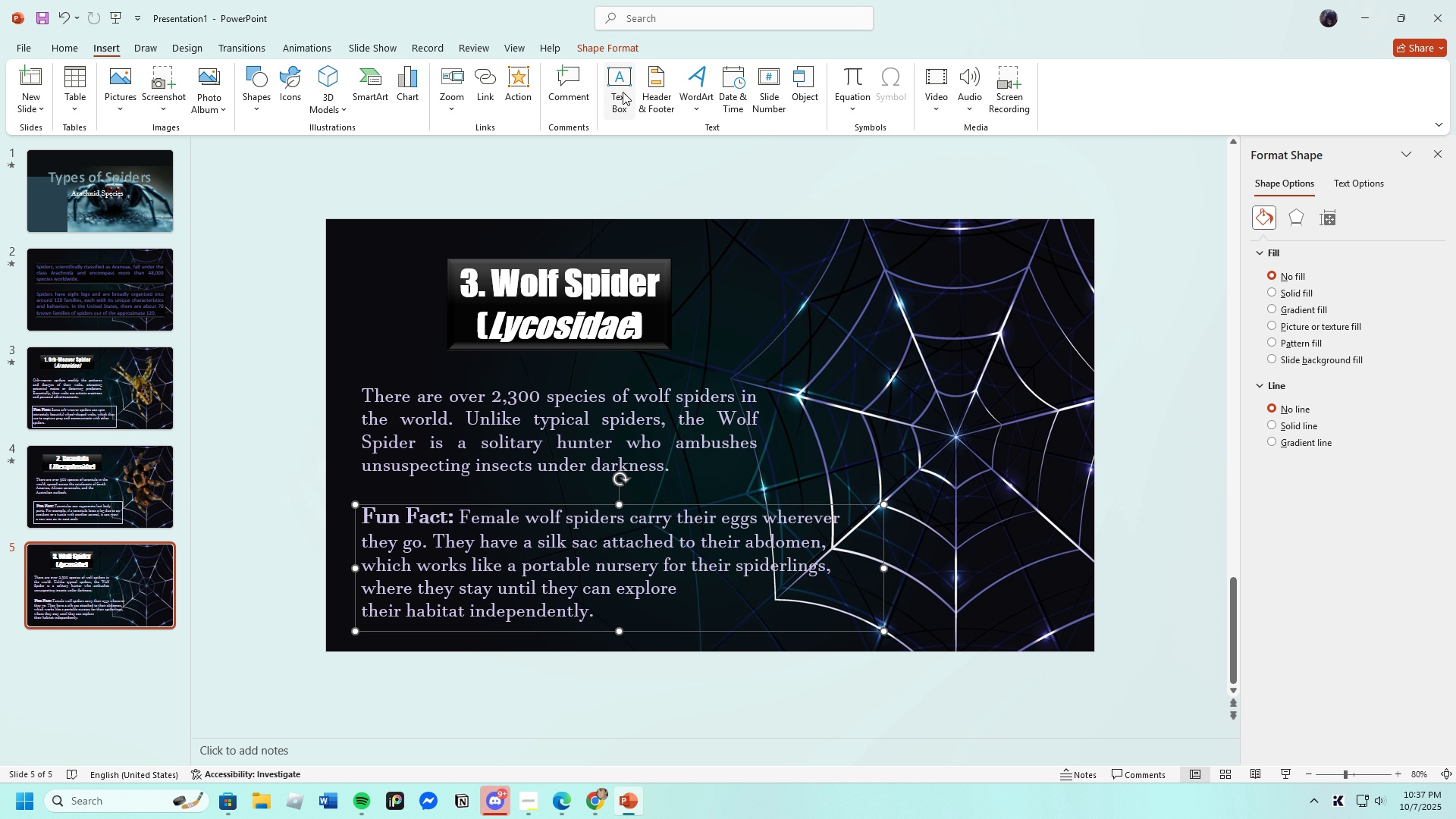 
left_click([64, 23])
 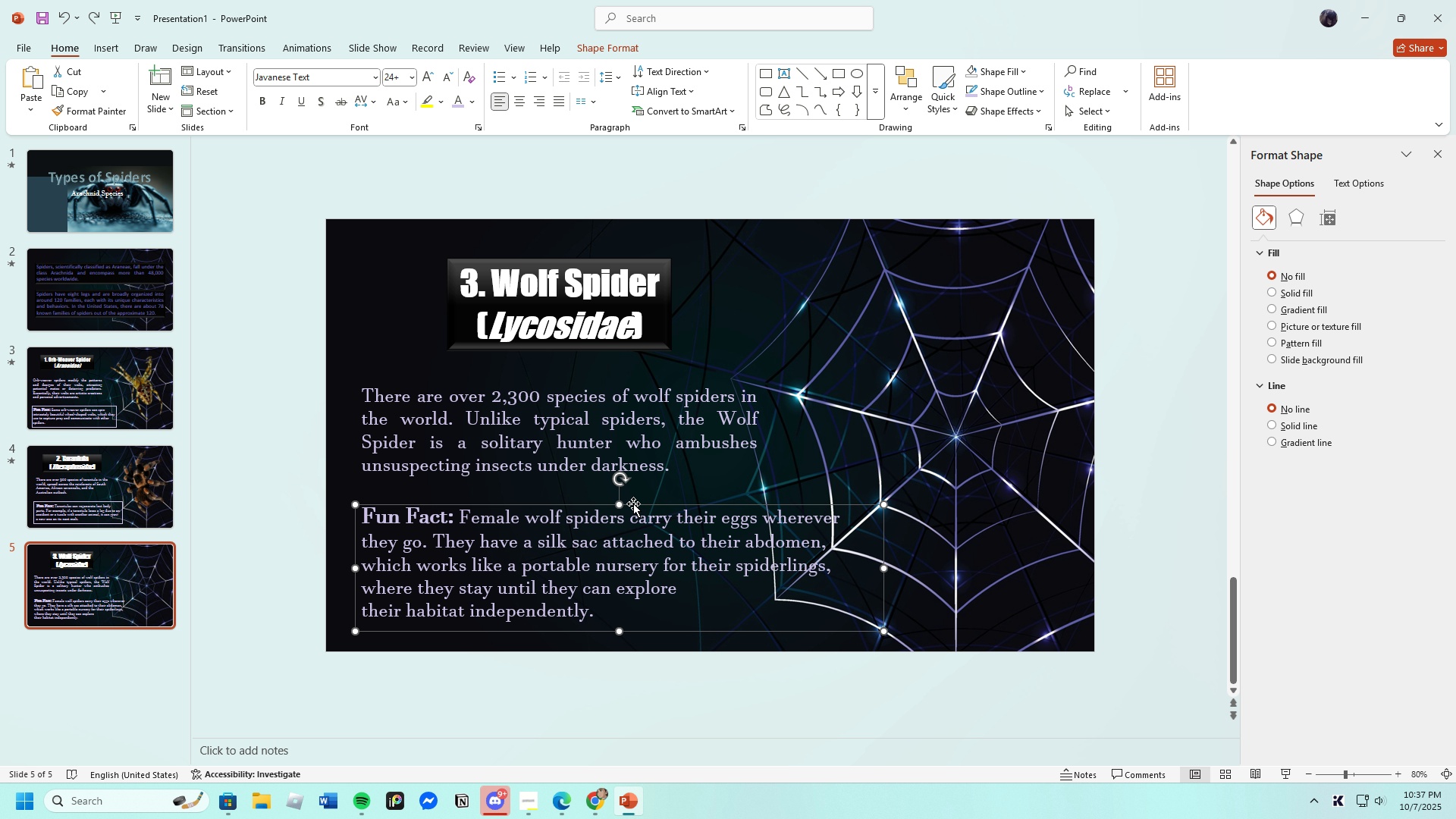 
left_click([633, 504])
 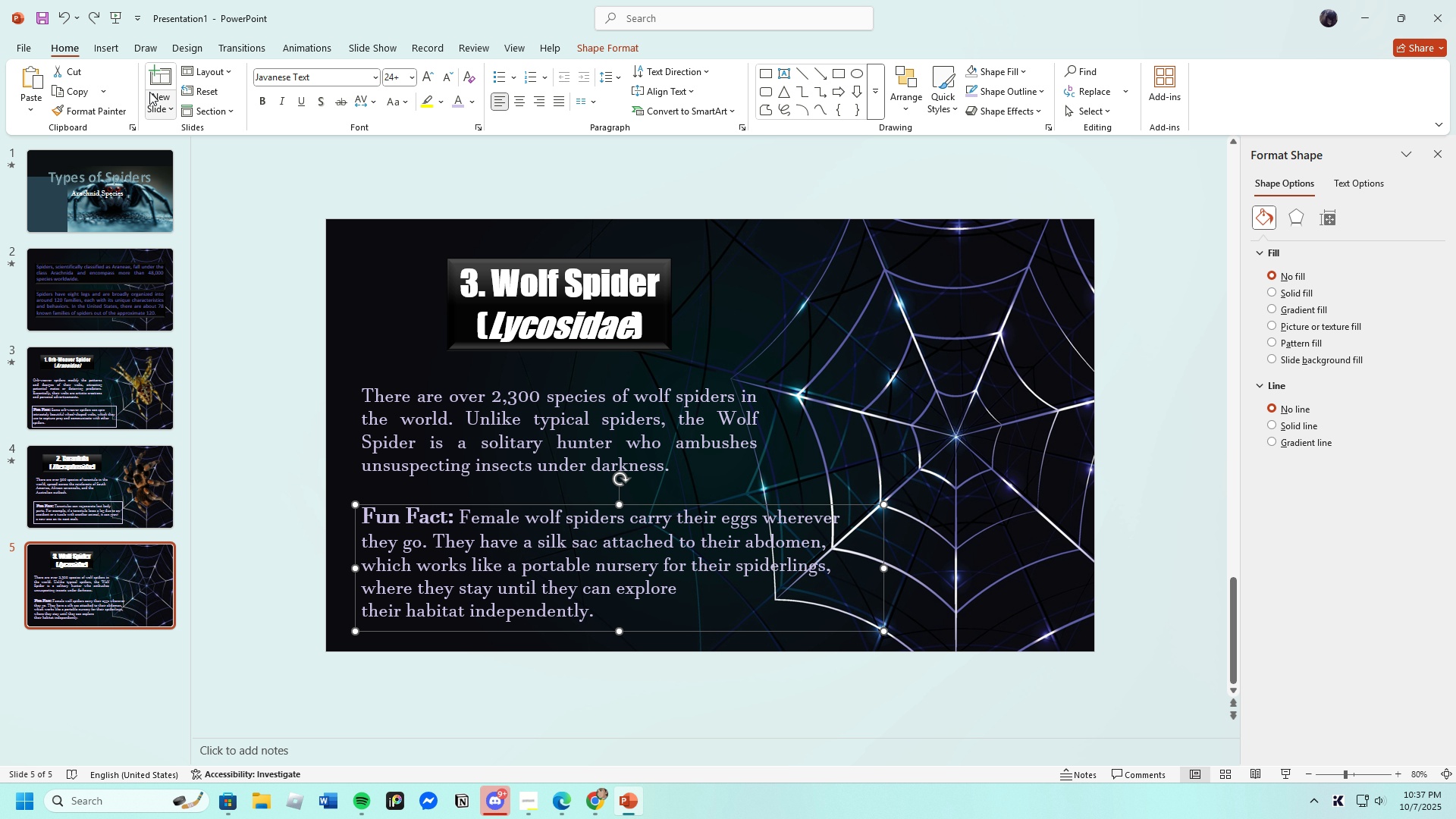 
left_click([109, 46])
 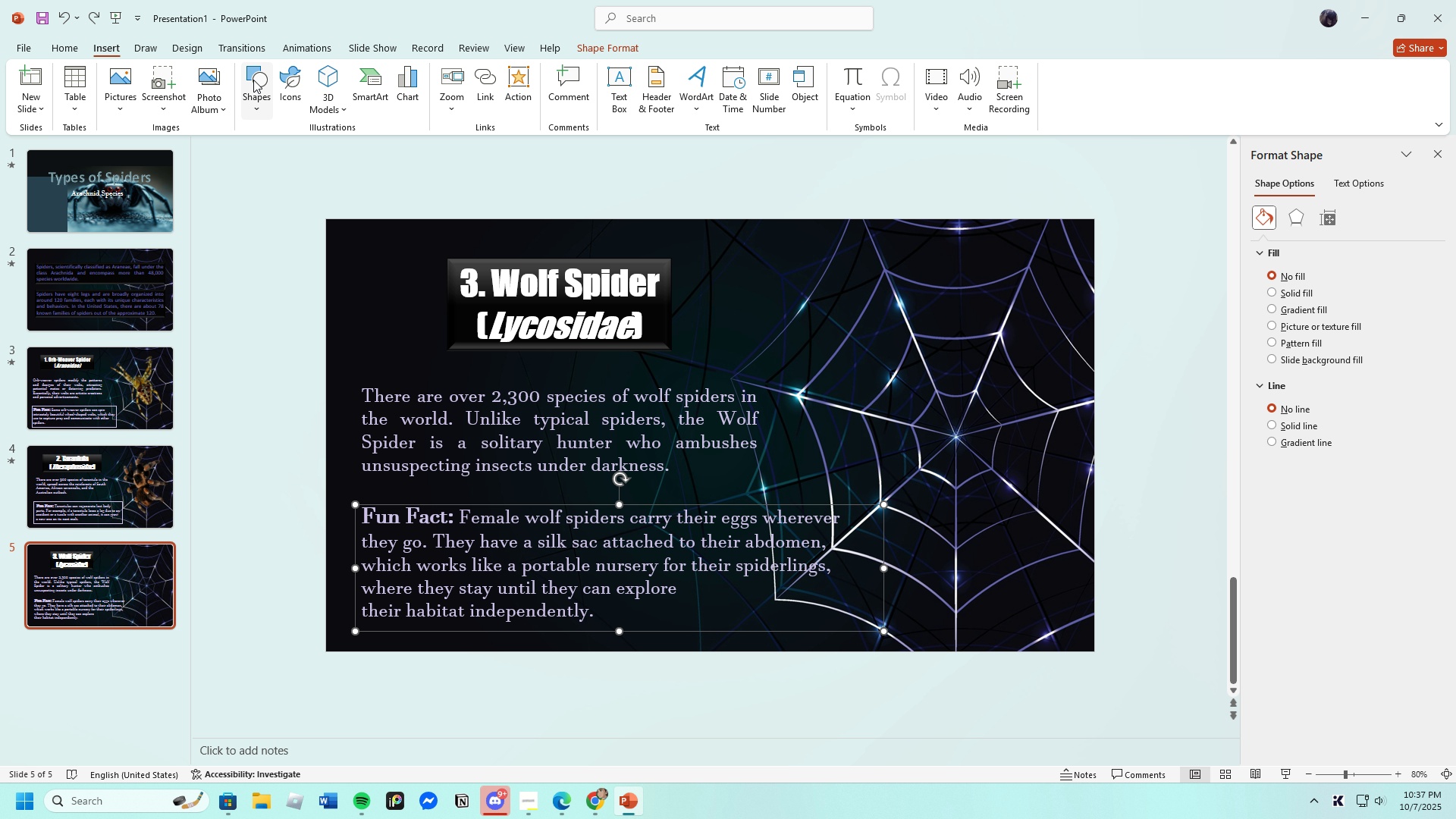 
left_click([253, 79])
 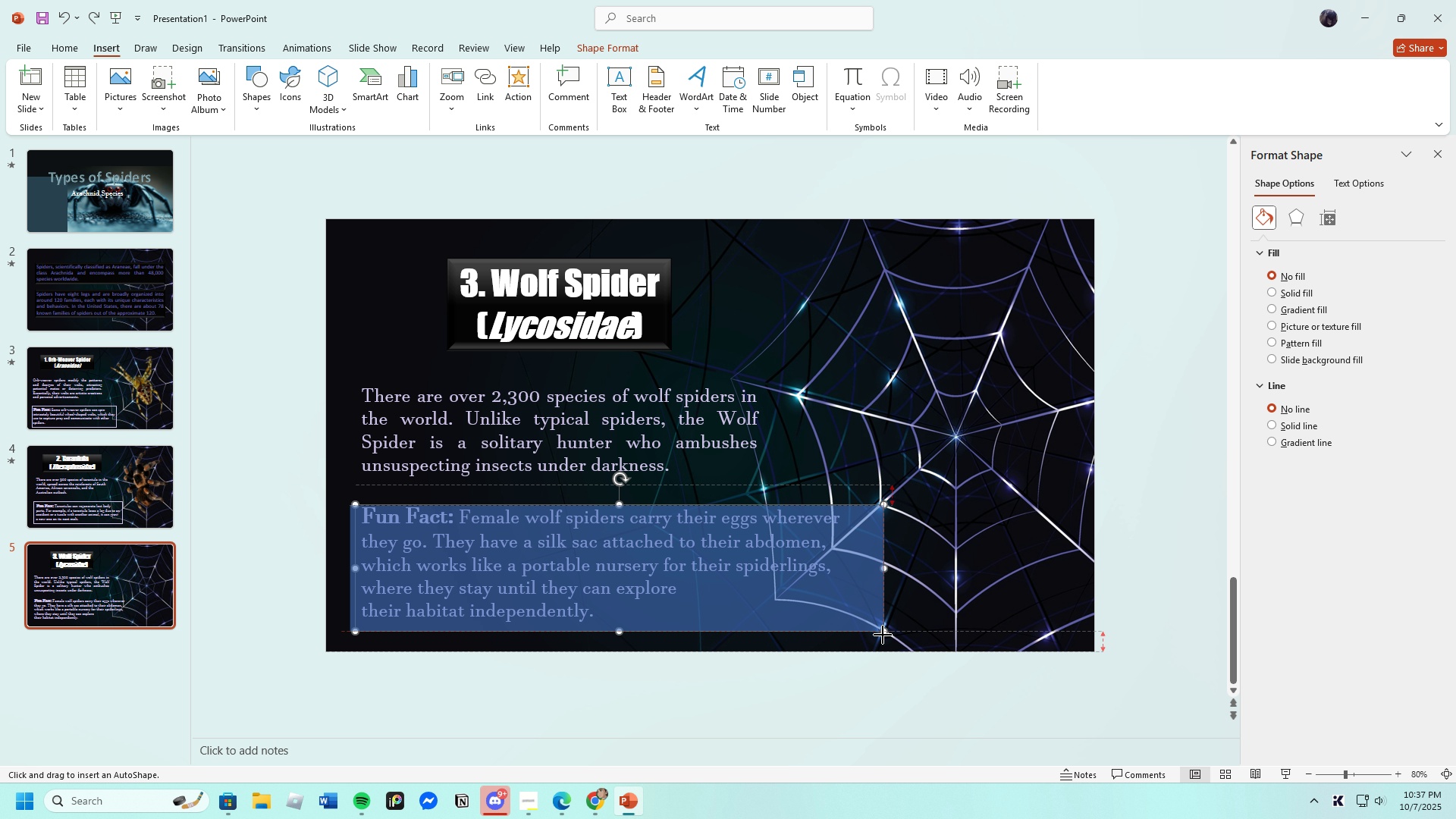 
wait(10.14)
 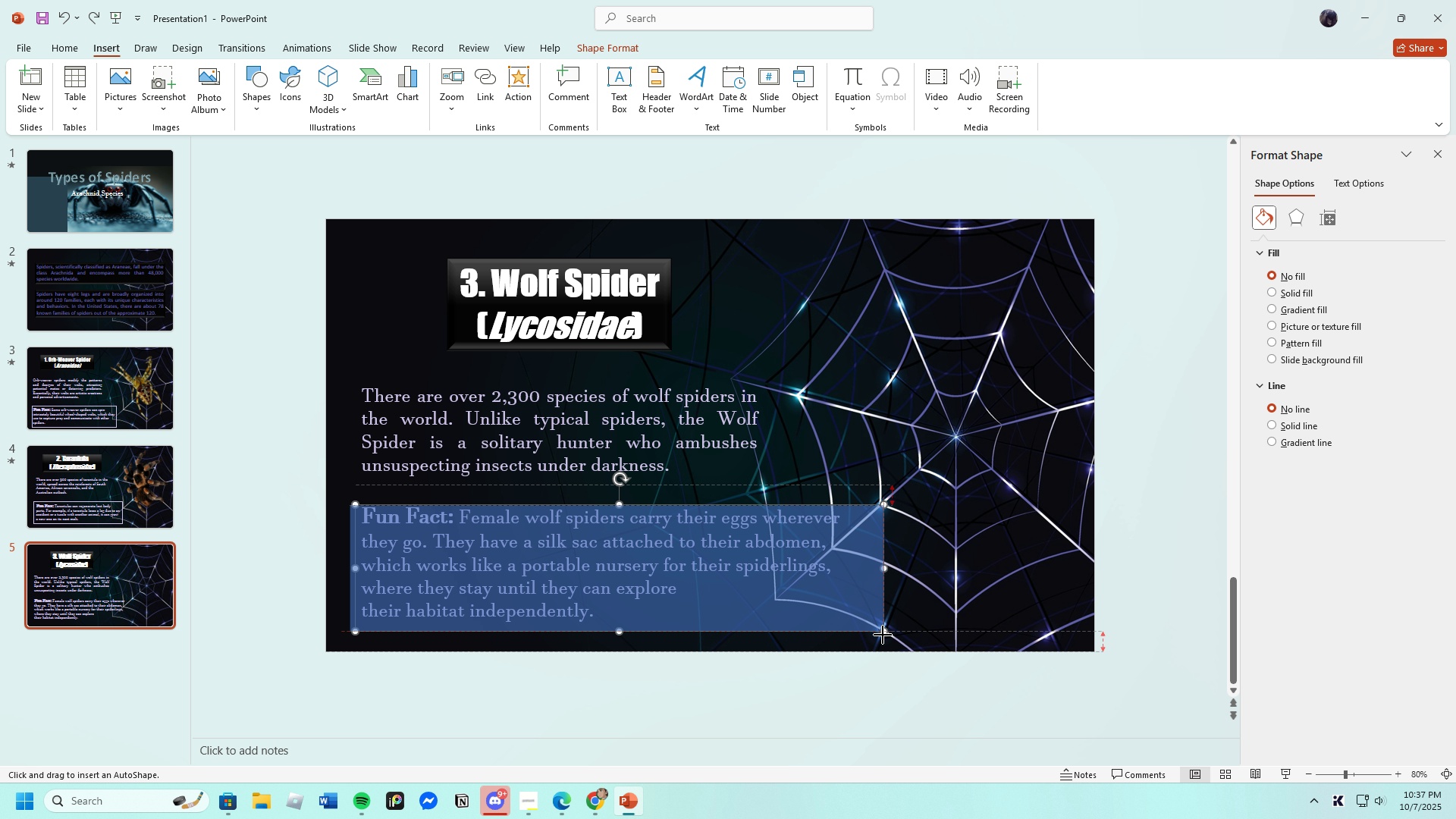 
left_click([610, 71])
 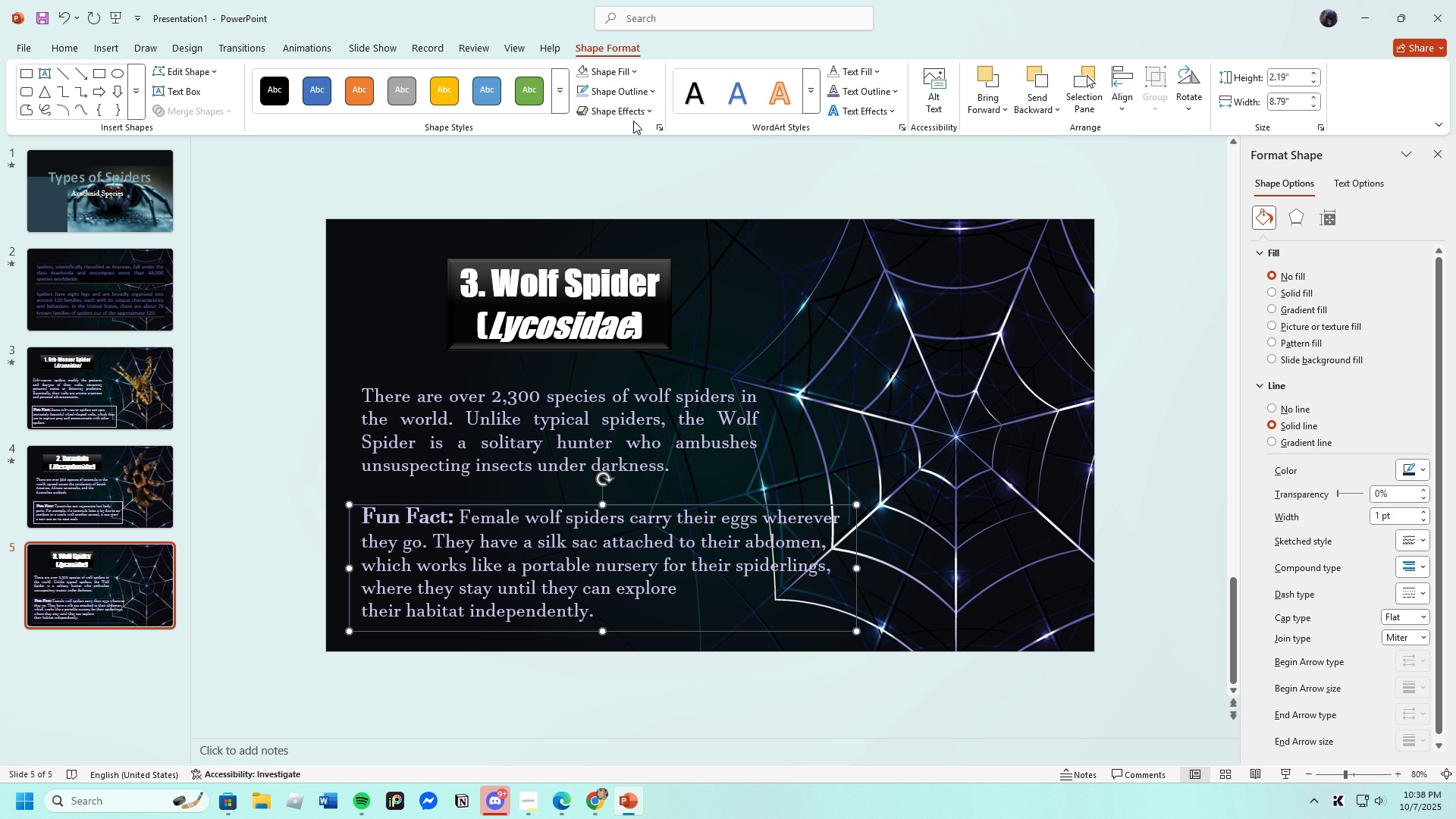 
left_click([652, 96])
 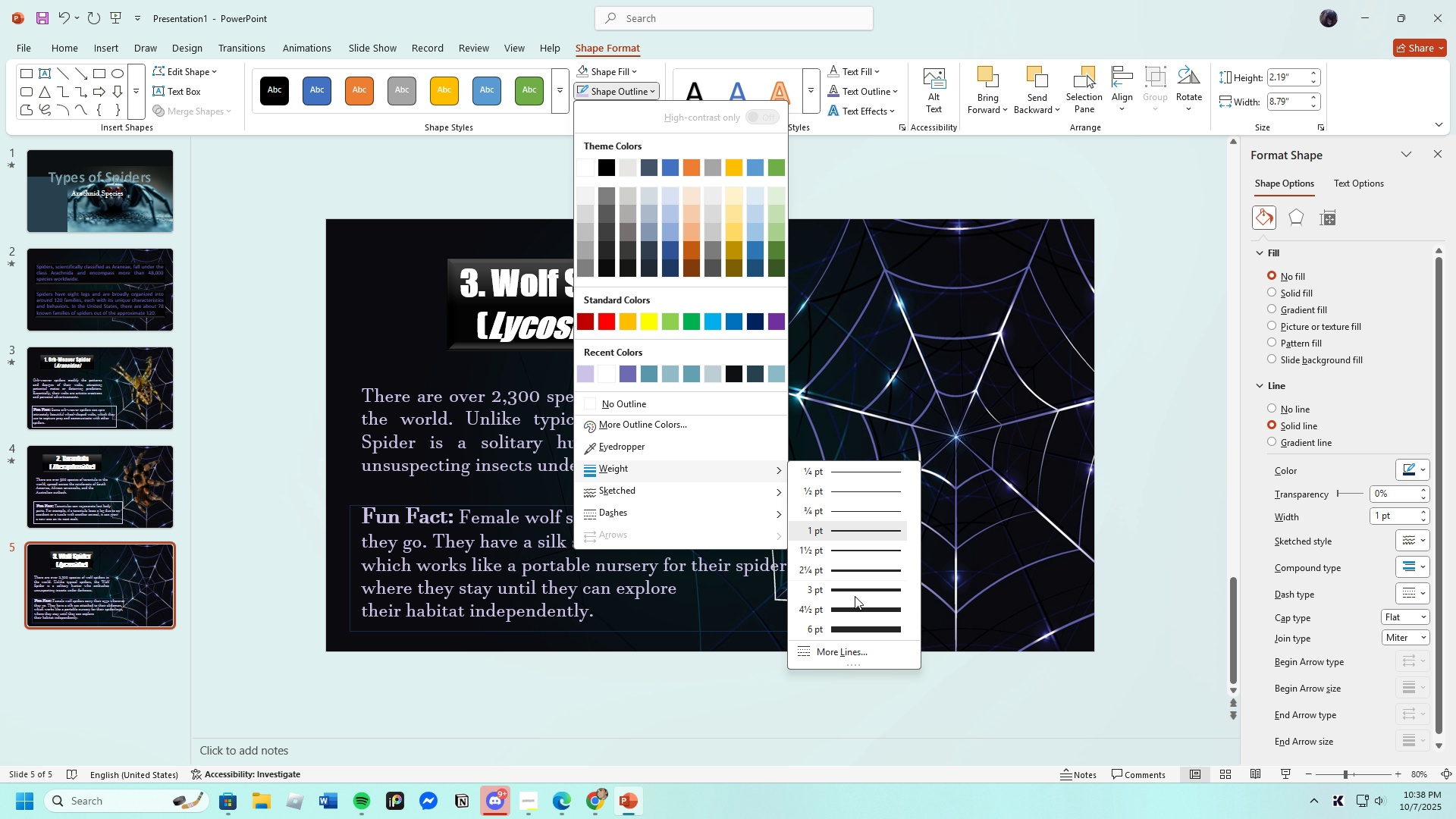 
left_click([853, 610])
 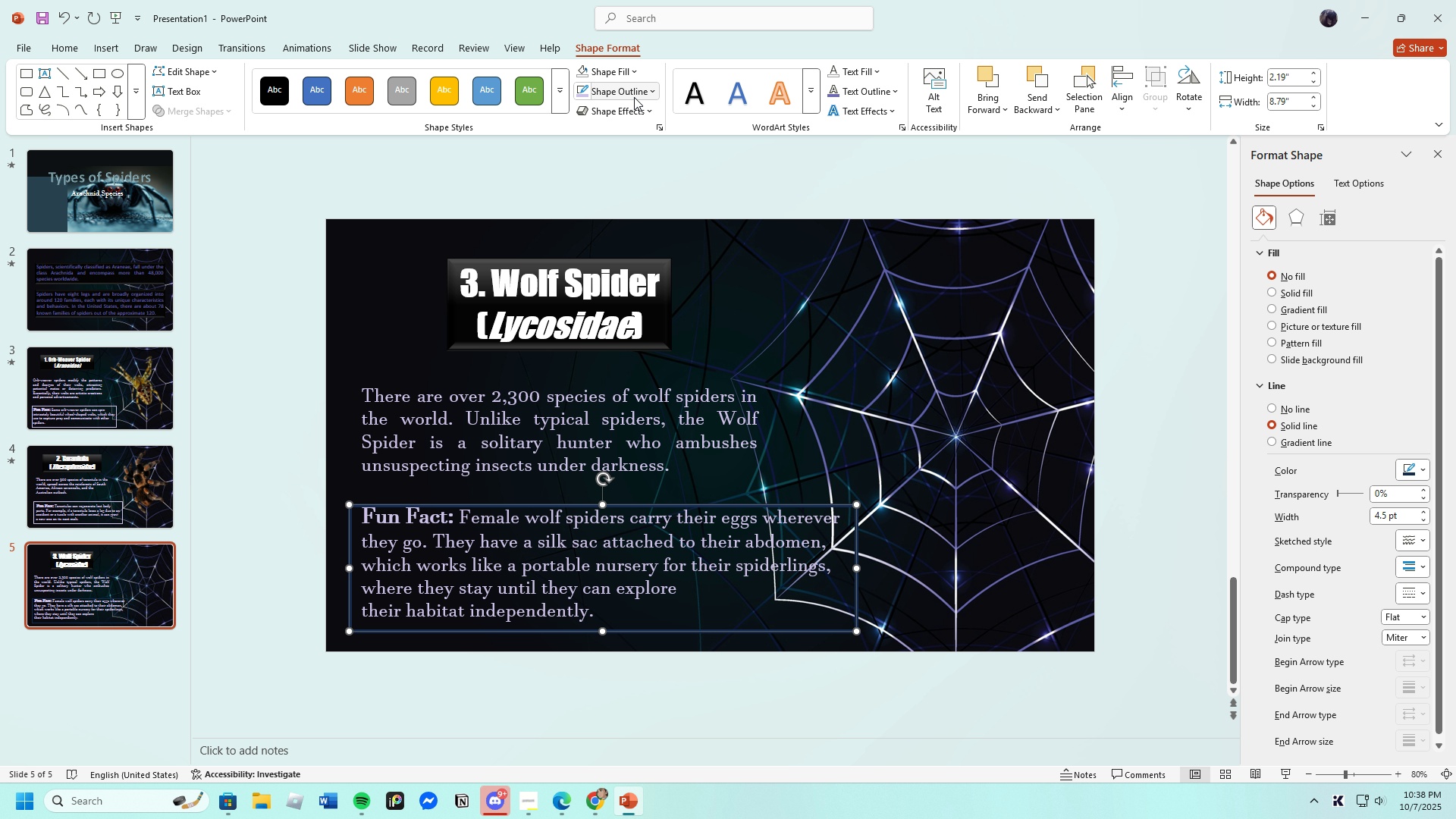 
left_click([634, 95])
 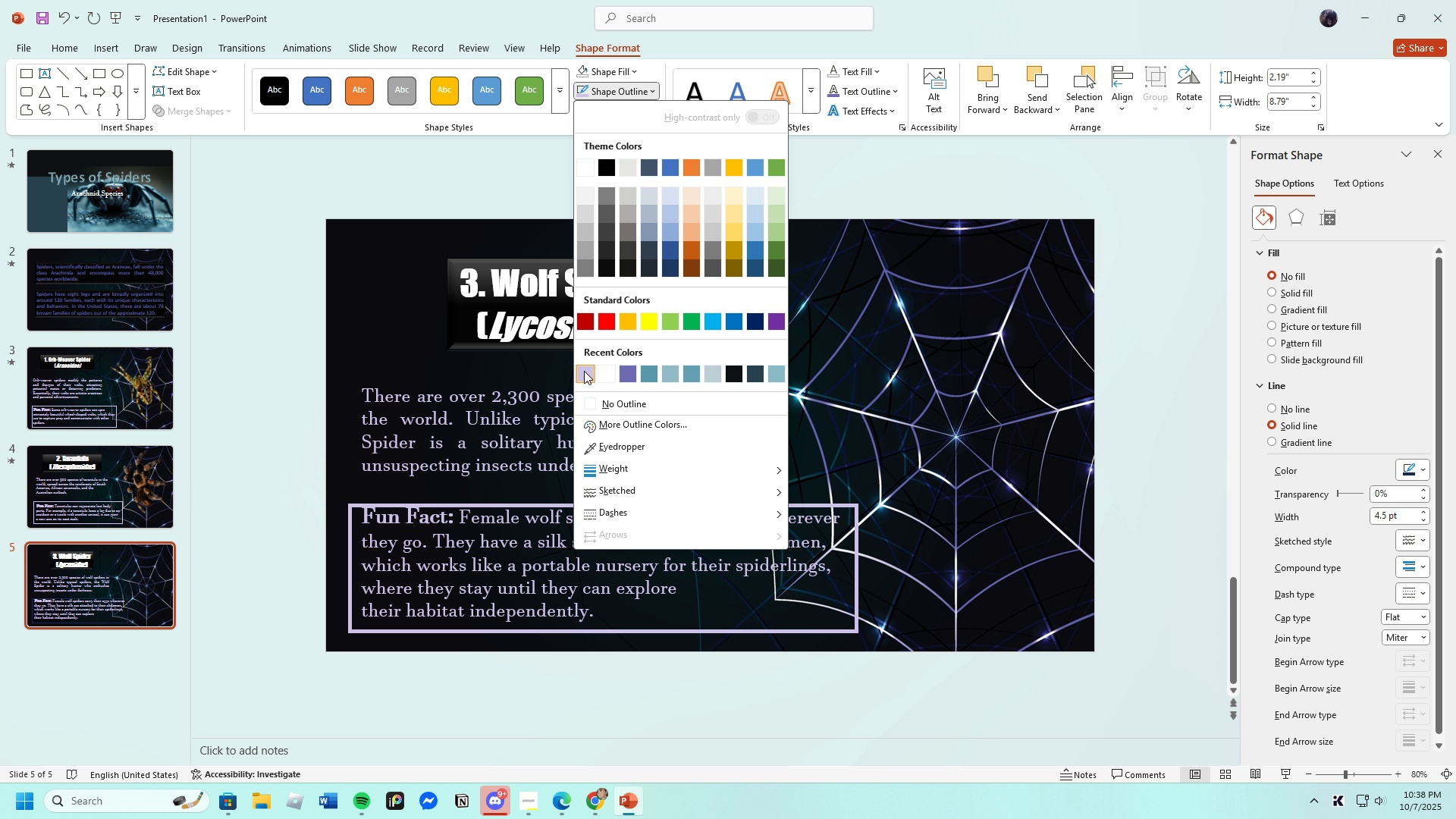 
left_click([584, 371])
 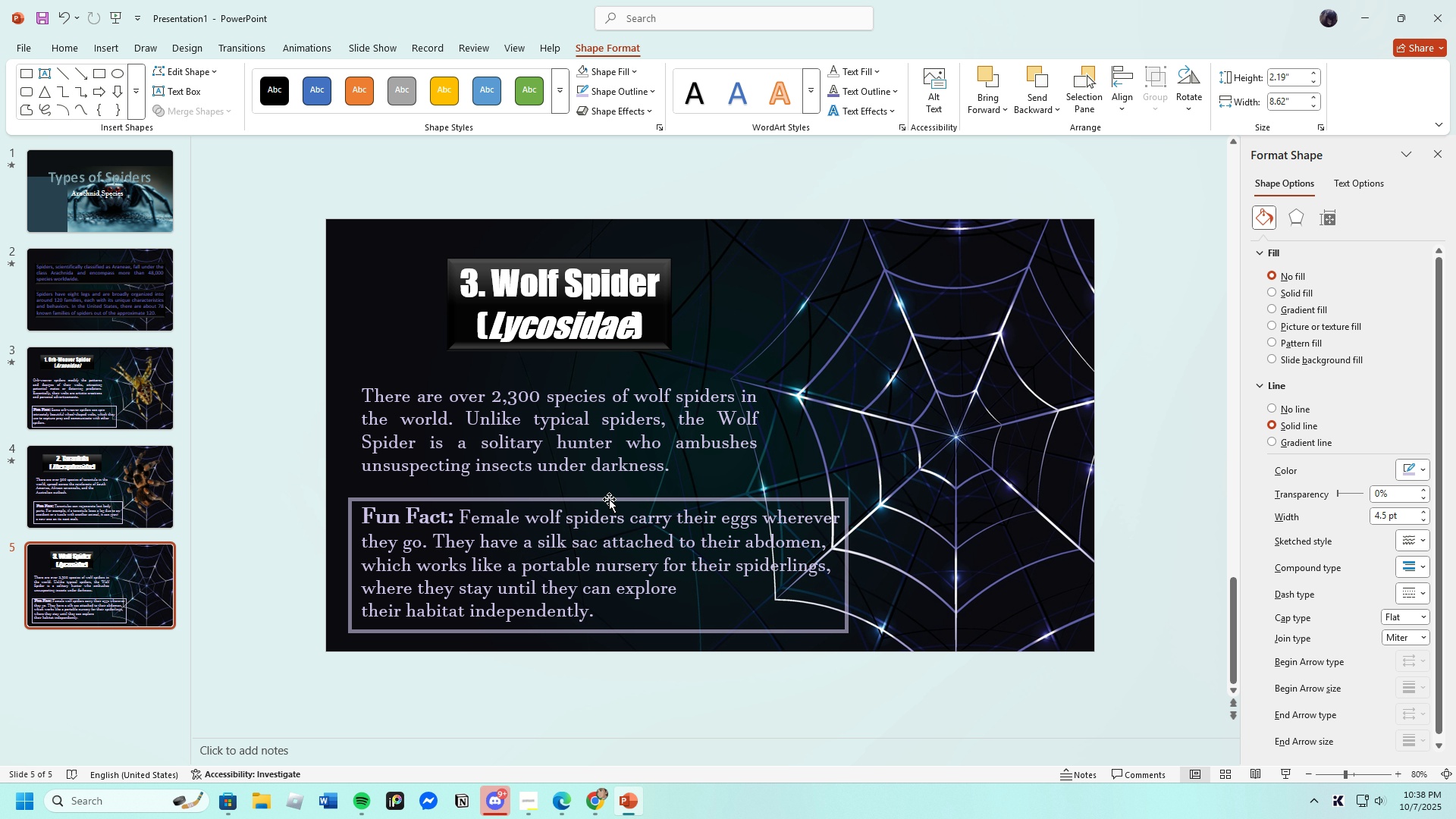 
wait(11.81)
 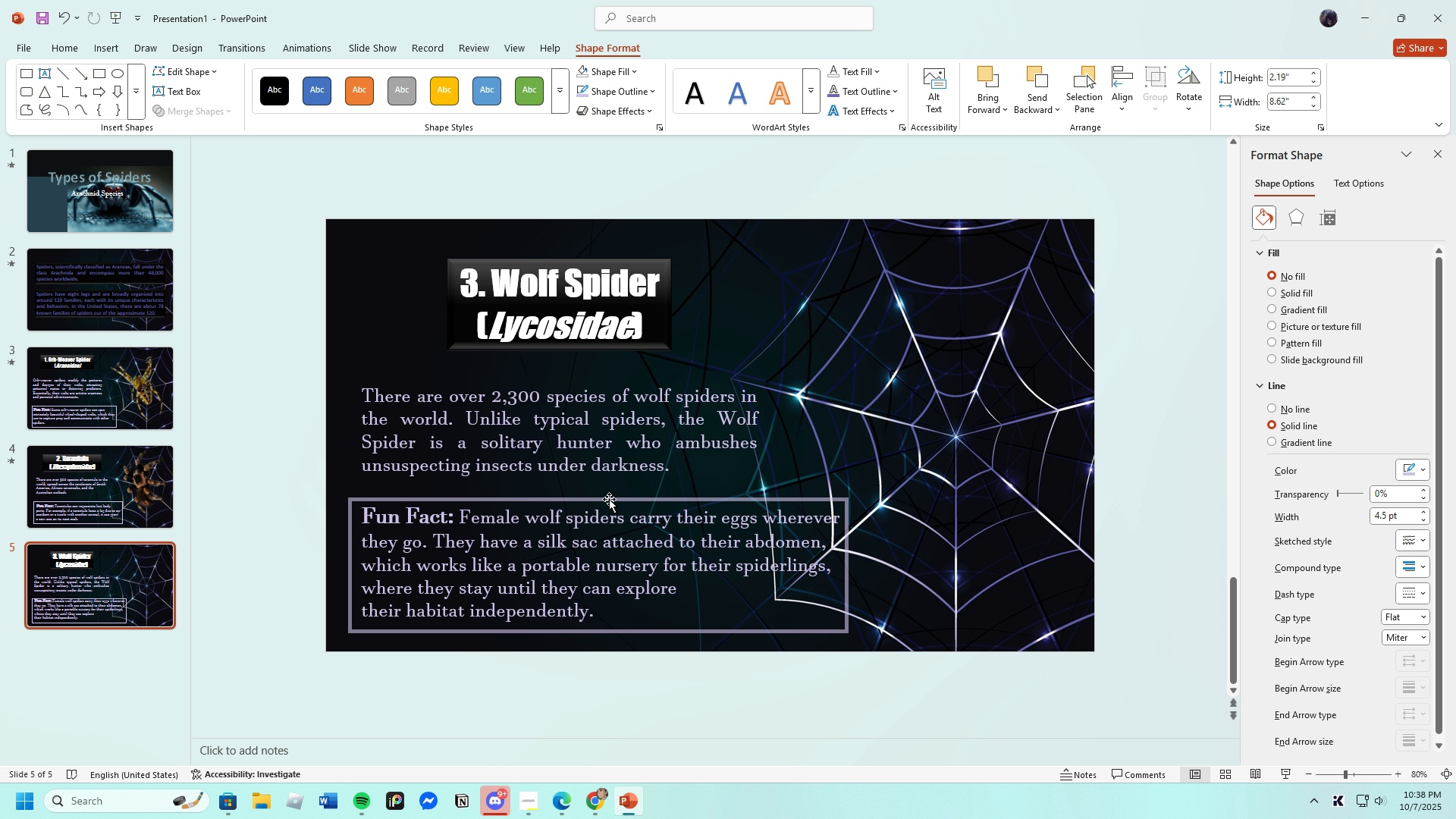 
left_click([774, 446])
 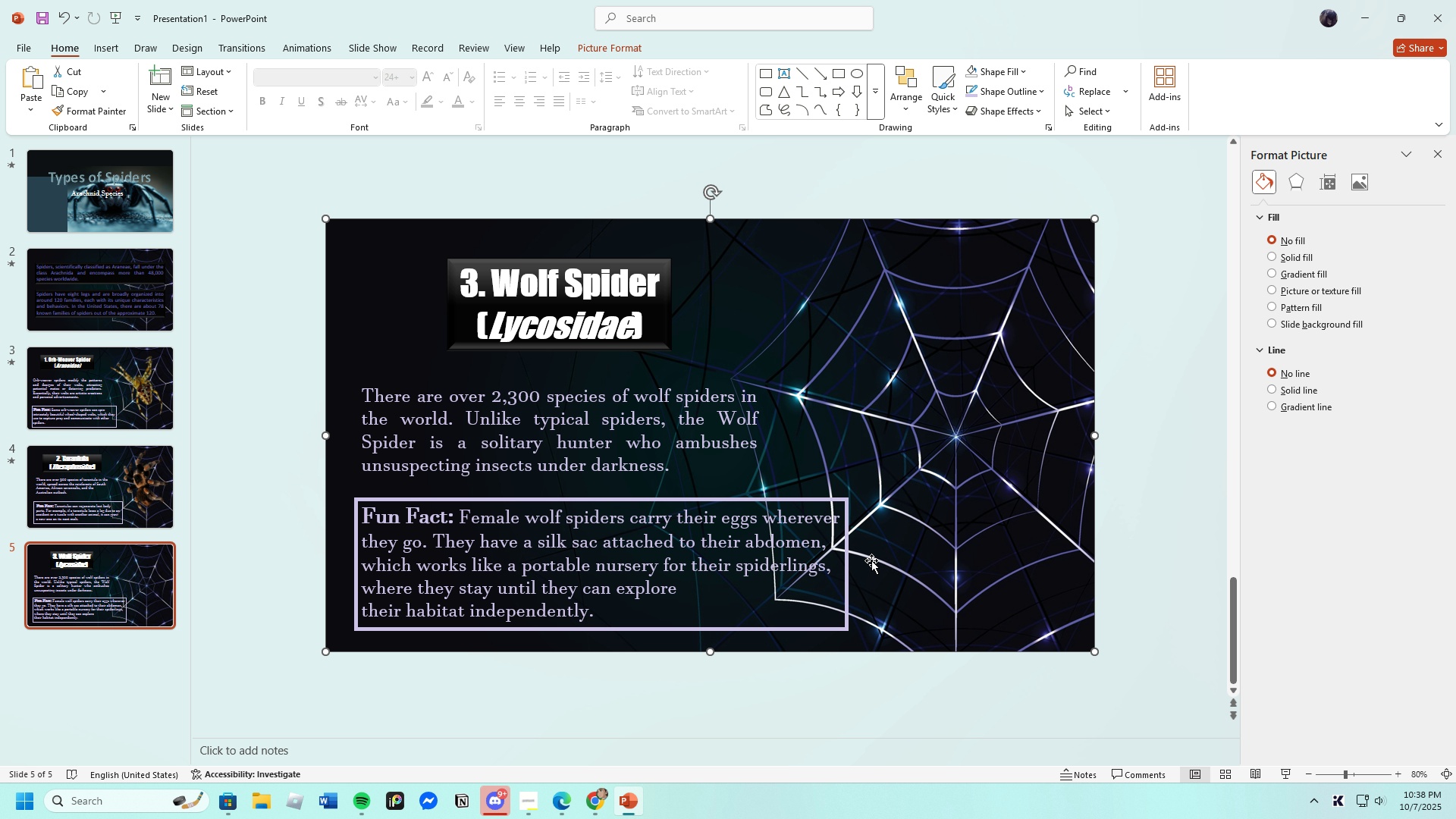 
left_click([465, 550])
 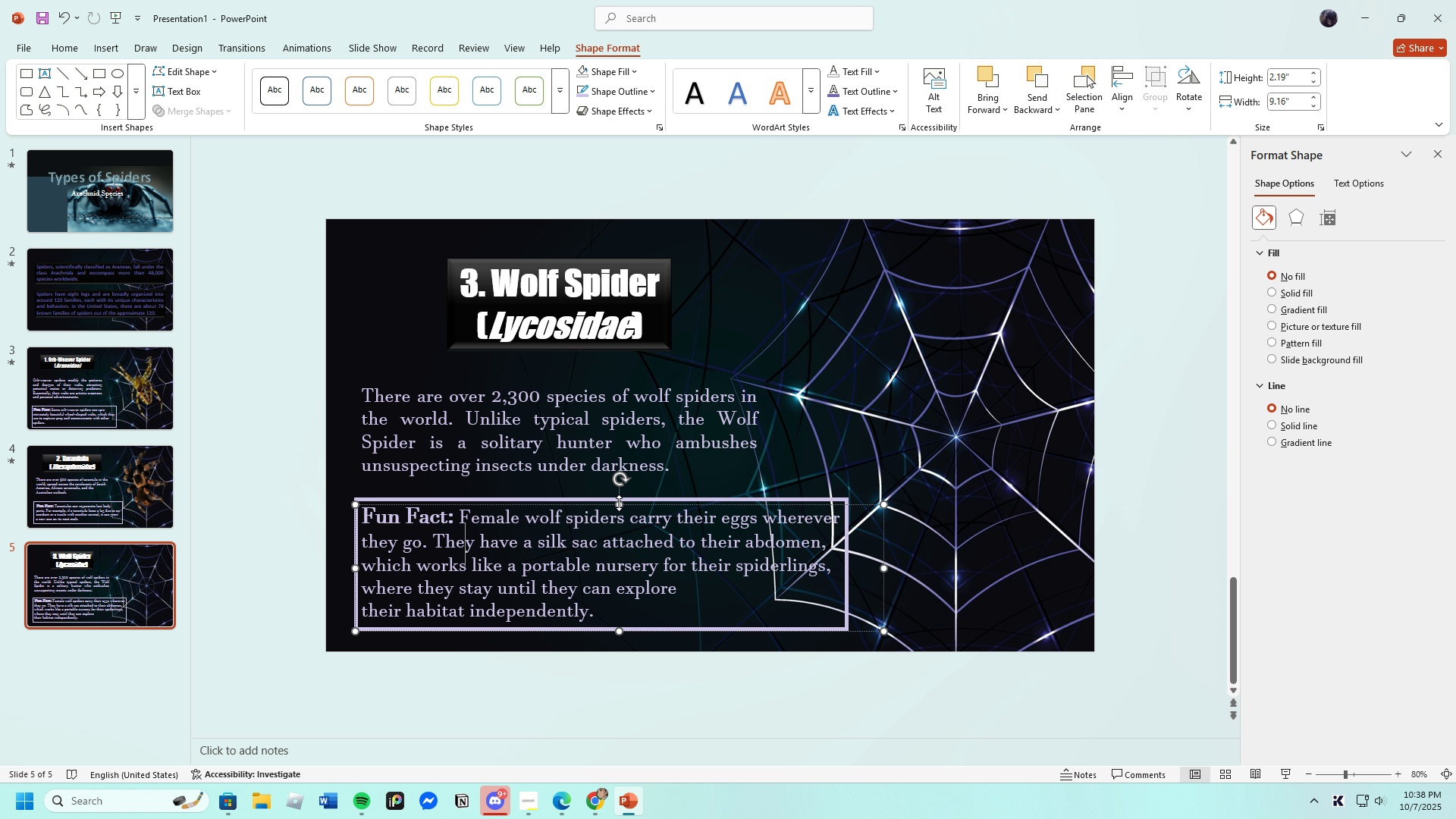 
left_click([617, 503])
 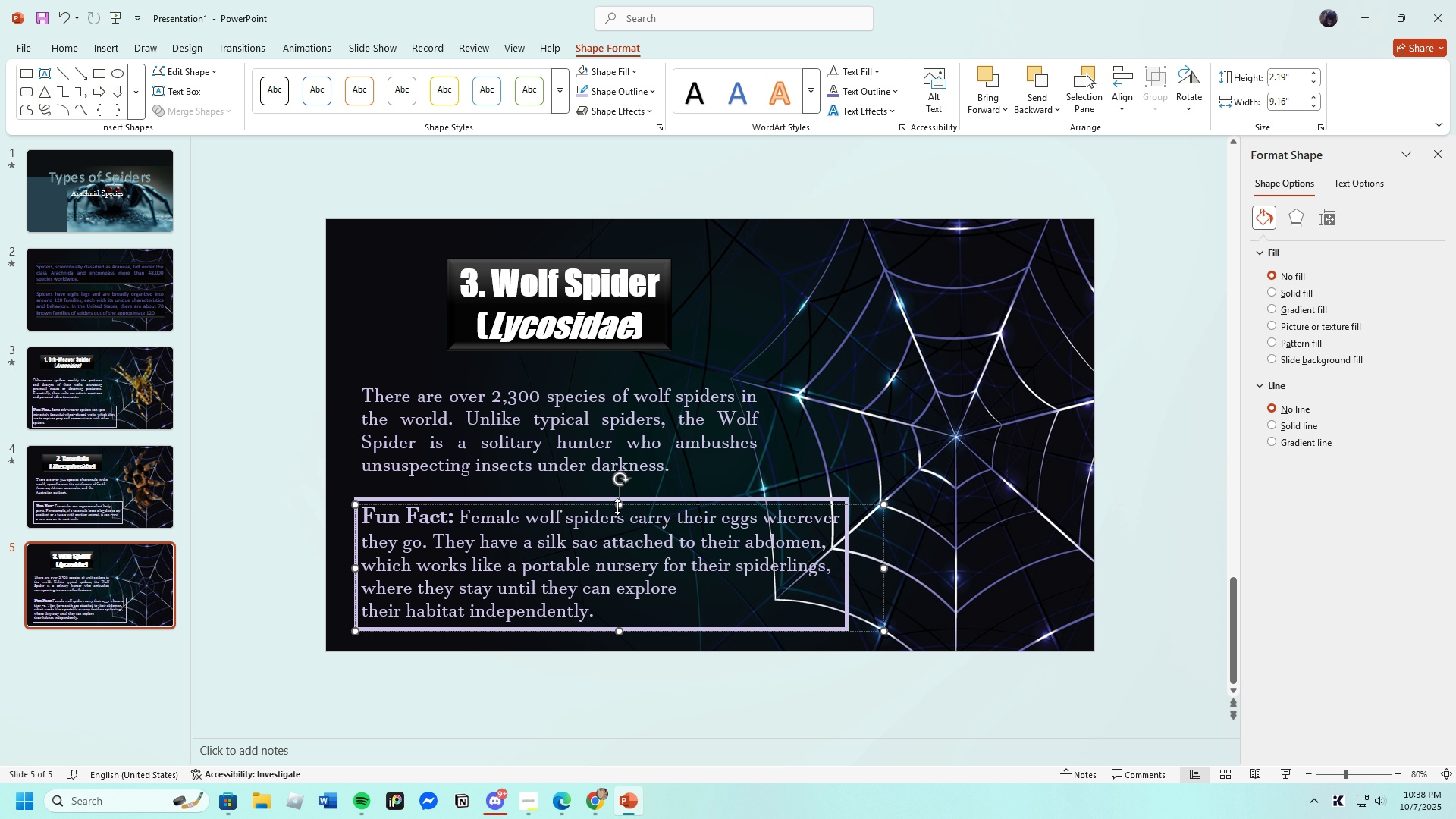 
wait(13.76)
 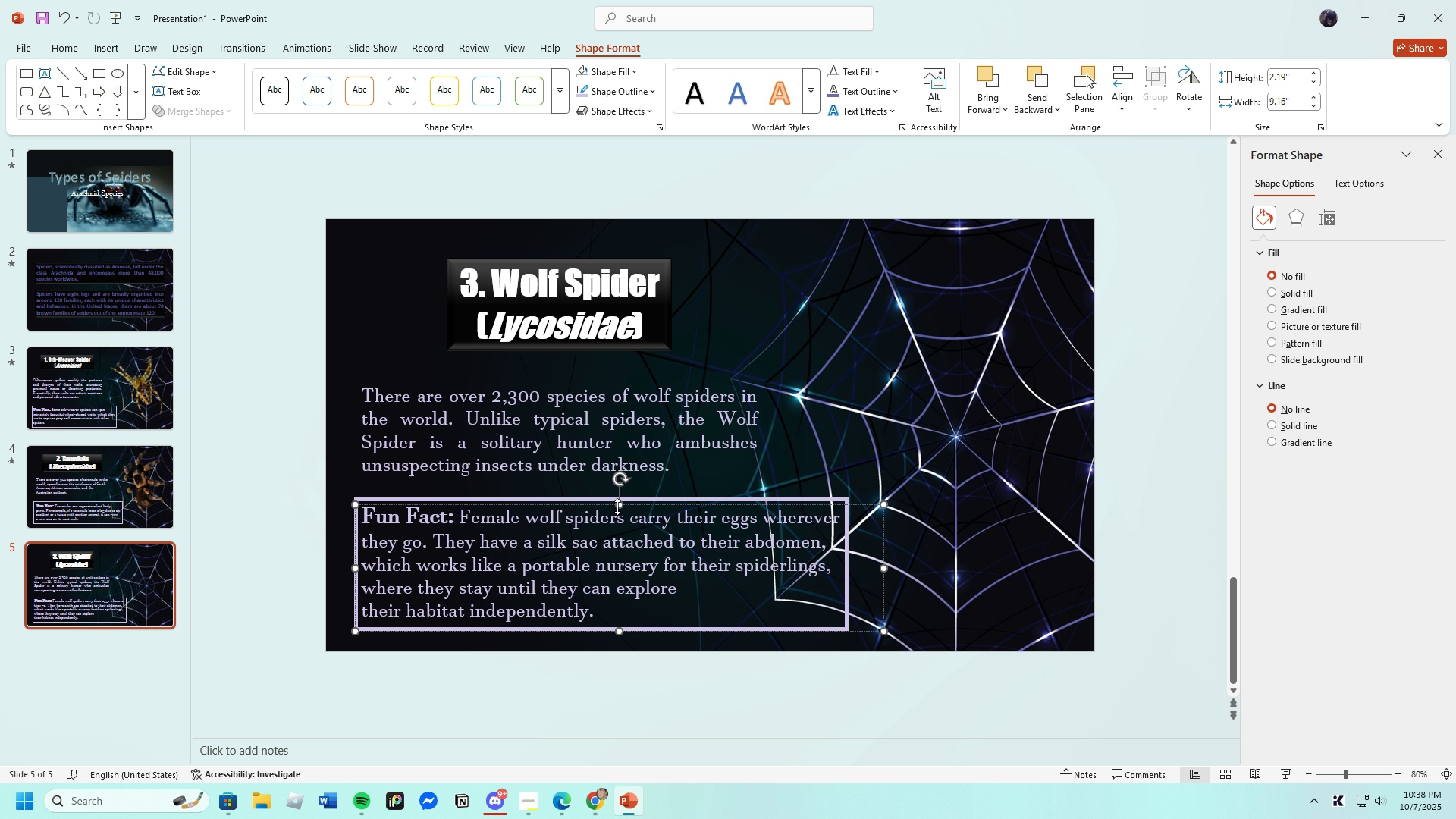 
left_click([596, 543])
 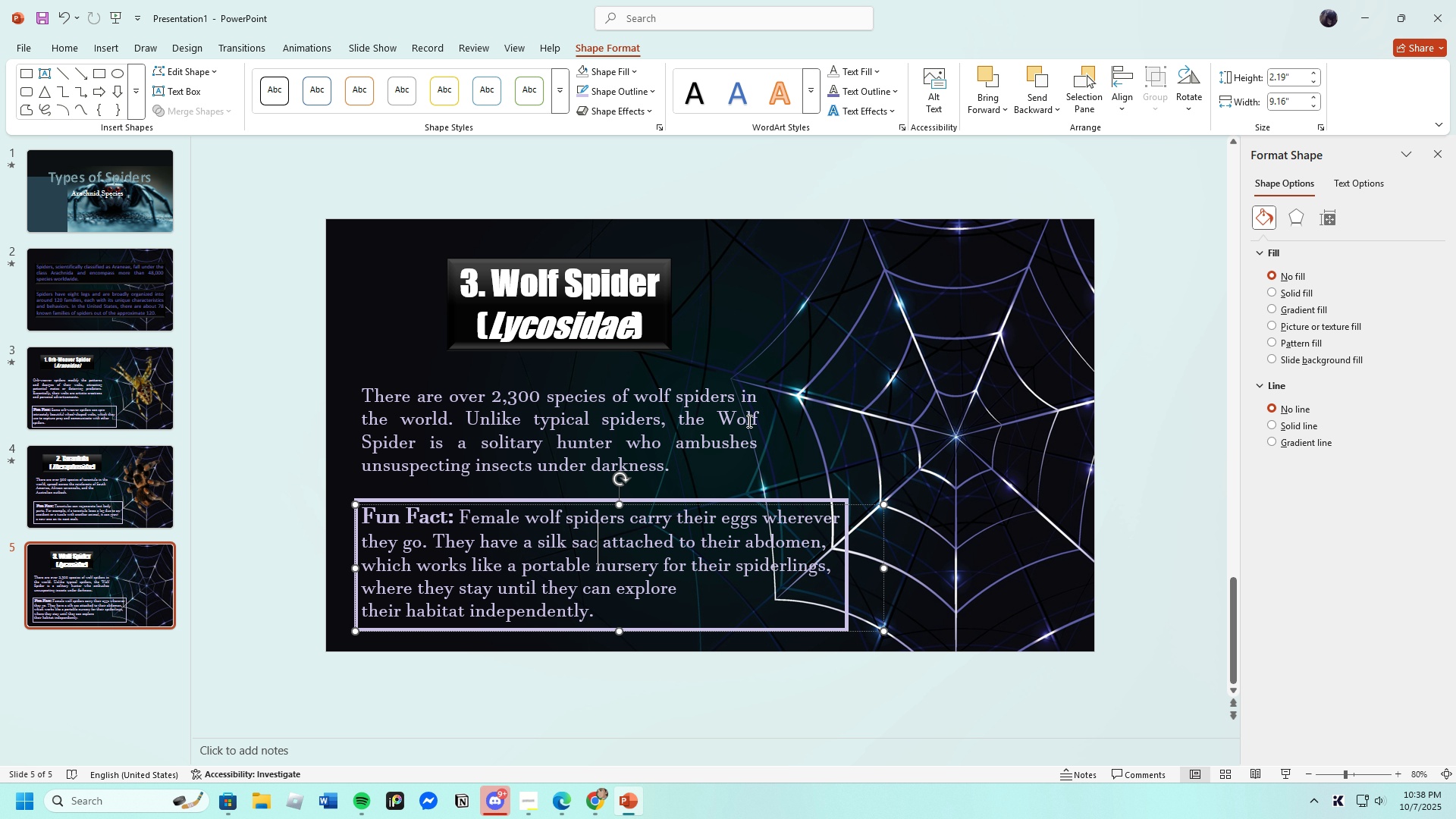 
left_click([748, 421])
 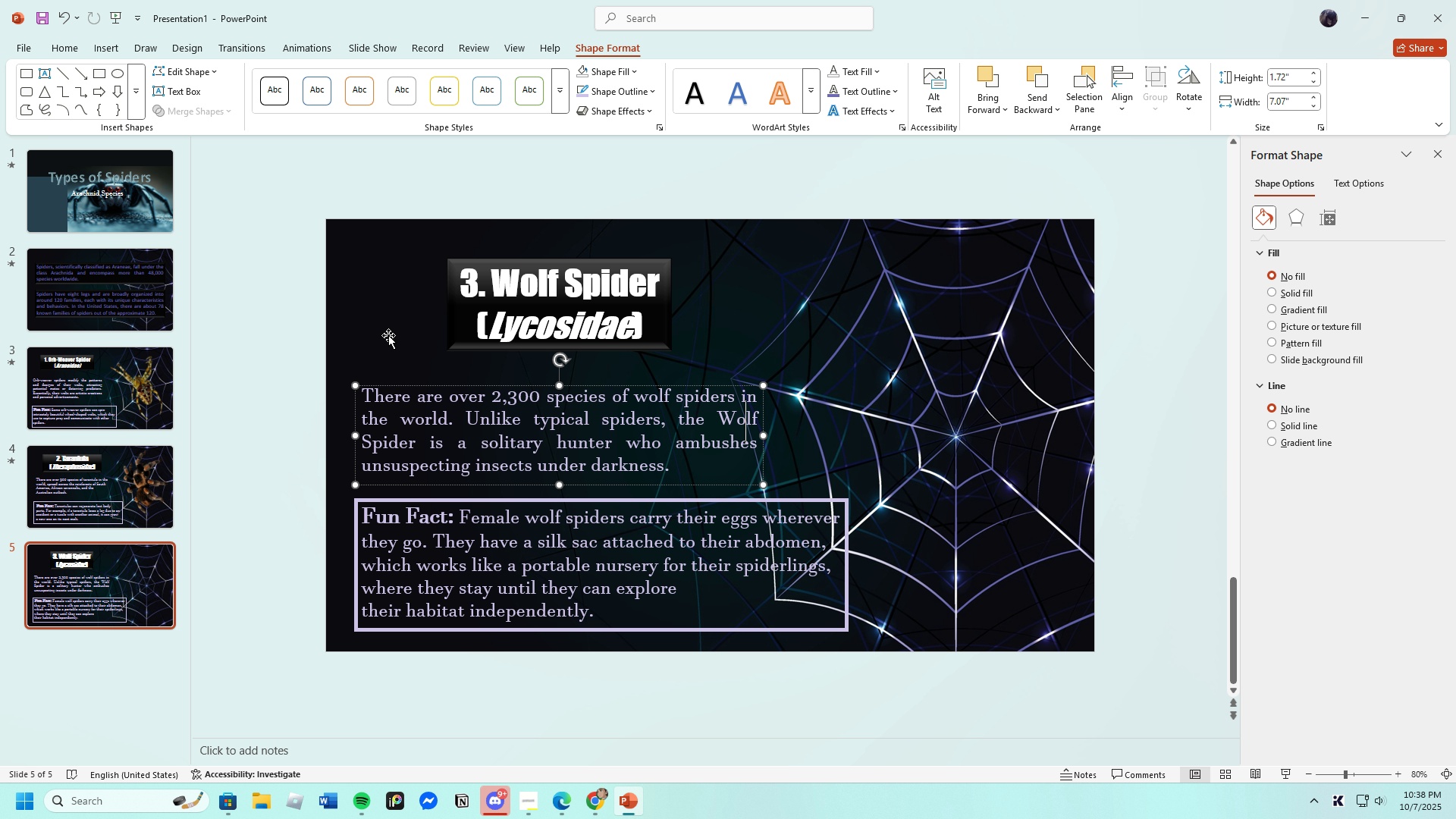 
left_click([388, 334])
 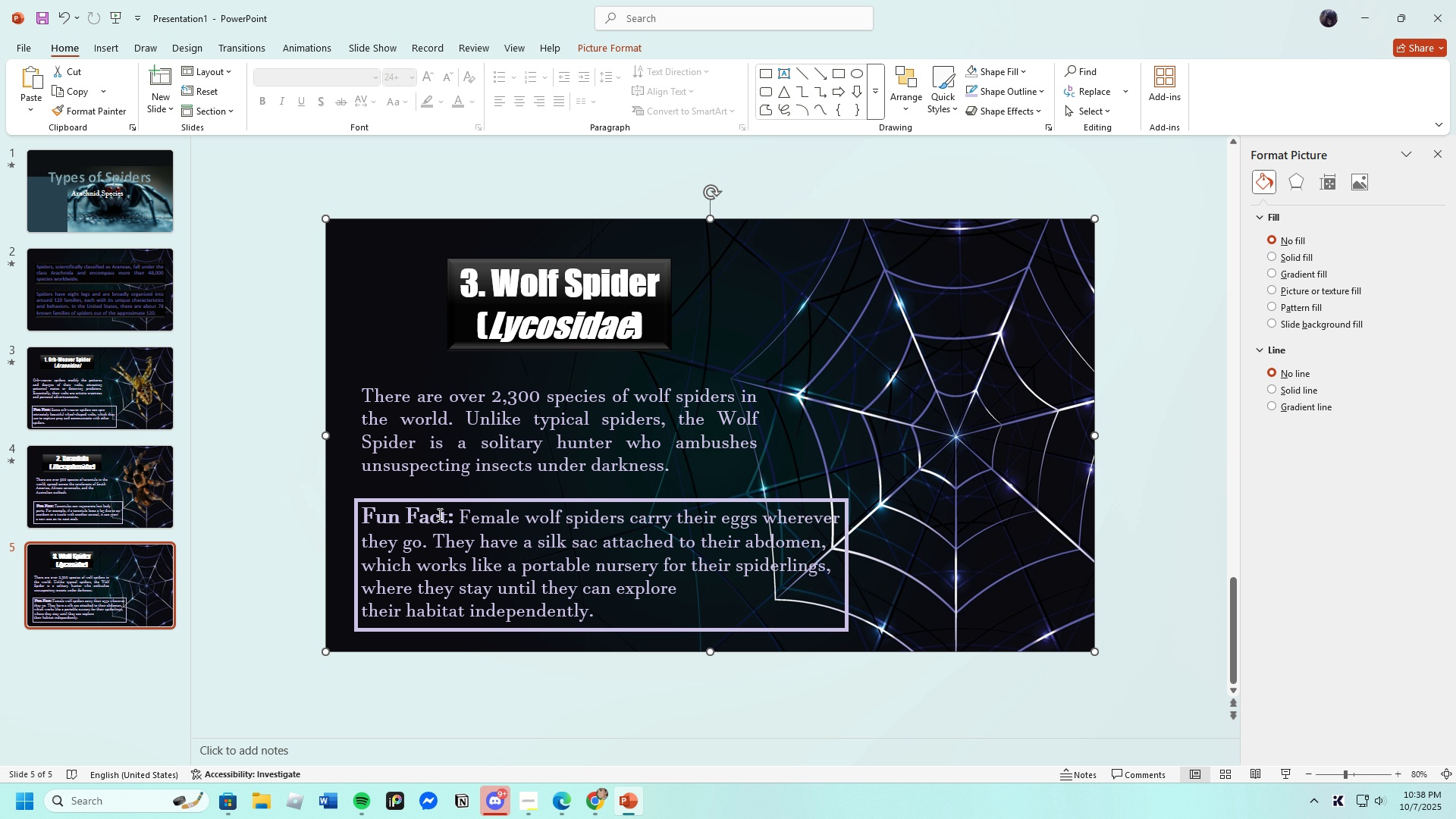 
wait(6.42)
 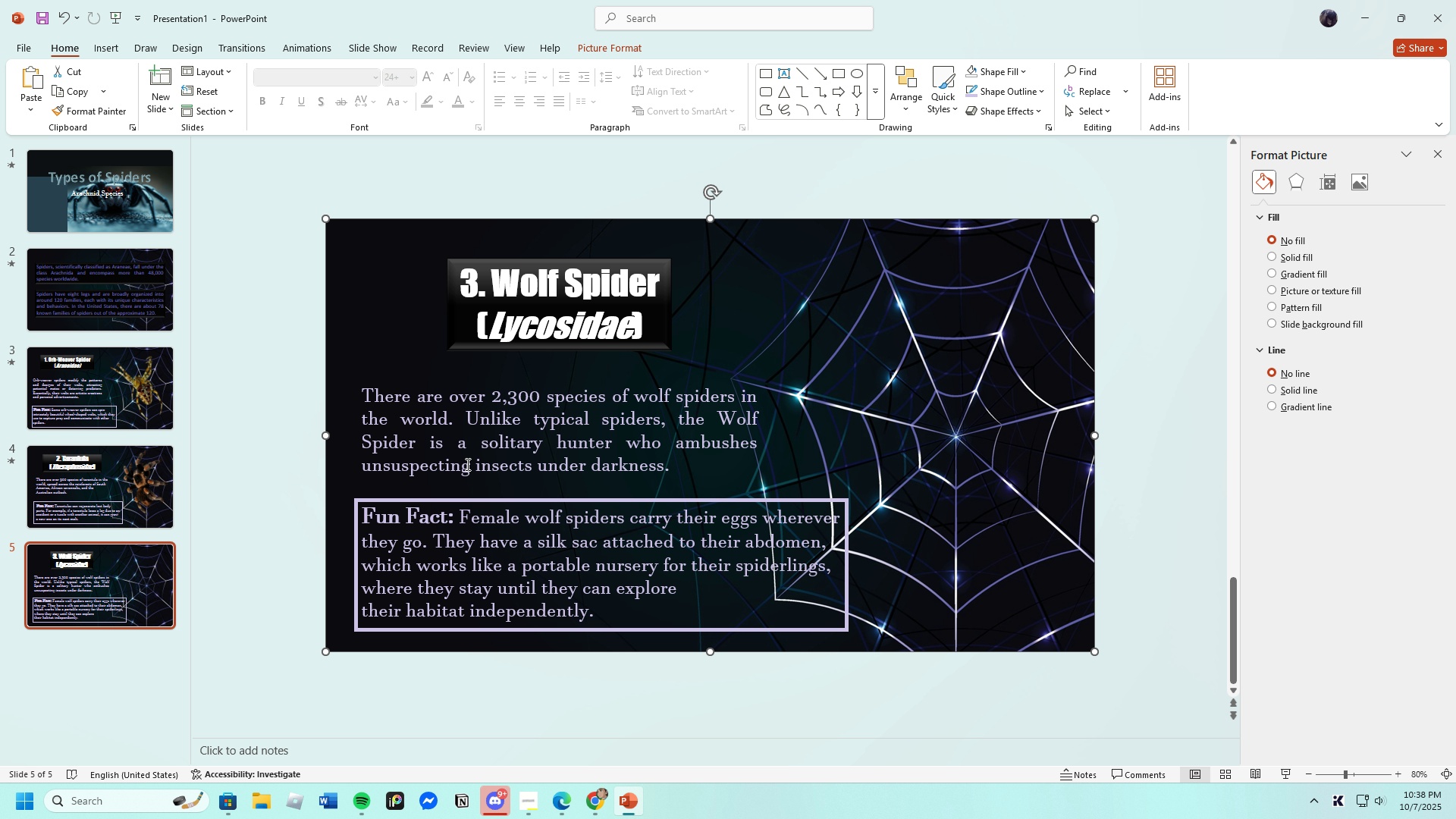 
left_click([559, 803])
 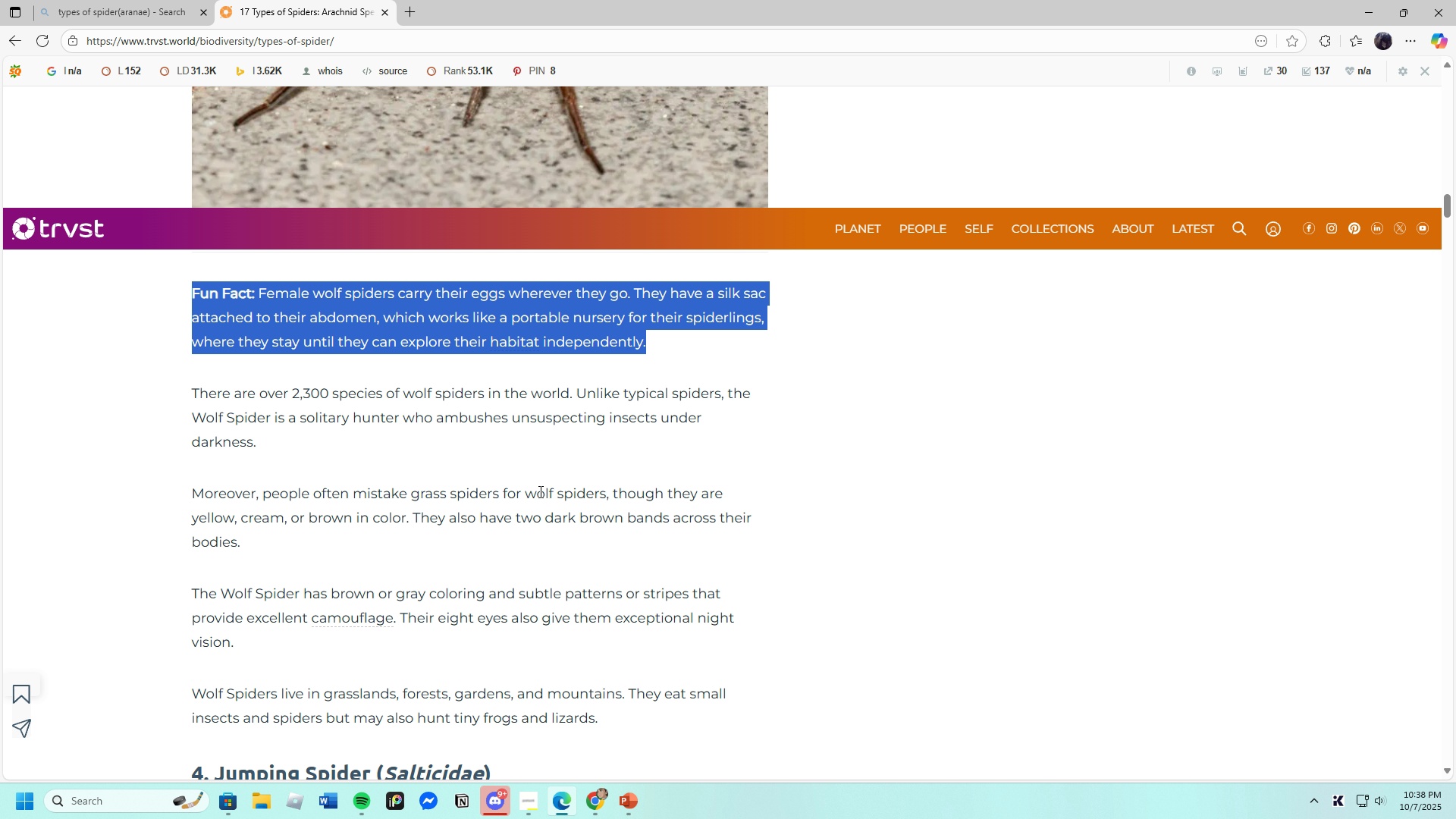 
scroll: coordinate [566, 512], scroll_direction: up, amount: 5.0
 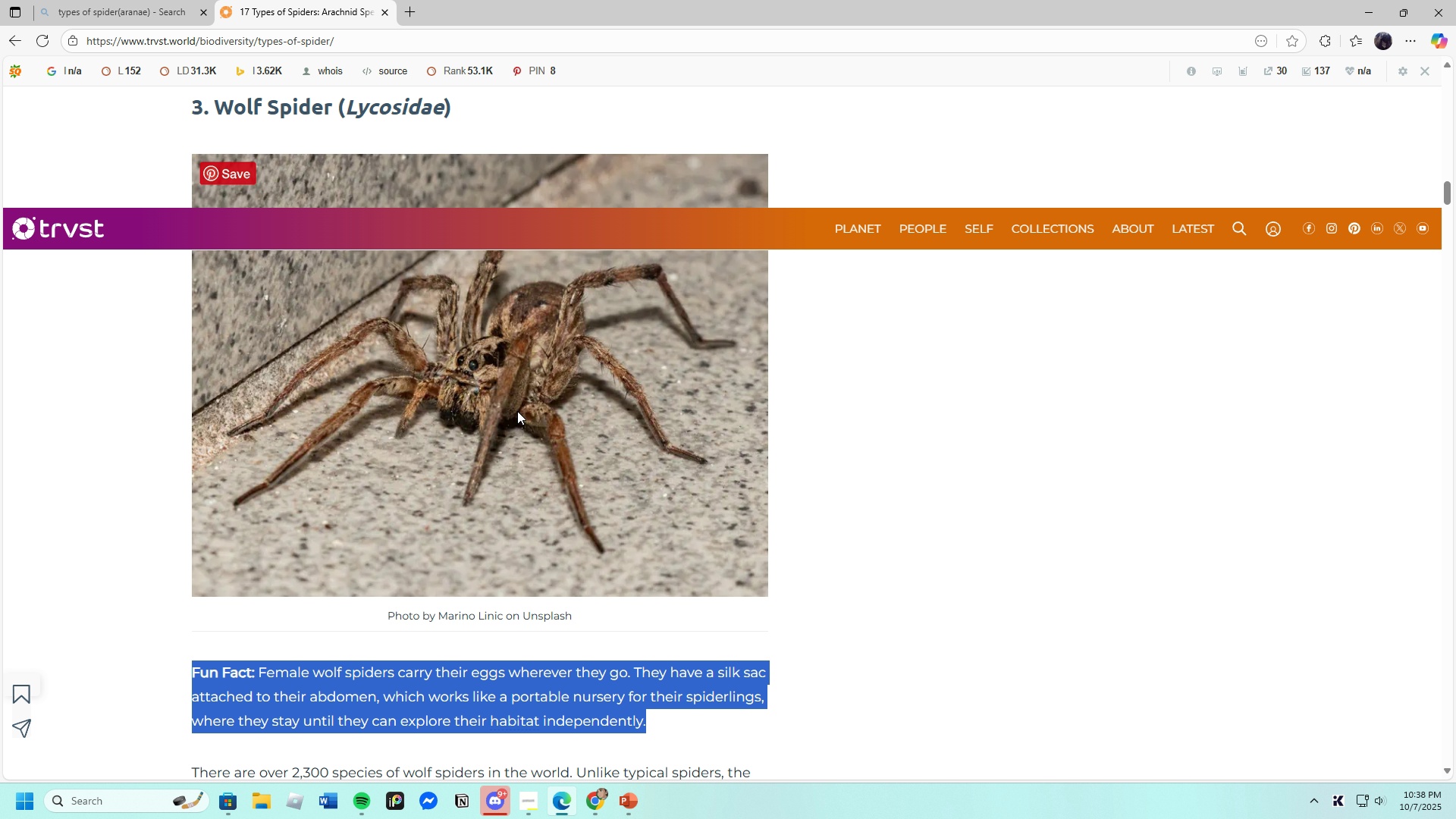 
right_click([517, 411])
 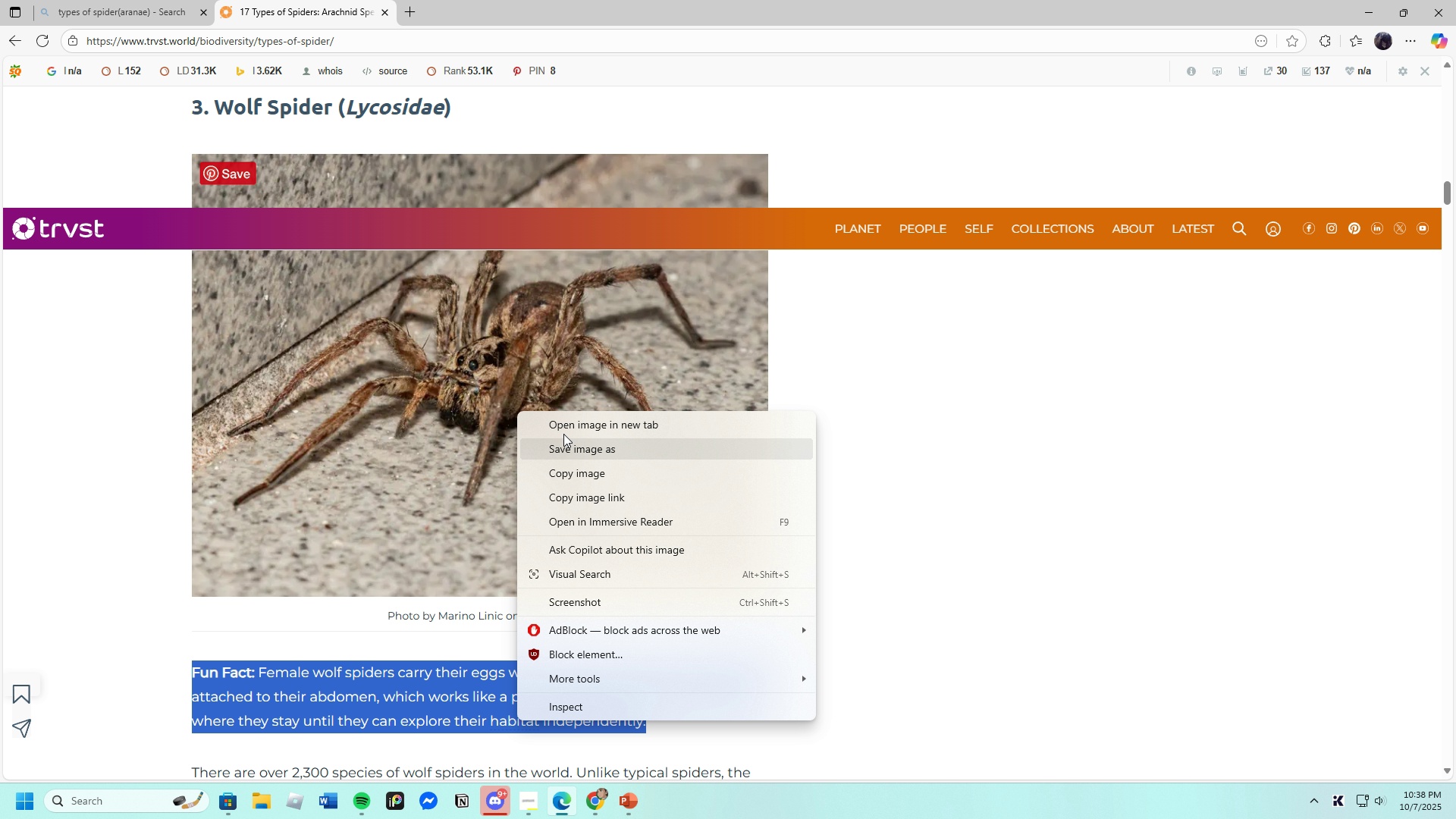 
left_click([565, 425])
 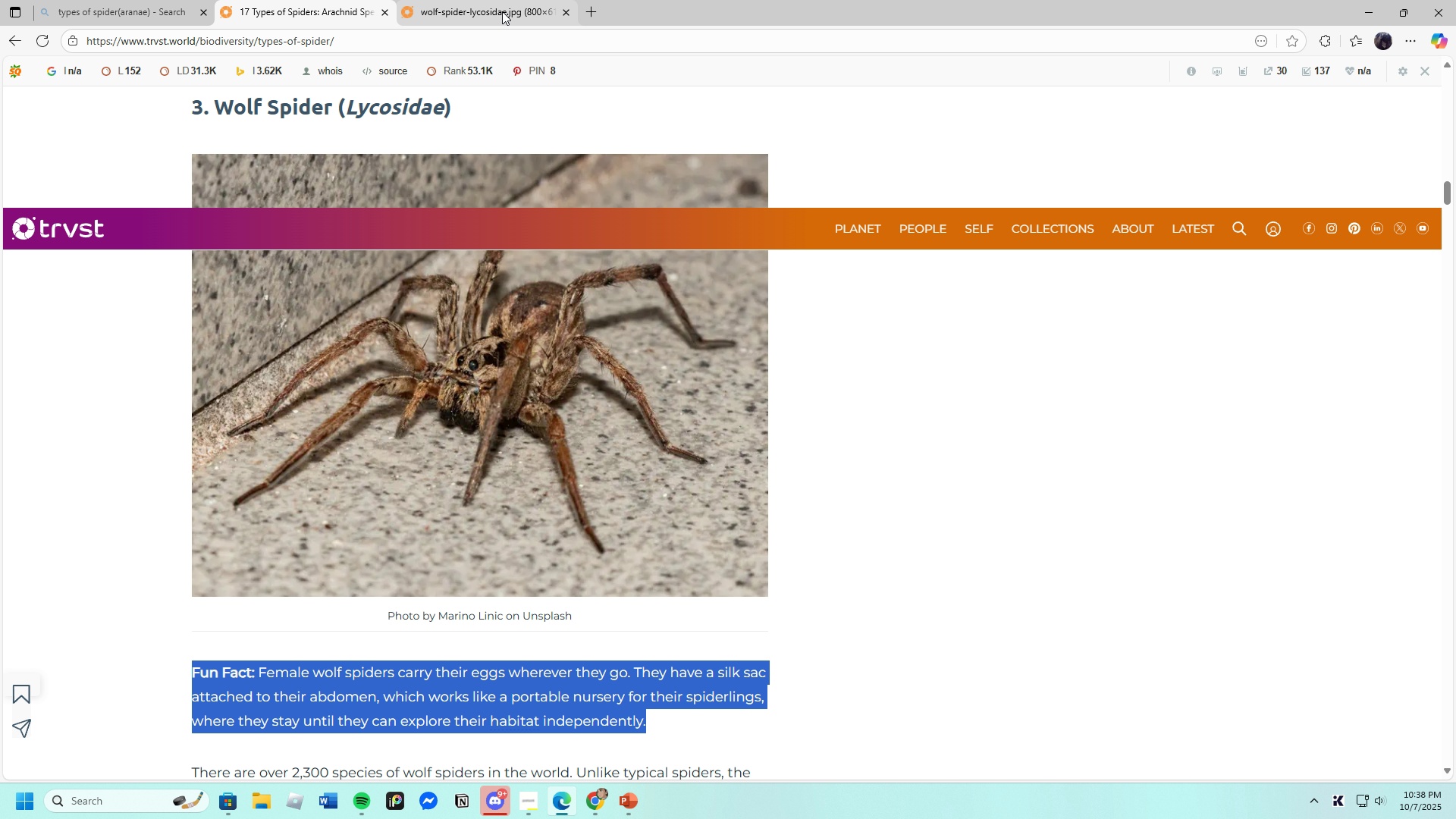 
left_click([500, 9])
 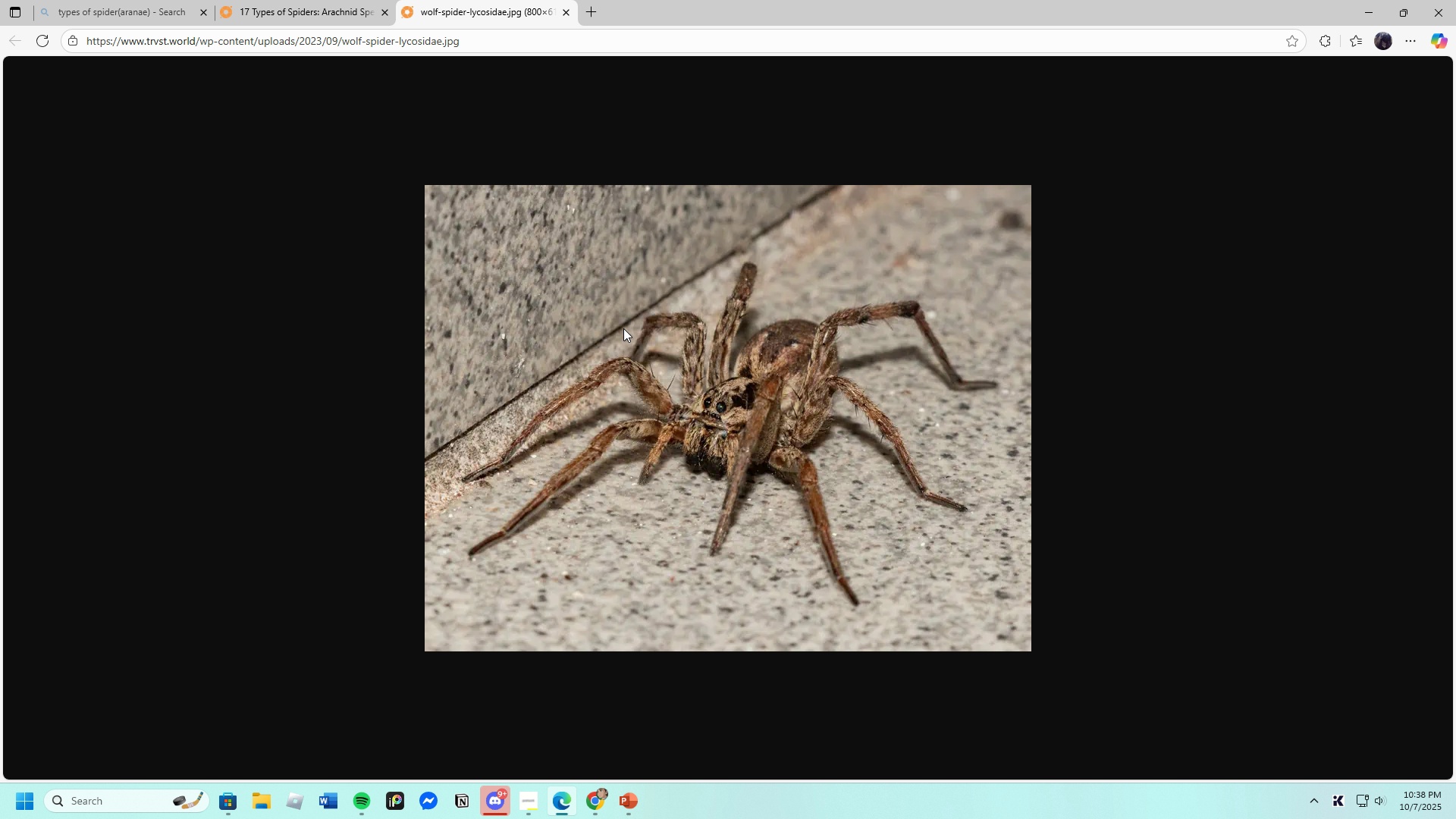 
right_click([623, 328])
 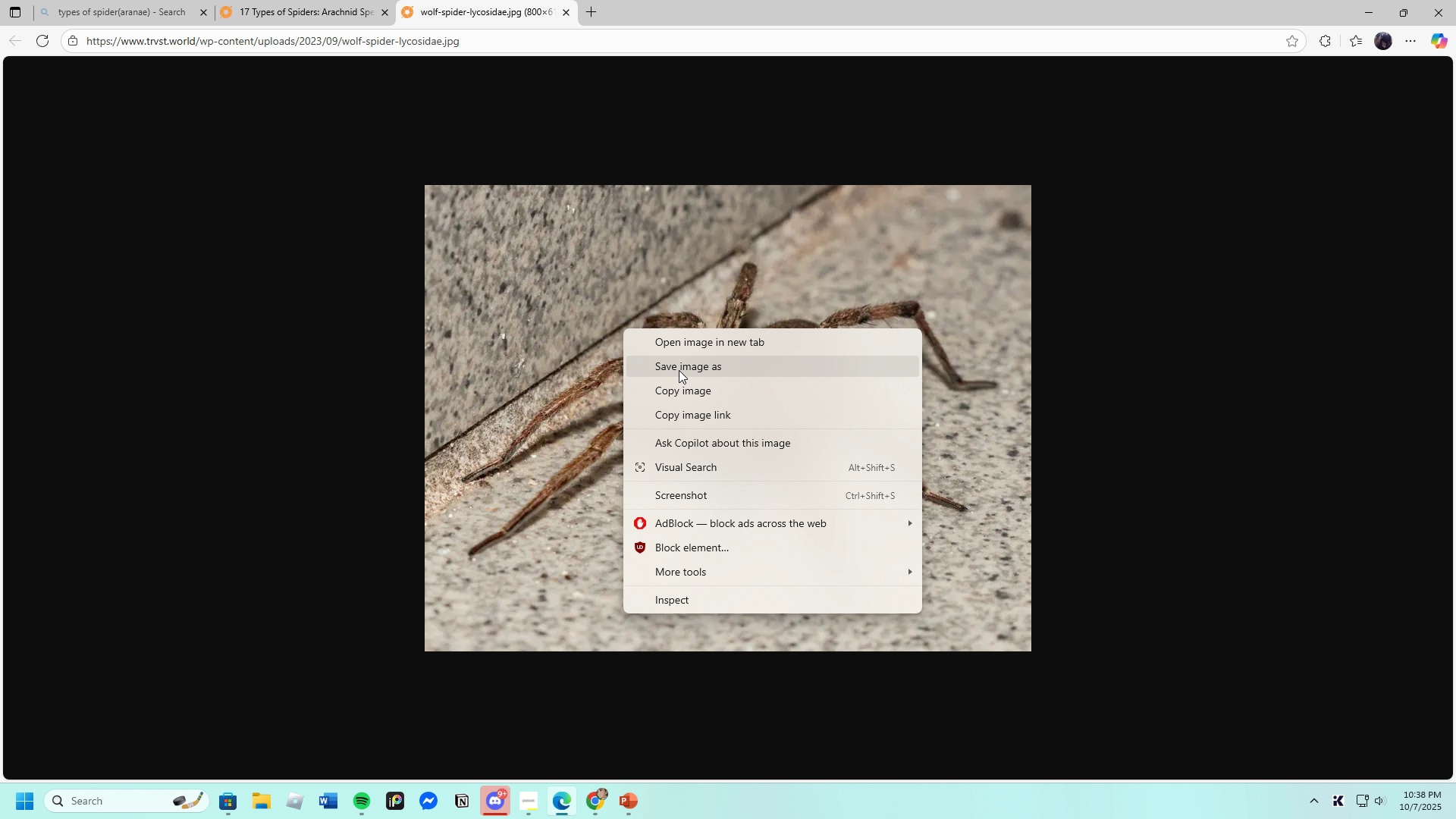 
left_click([679, 370])
 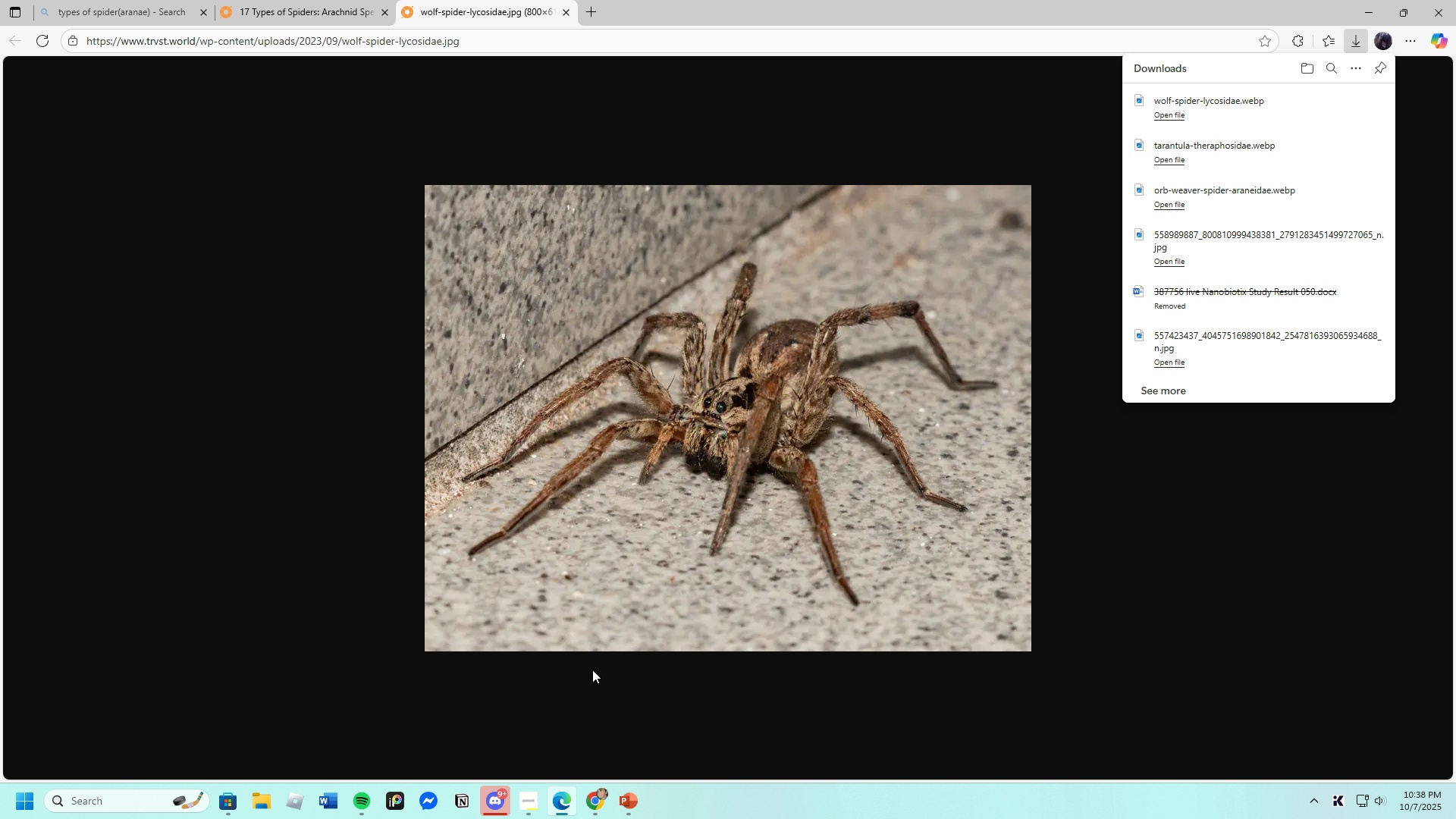 
left_click([599, 797])
 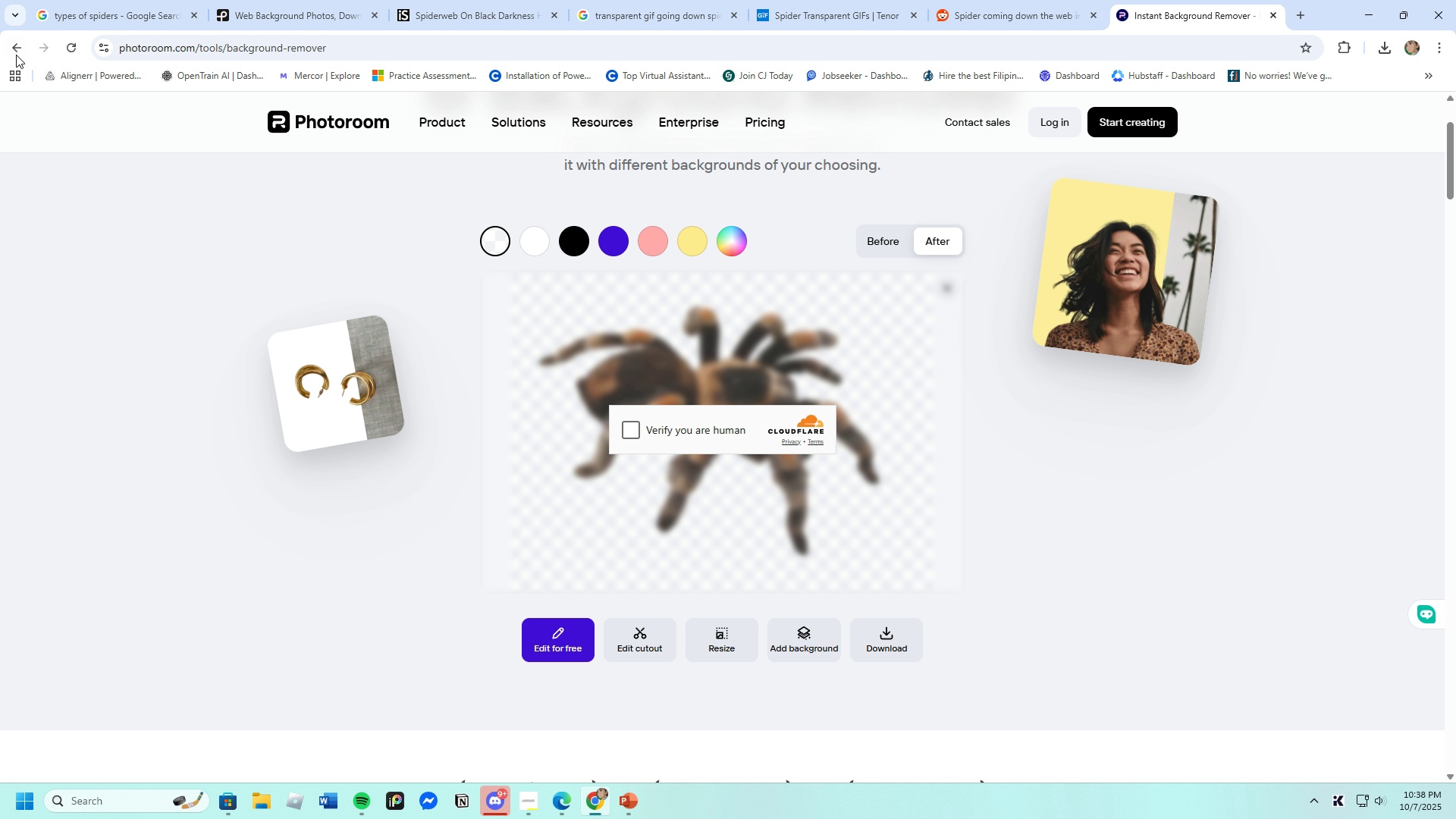 
left_click([16, 51])
 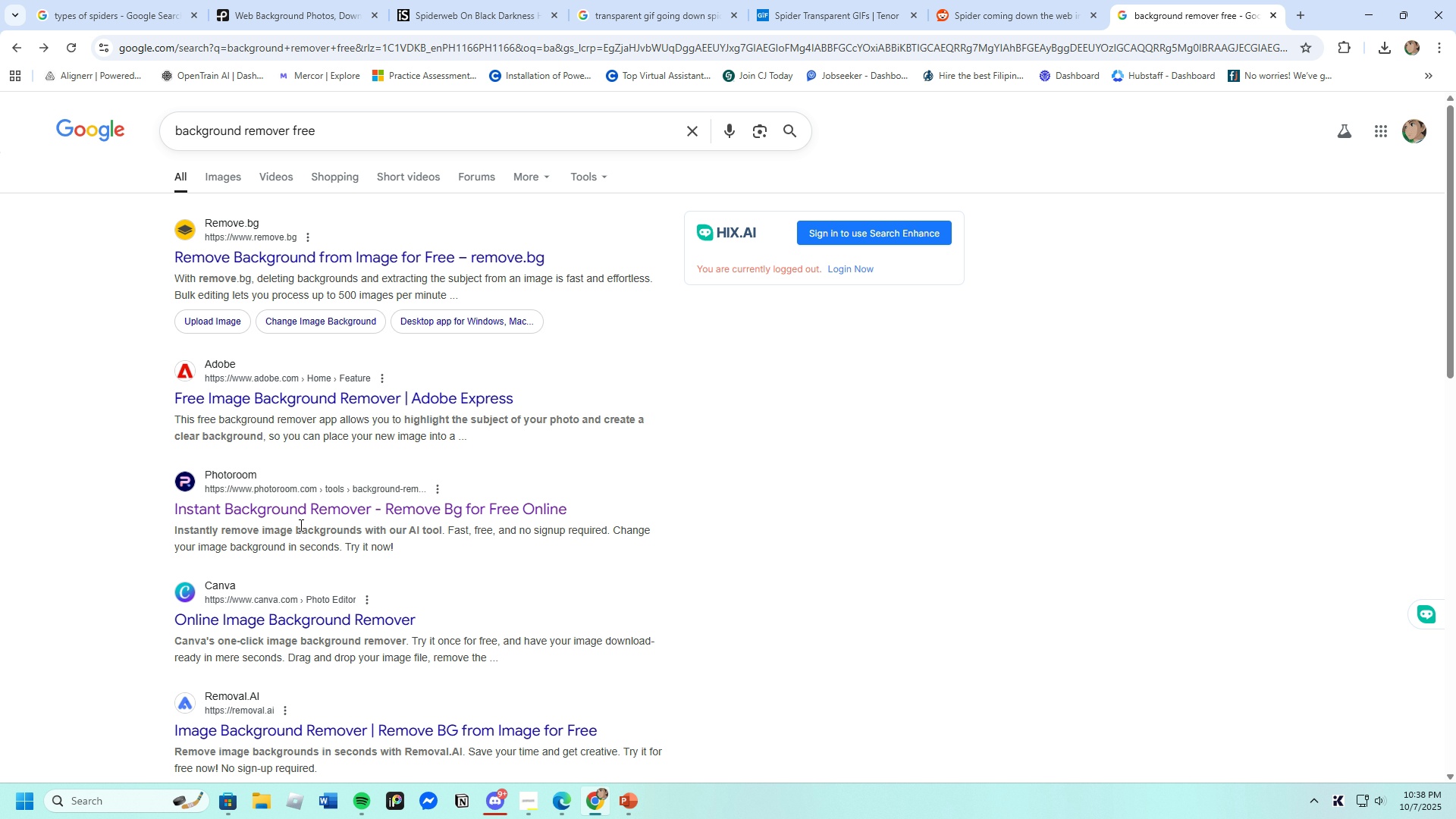 
left_click([300, 509])
 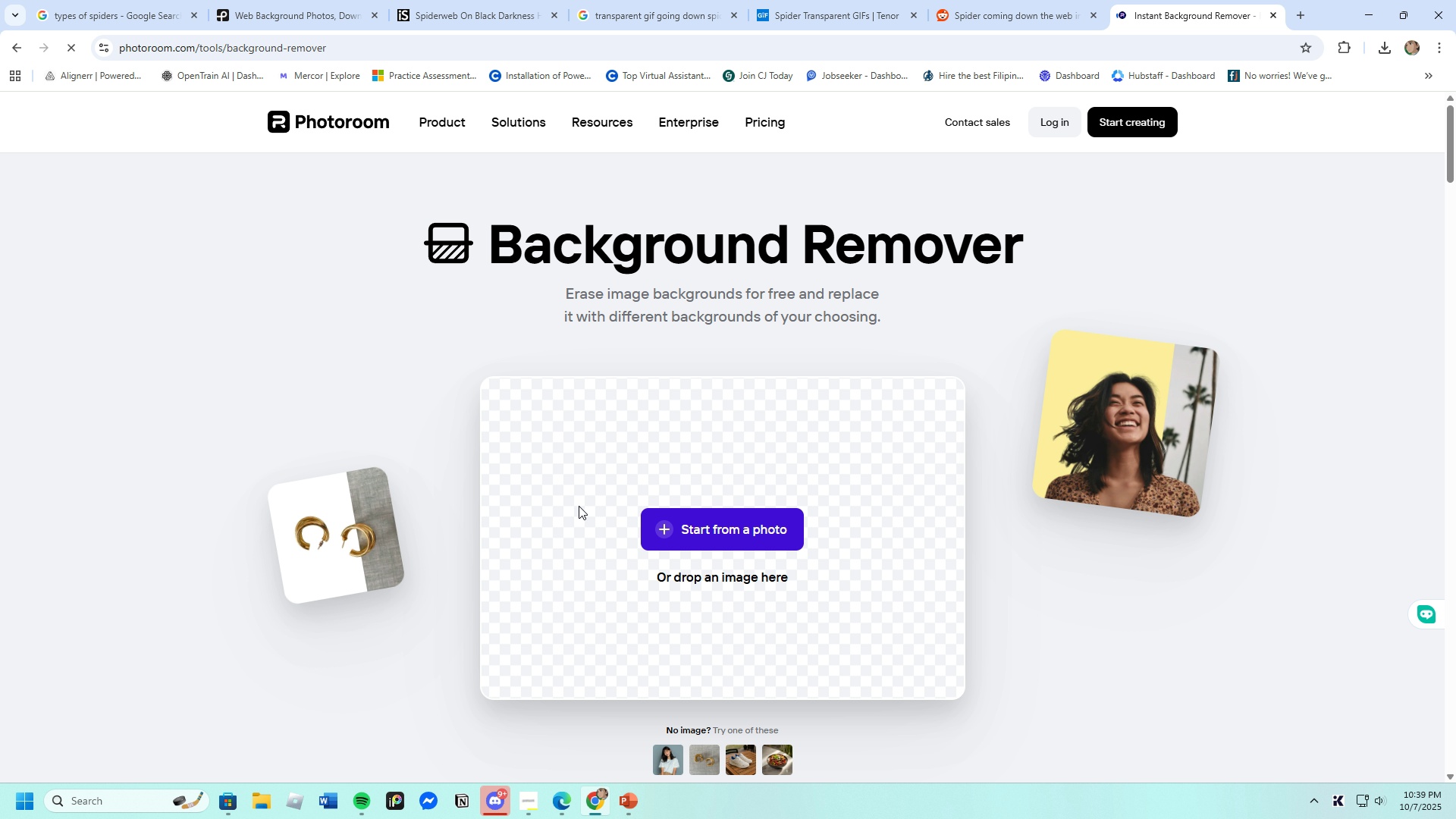 
left_click([690, 527])
 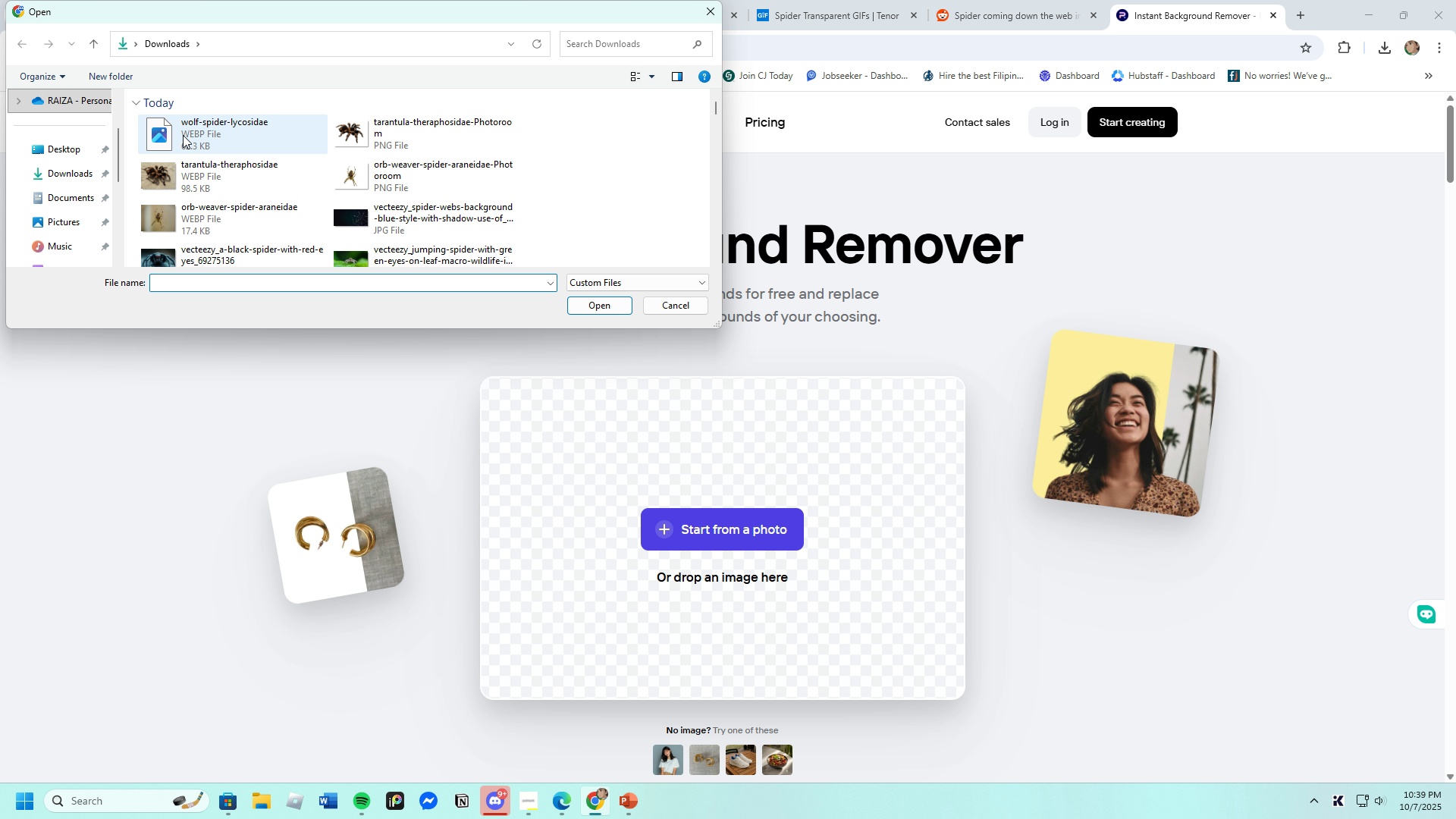 
left_click([183, 135])
 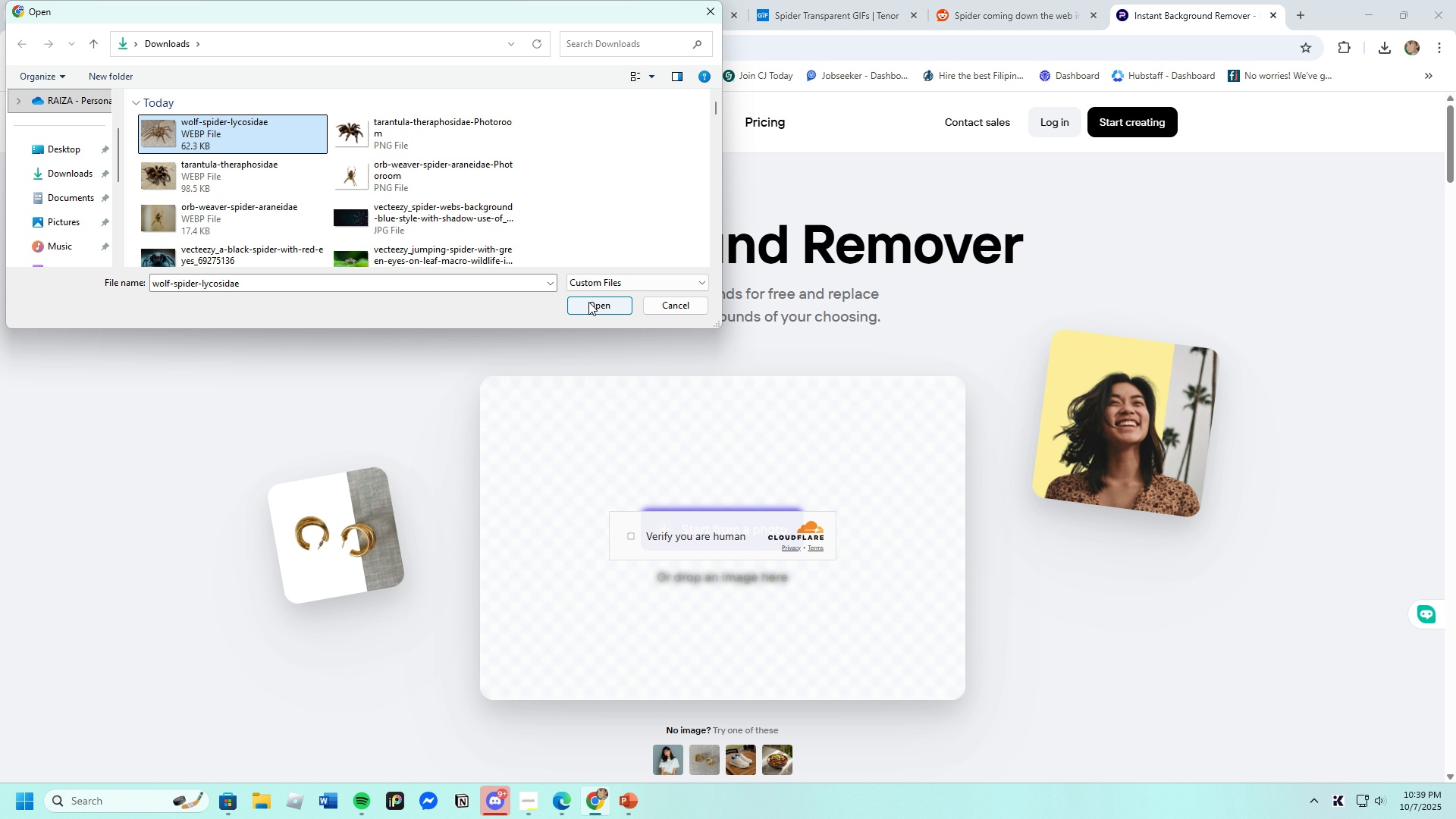 
left_click([589, 303])
 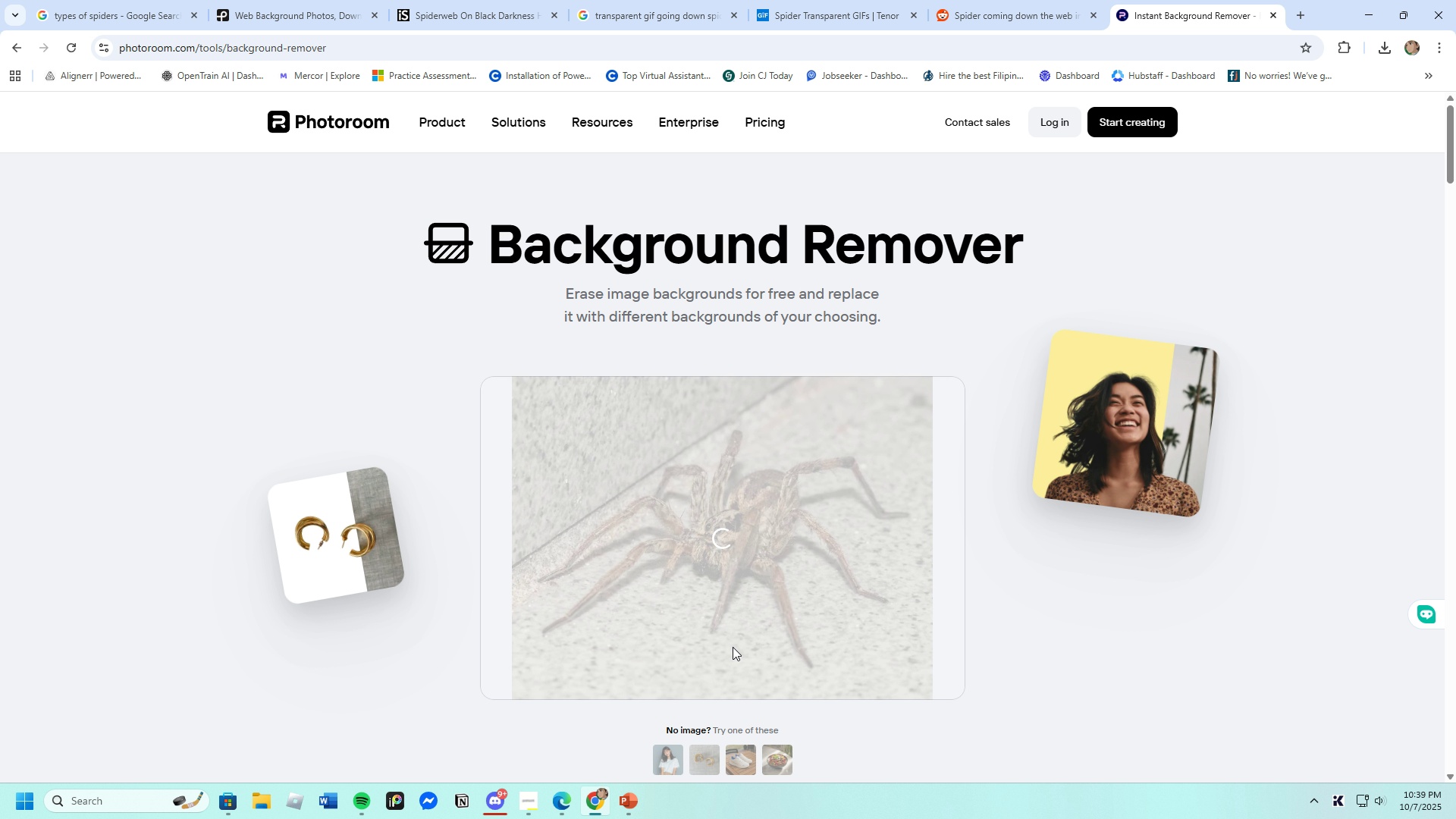 
wait(5.07)
 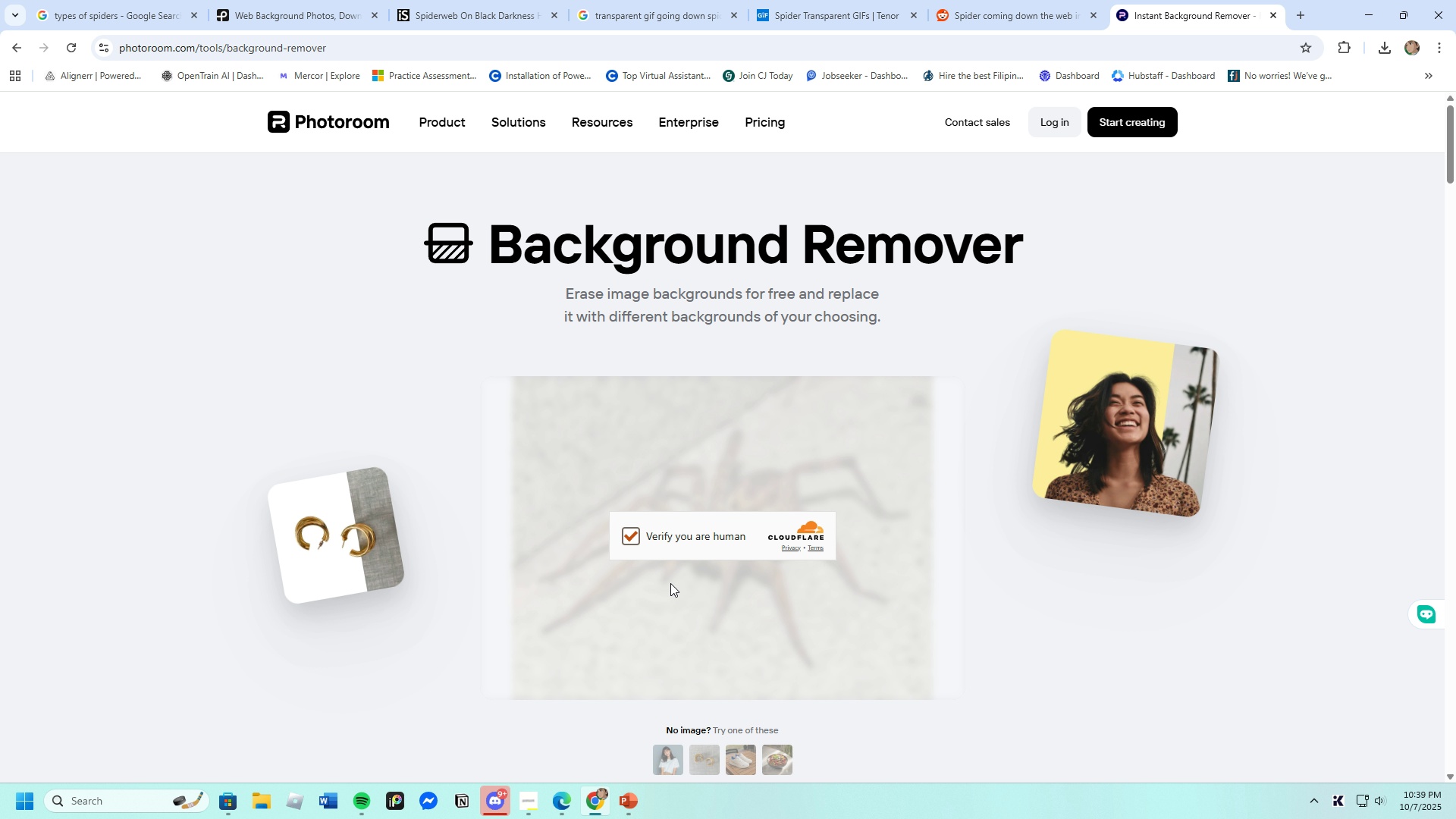 
scroll: coordinate [726, 646], scroll_direction: down, amount: 2.0
 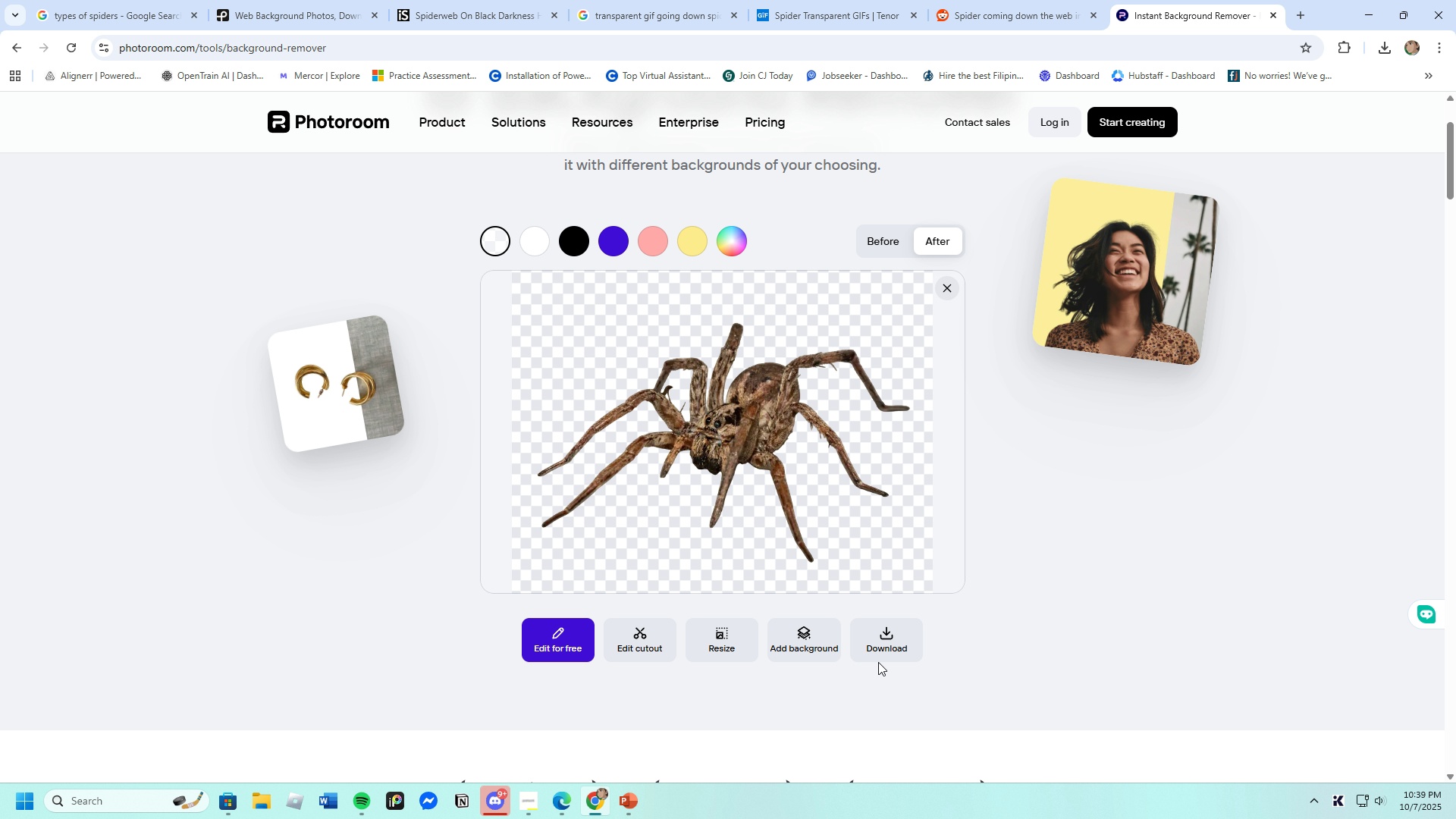 
left_click([886, 644])
 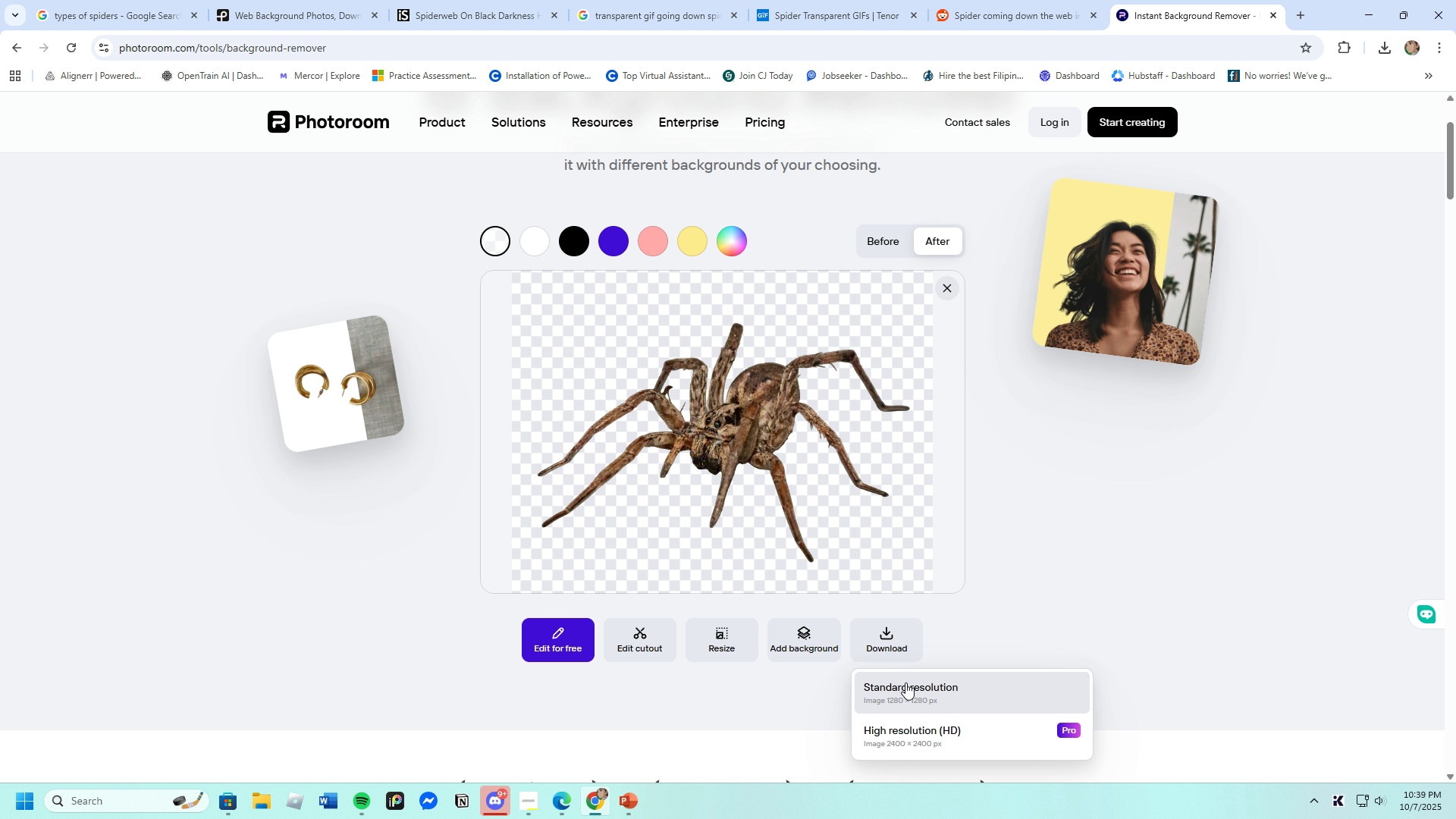 
left_click([905, 682])
 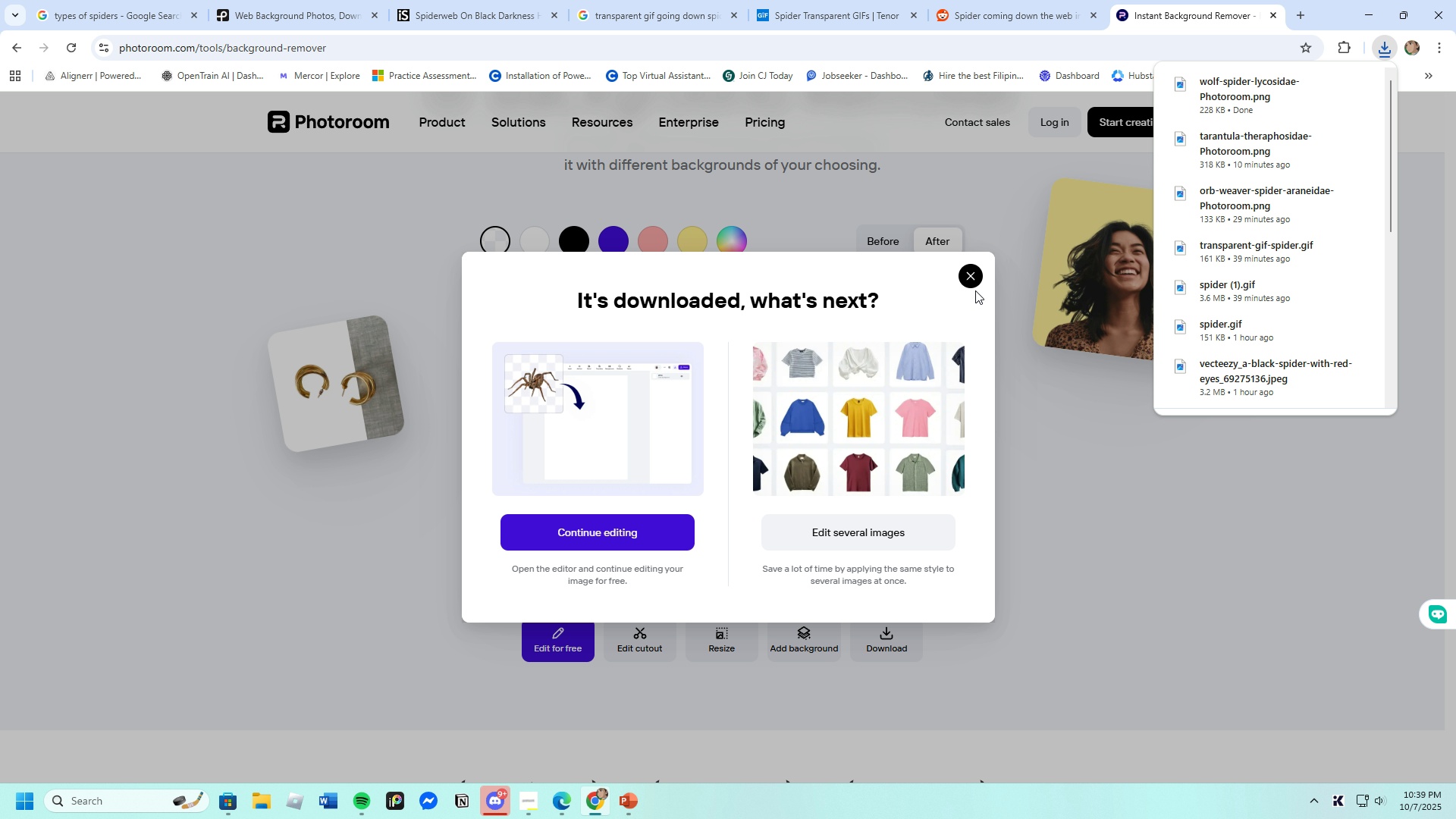 
left_click([971, 278])
 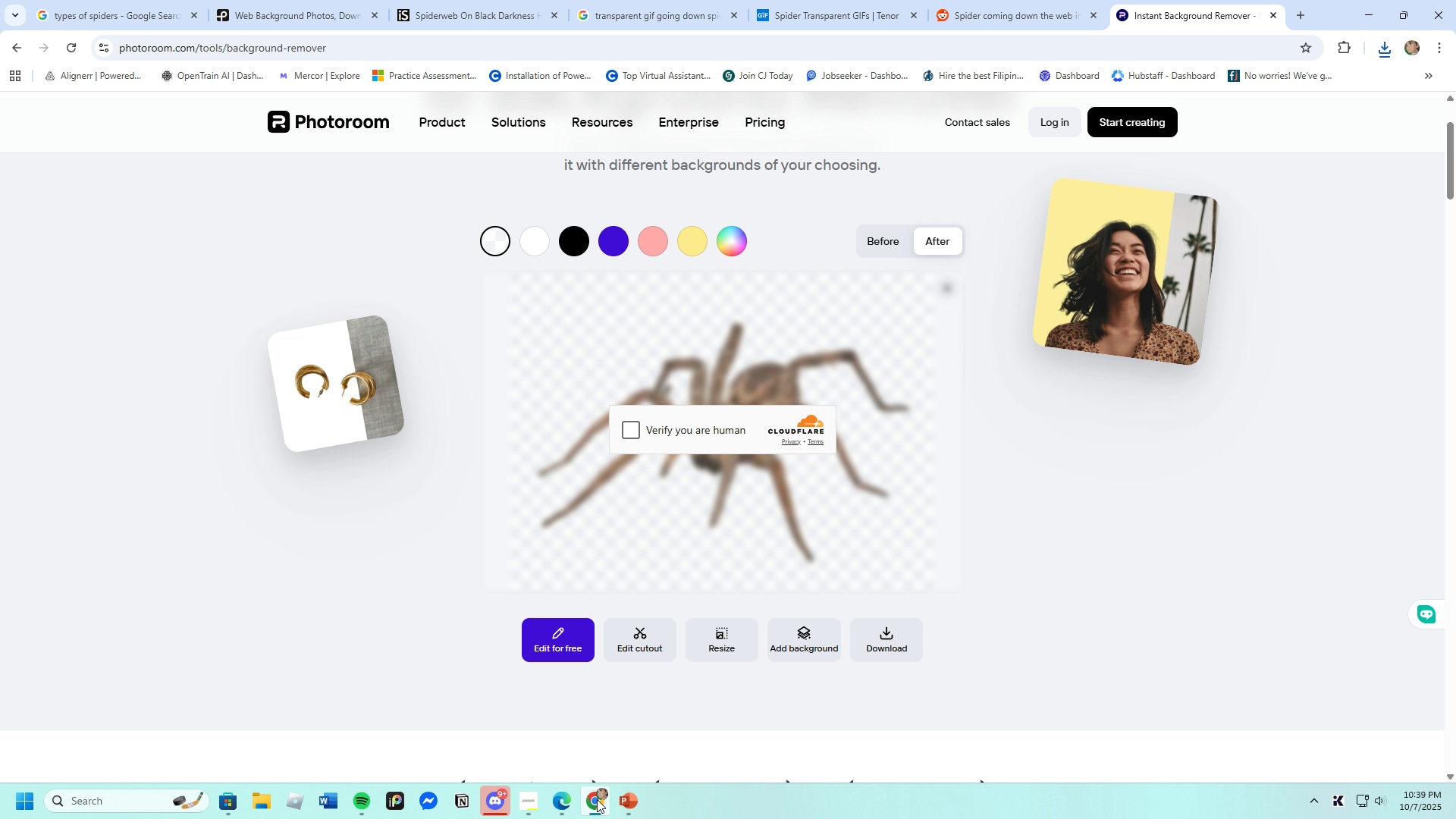 
left_click([629, 804])
 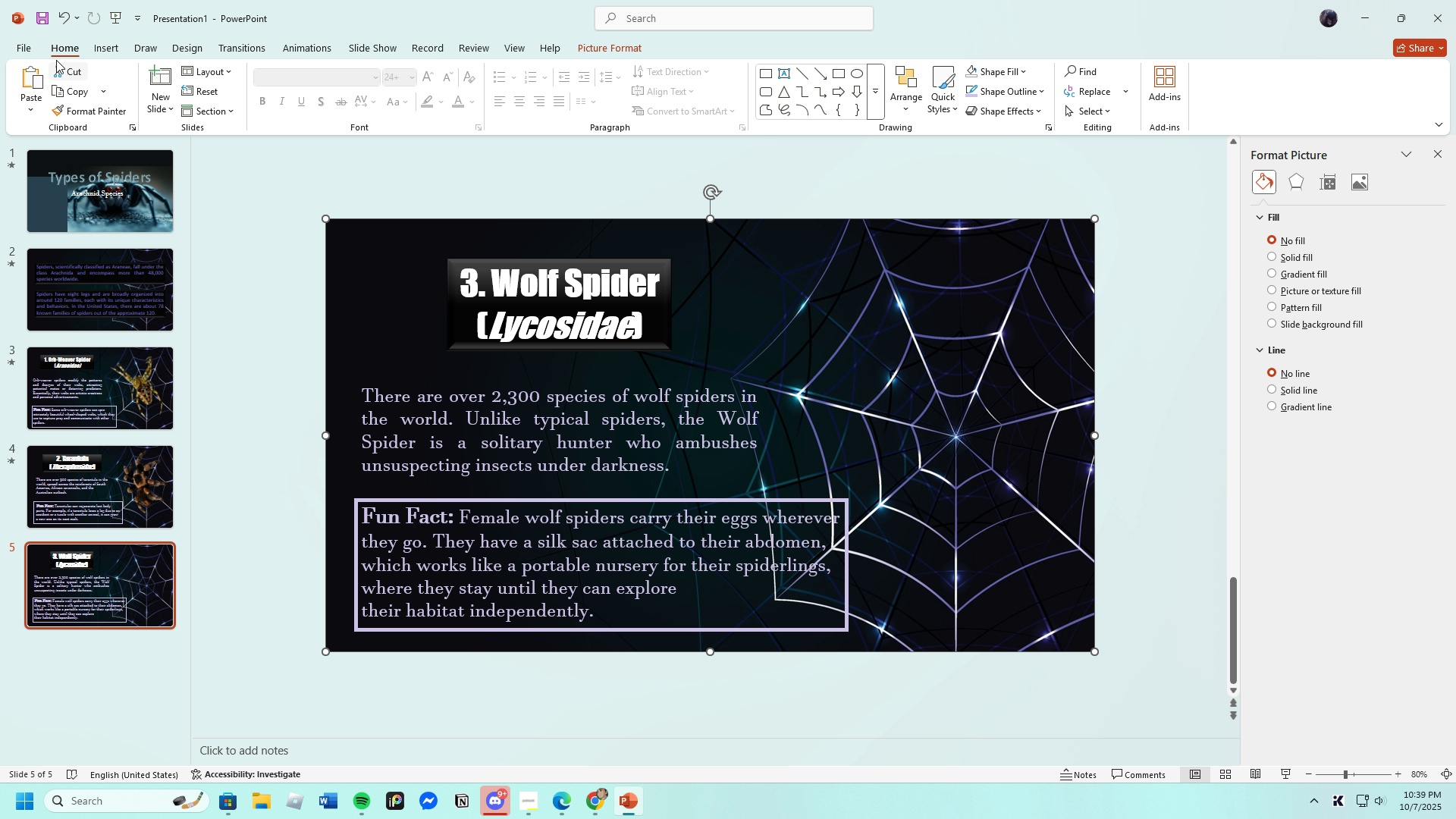 
left_click([93, 43])
 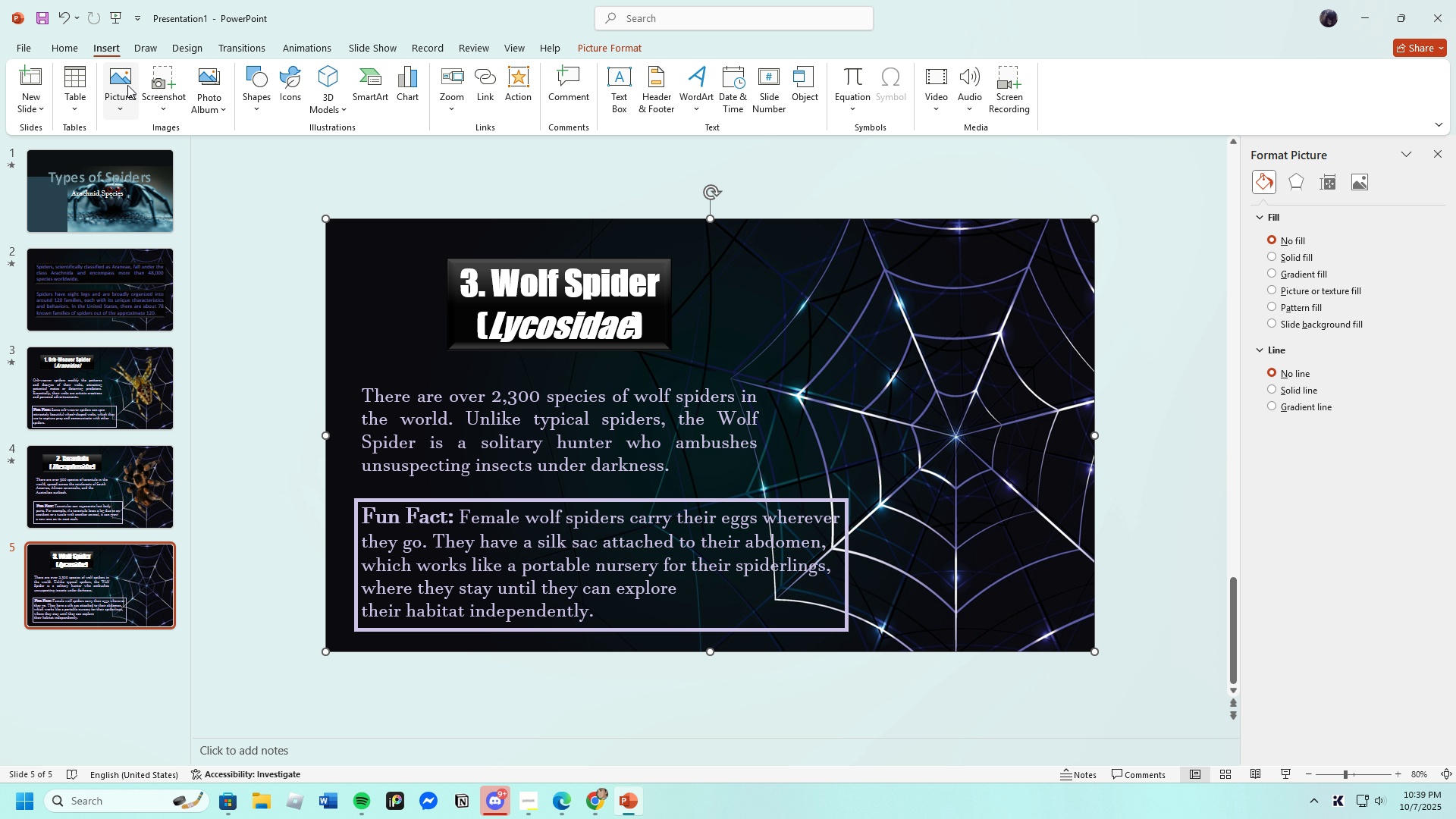 
left_click([127, 85])
 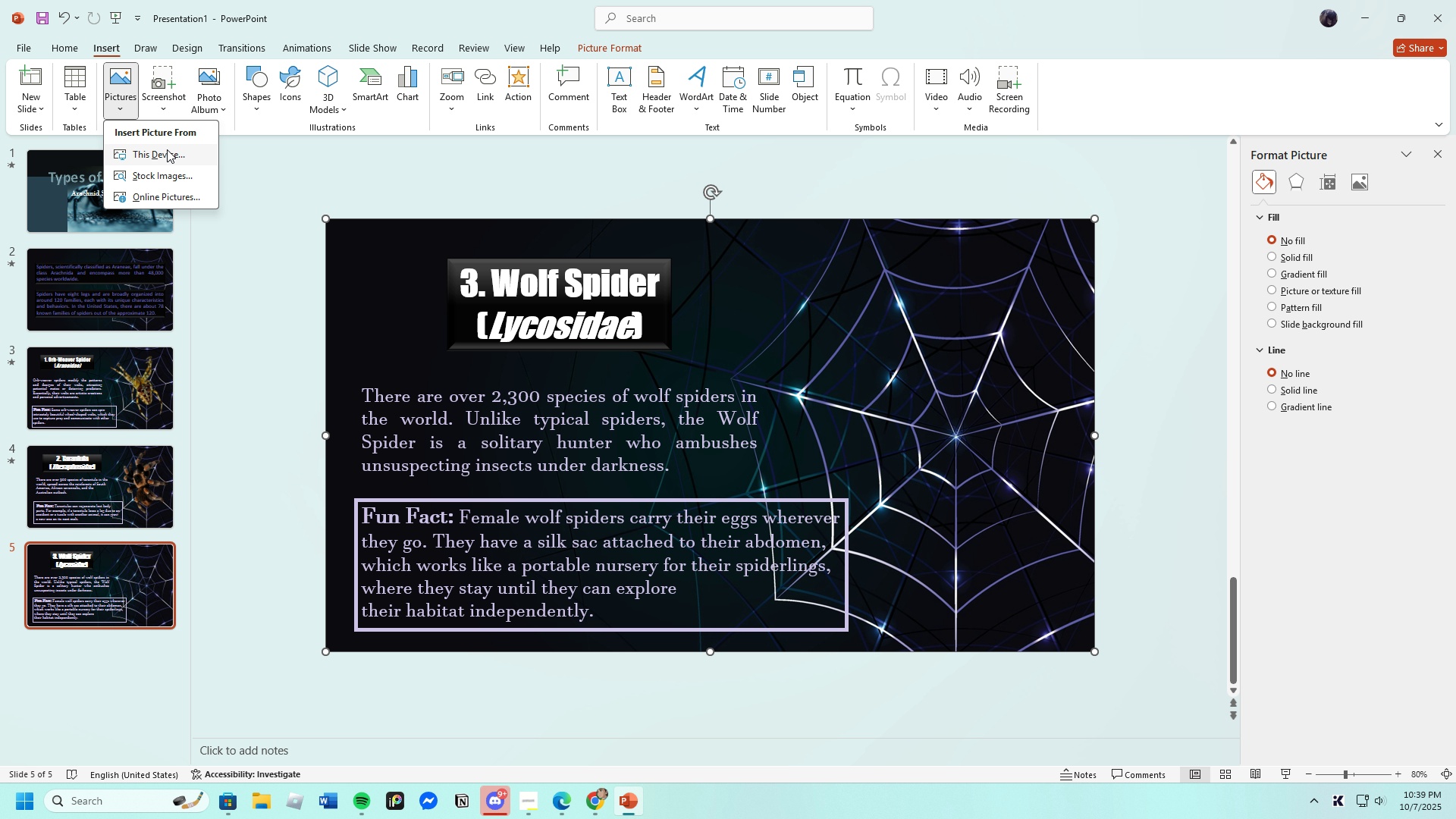 
left_click([167, 149])
 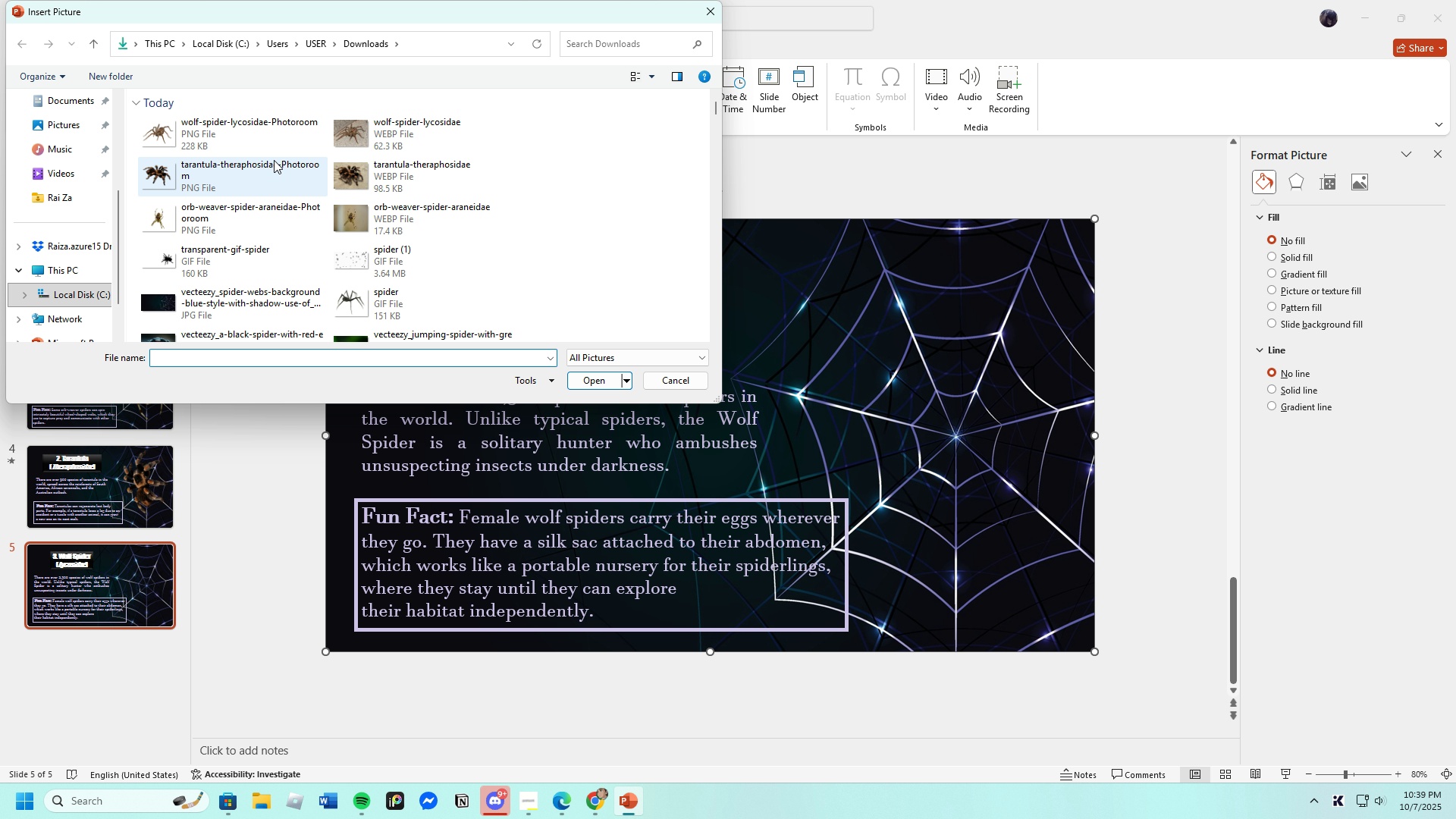 
left_click([250, 139])
 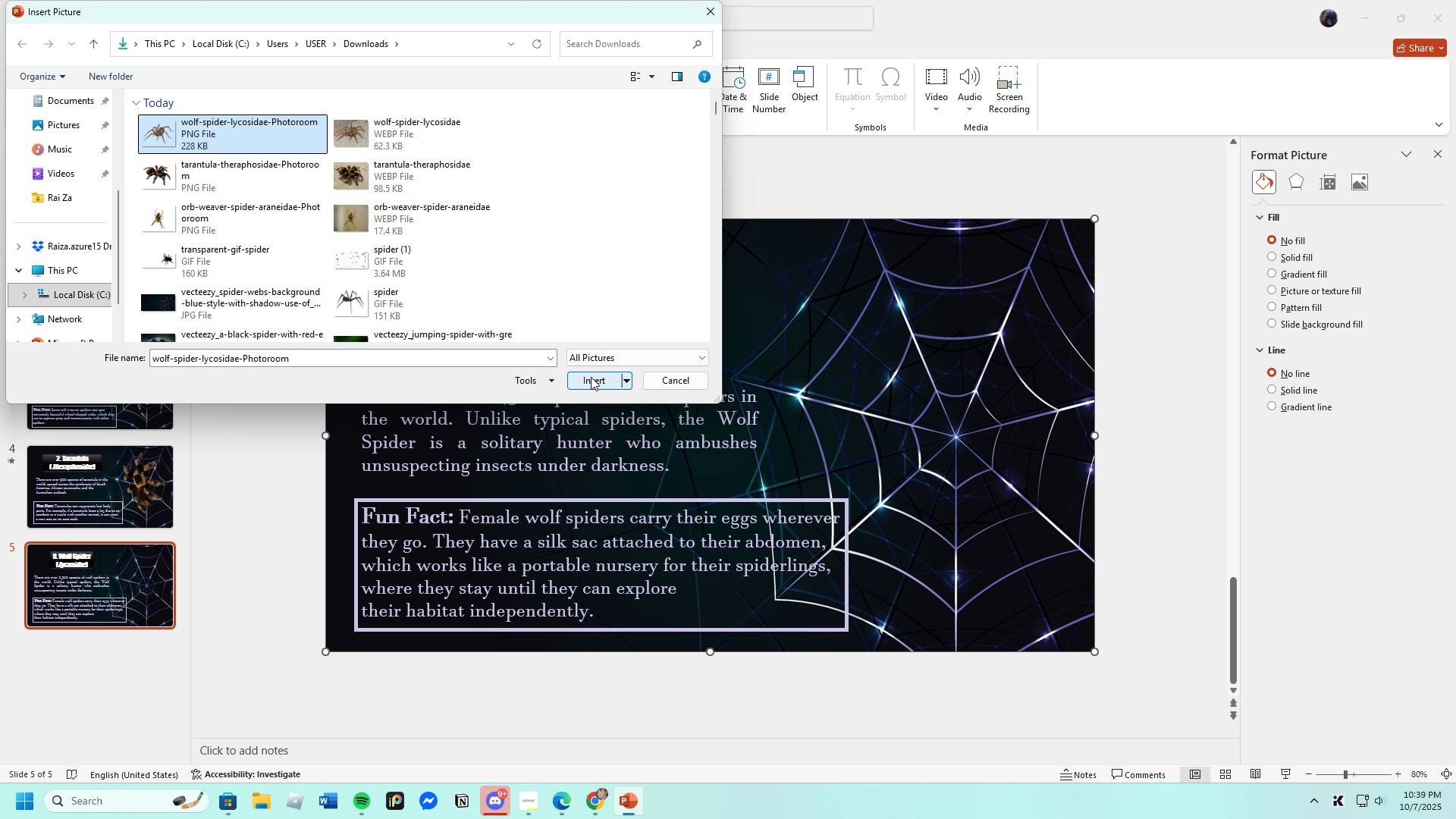 
left_click([591, 377])
 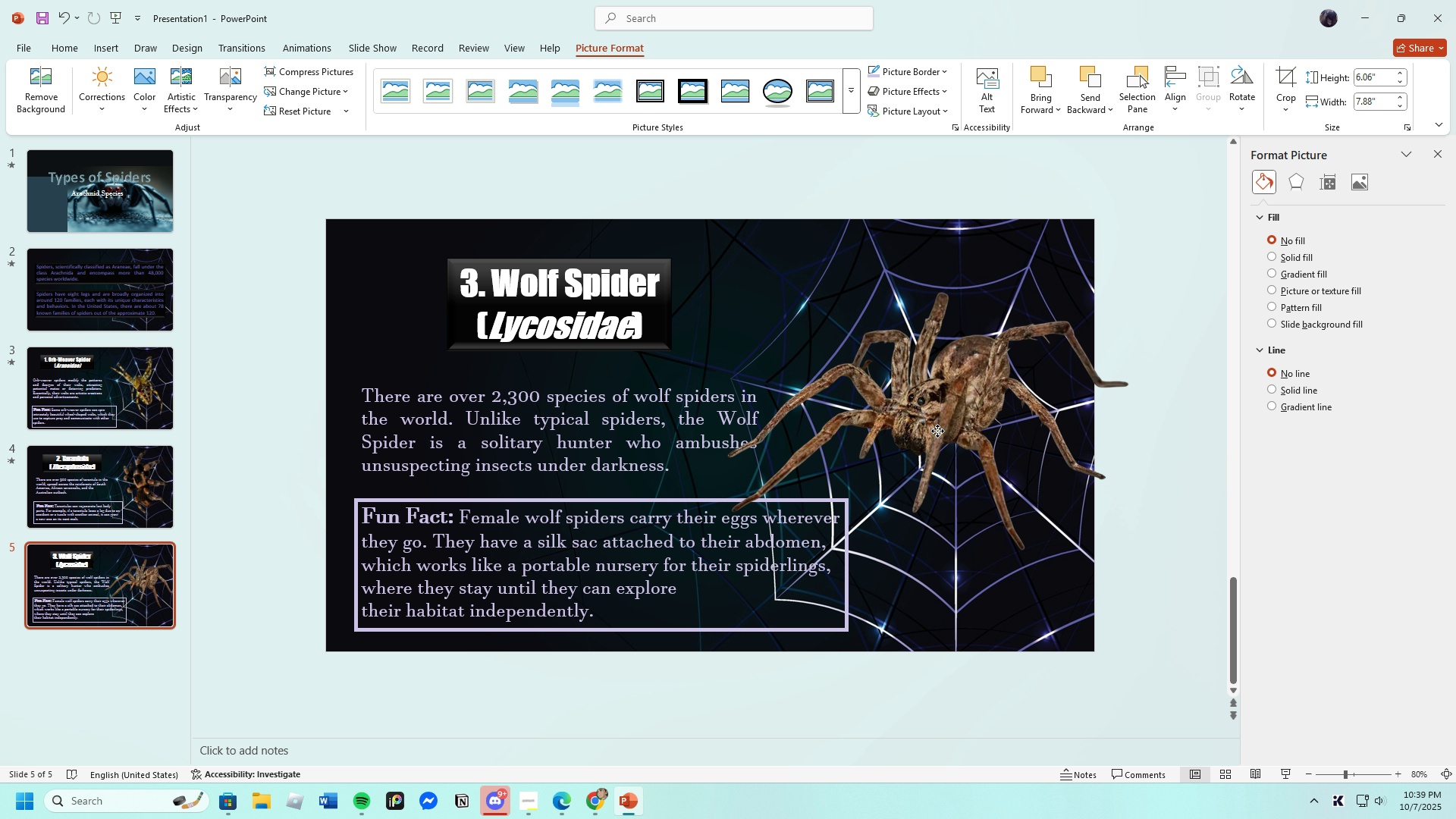 
wait(11.61)
 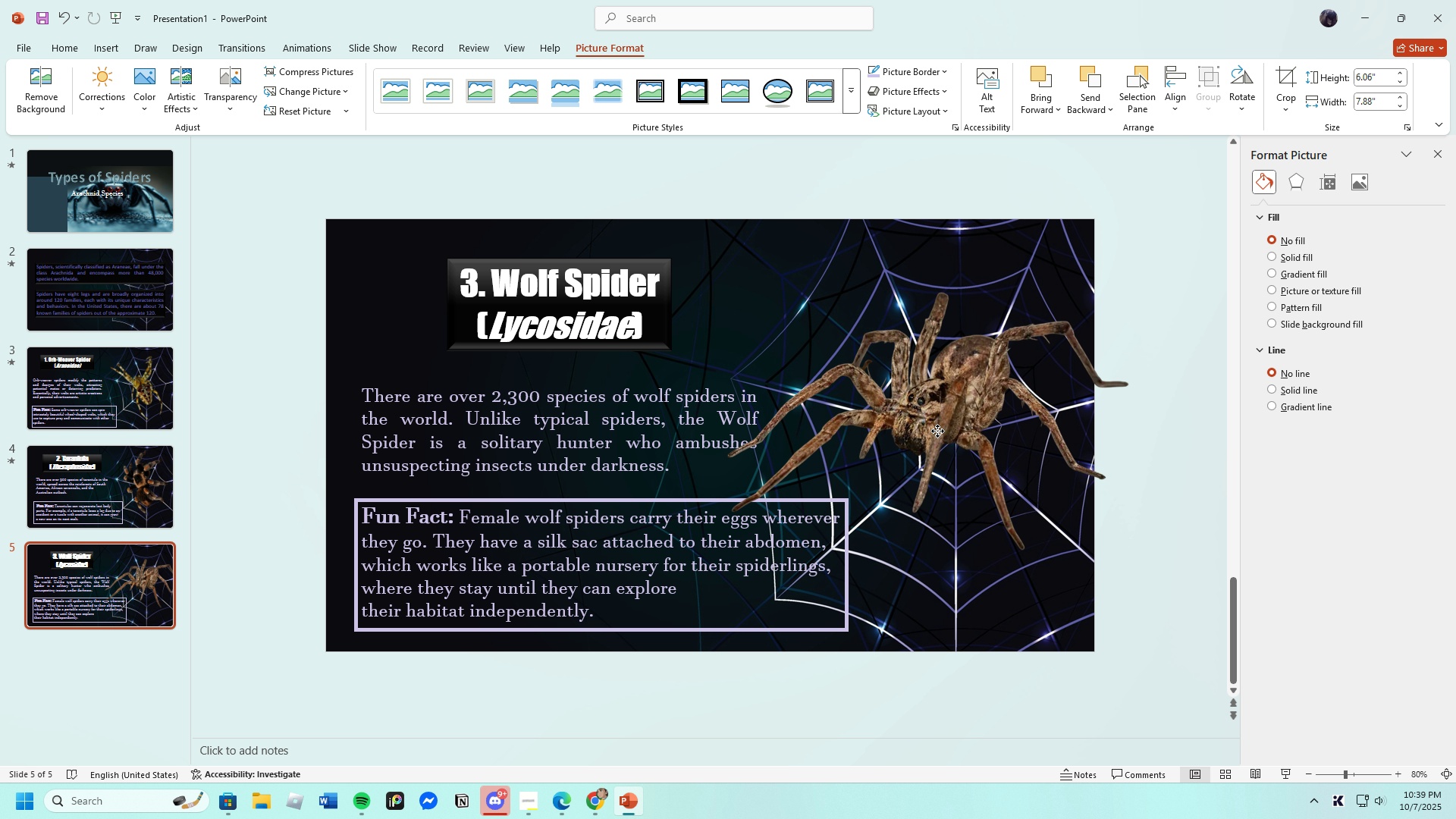 
left_click([1017, 635])
 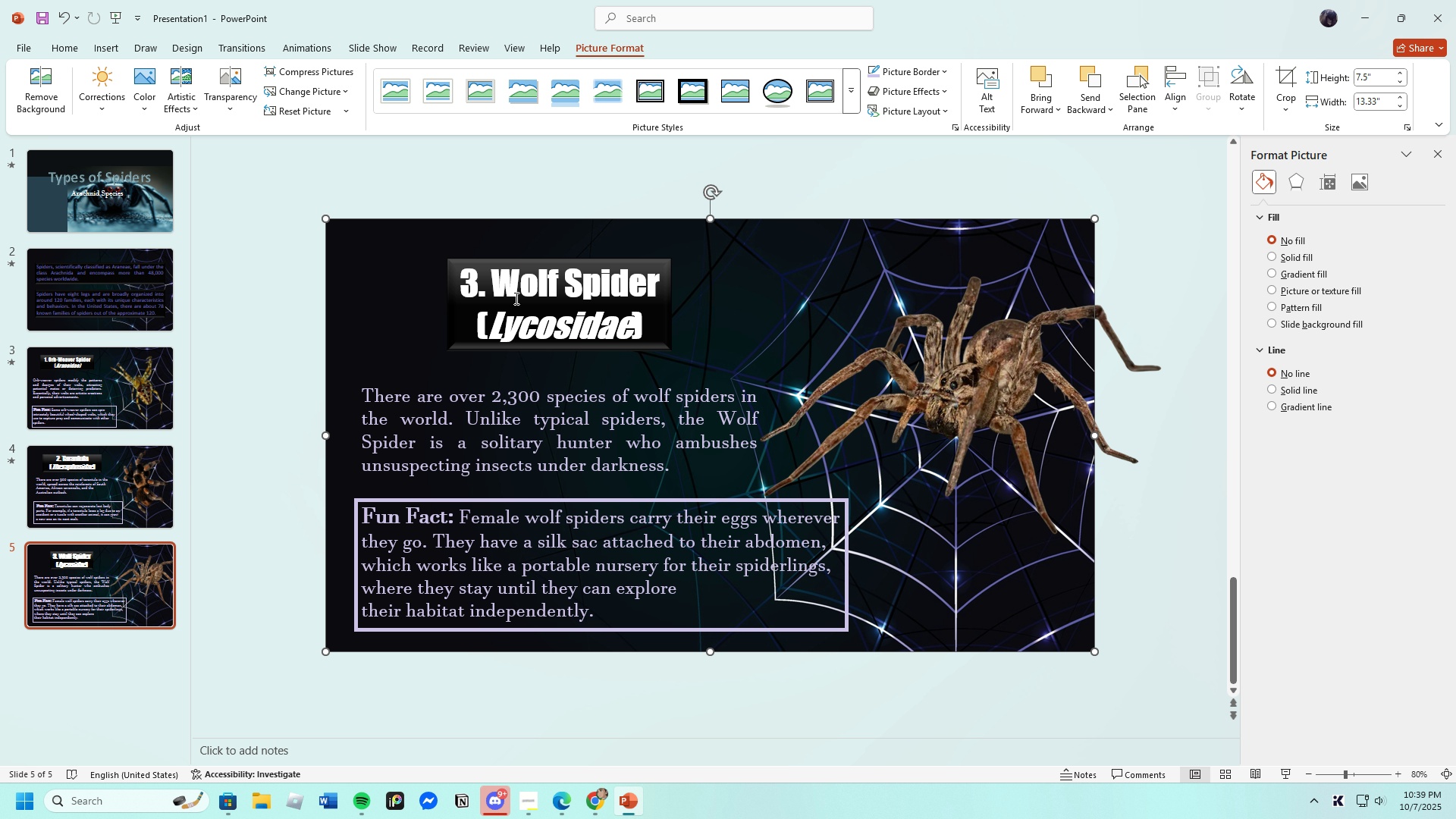 
left_click([450, 334])
 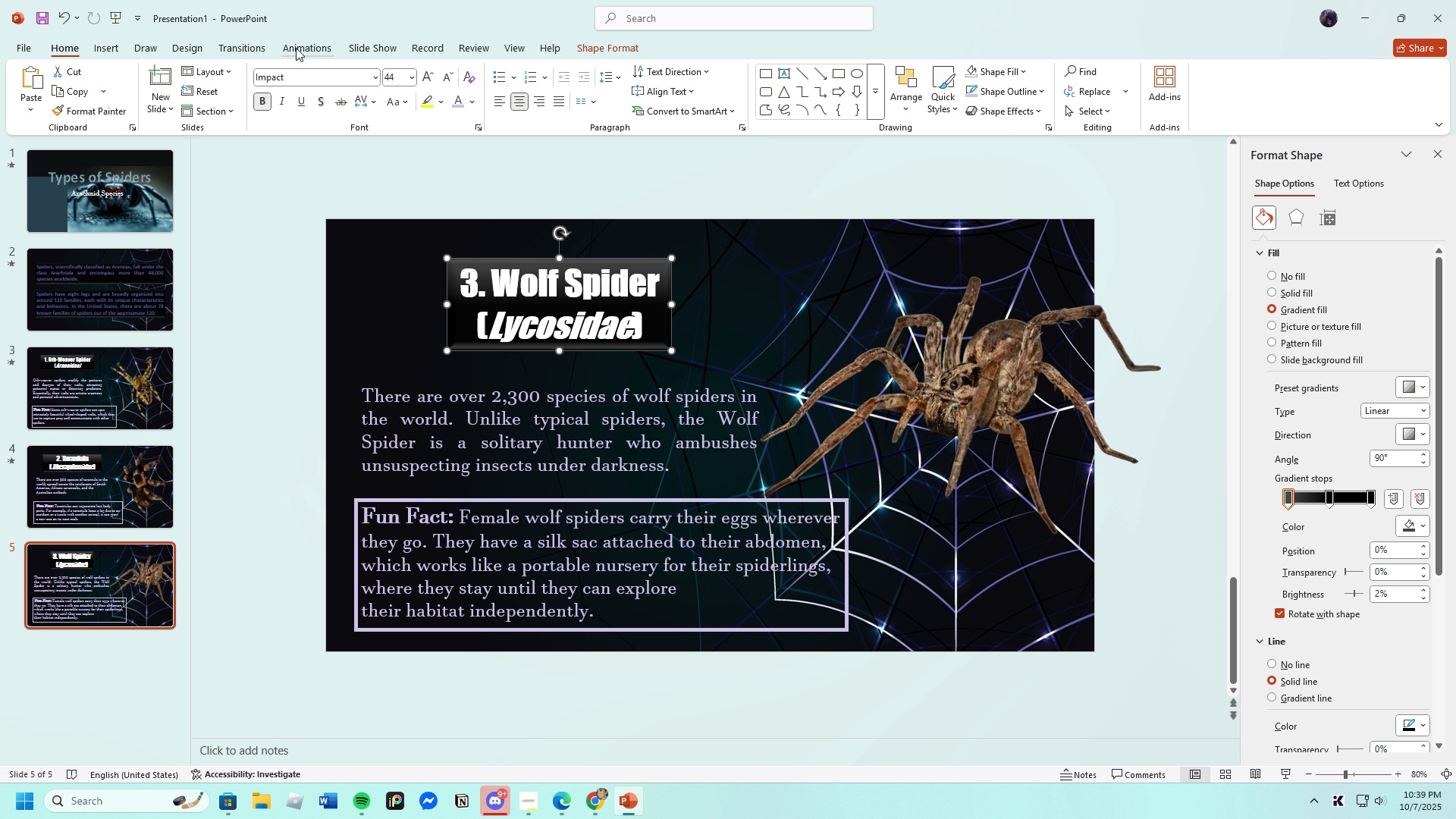 
left_click([158, 475])
 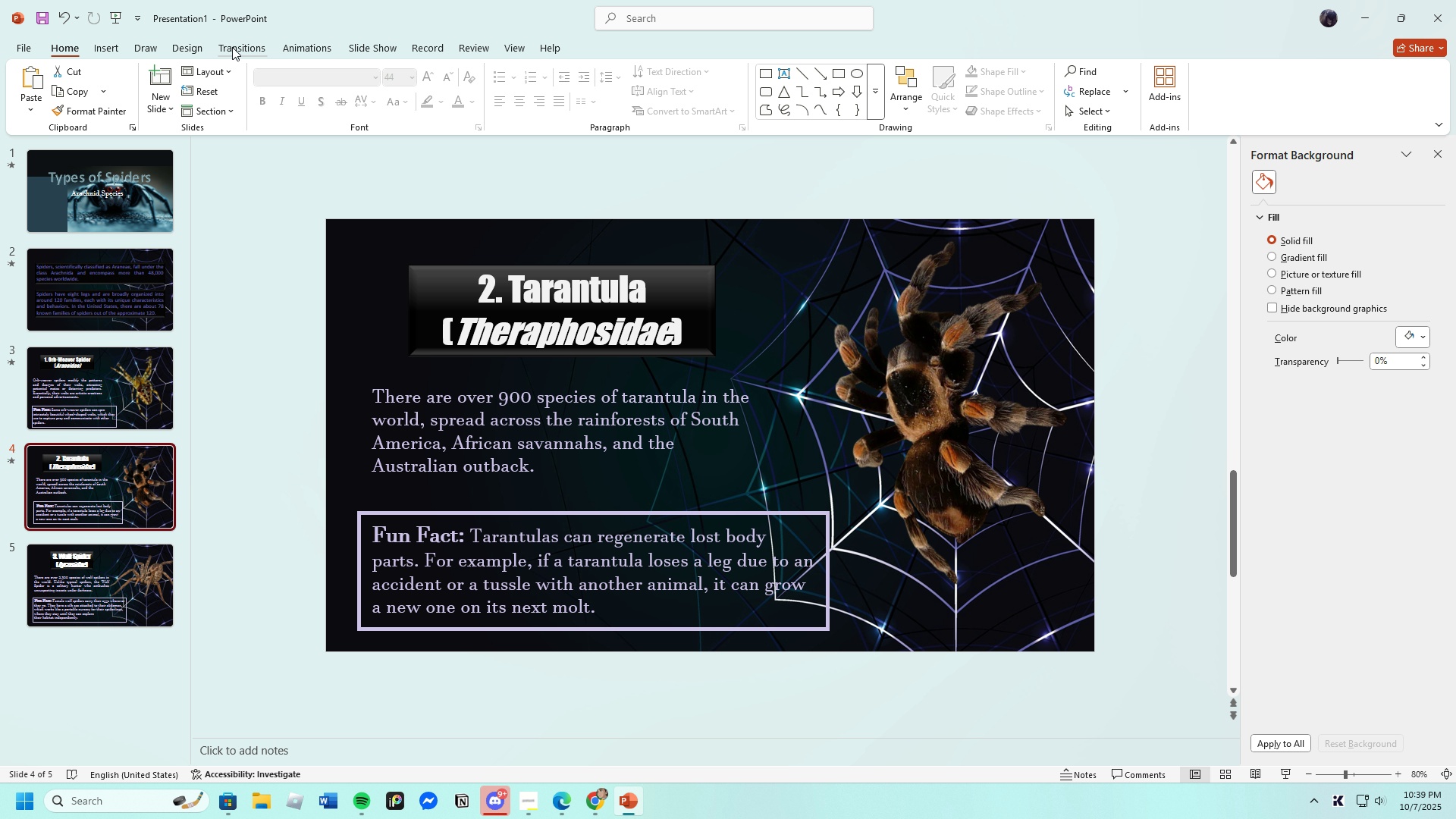 
left_click([232, 47])
 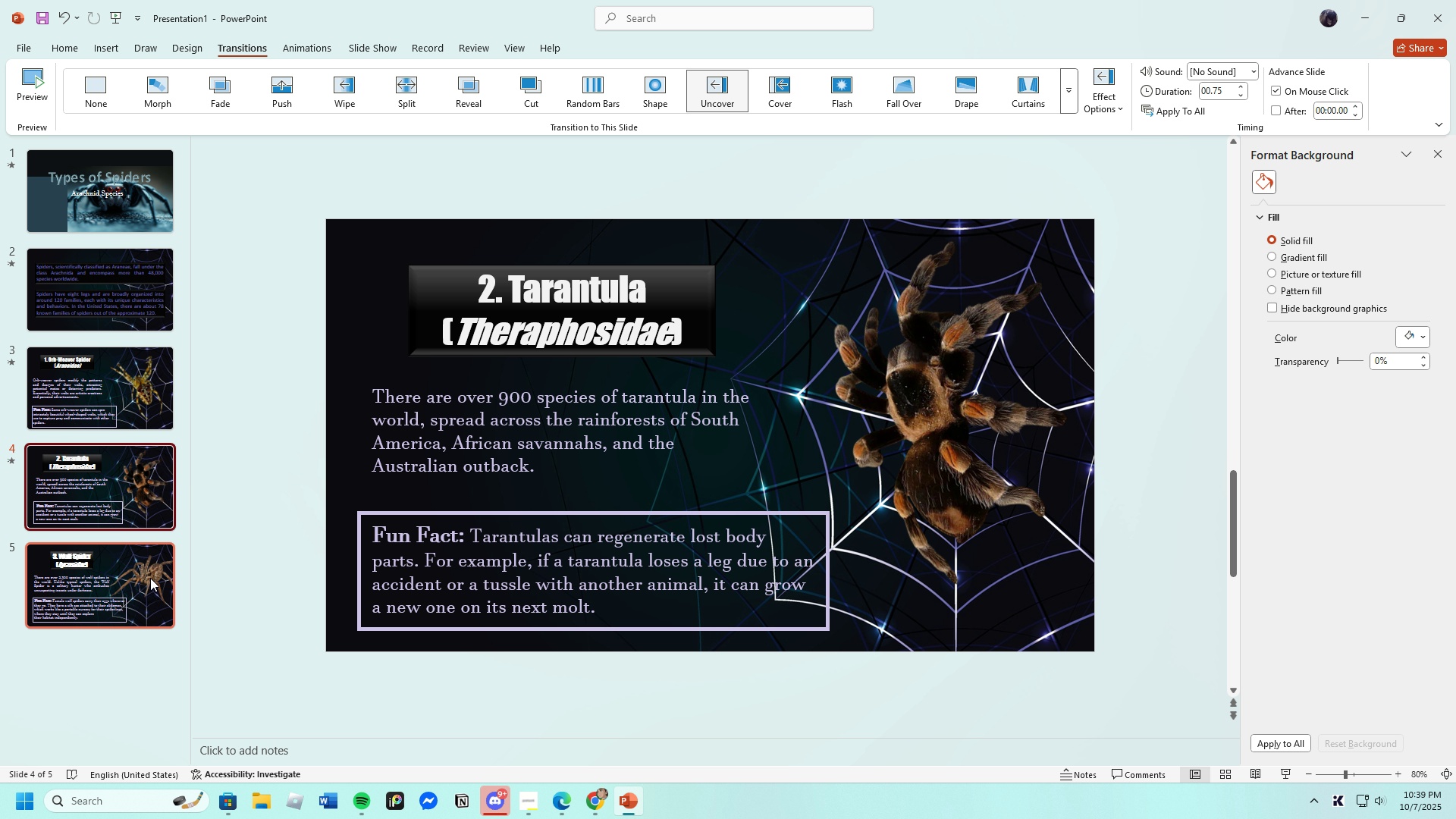 
left_click([150, 578])
 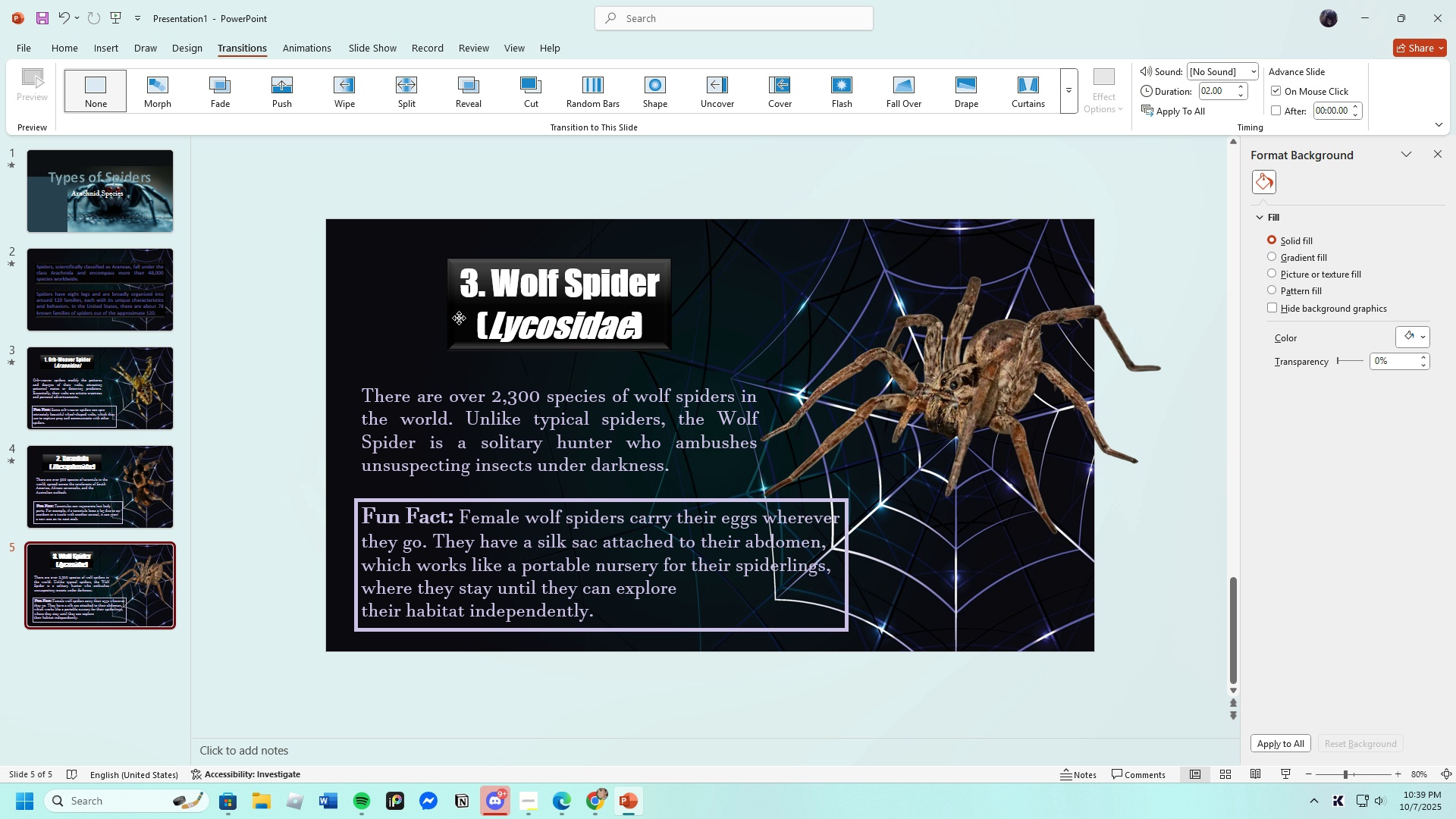 
left_click([459, 318])
 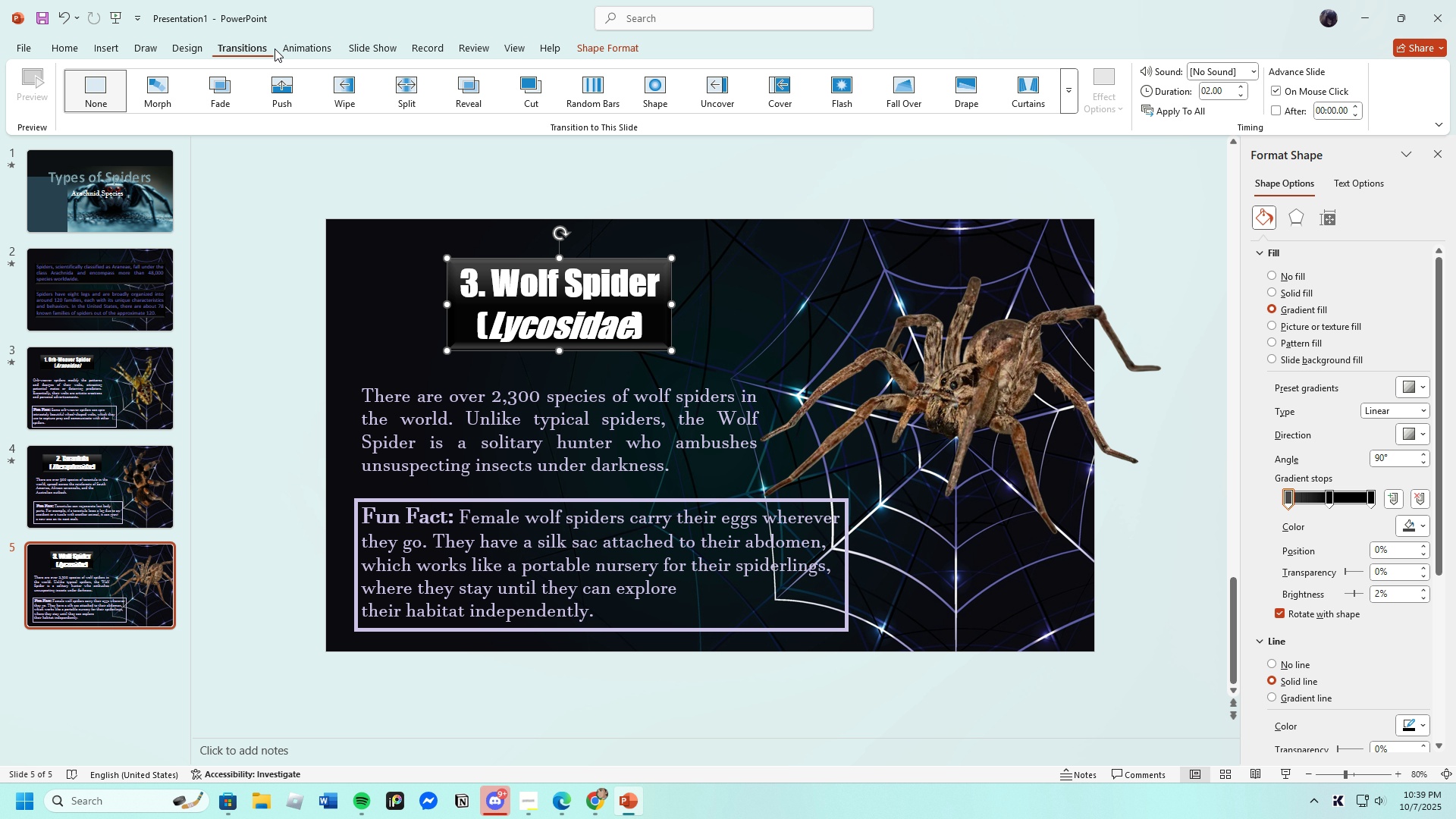 
left_click([318, 50])
 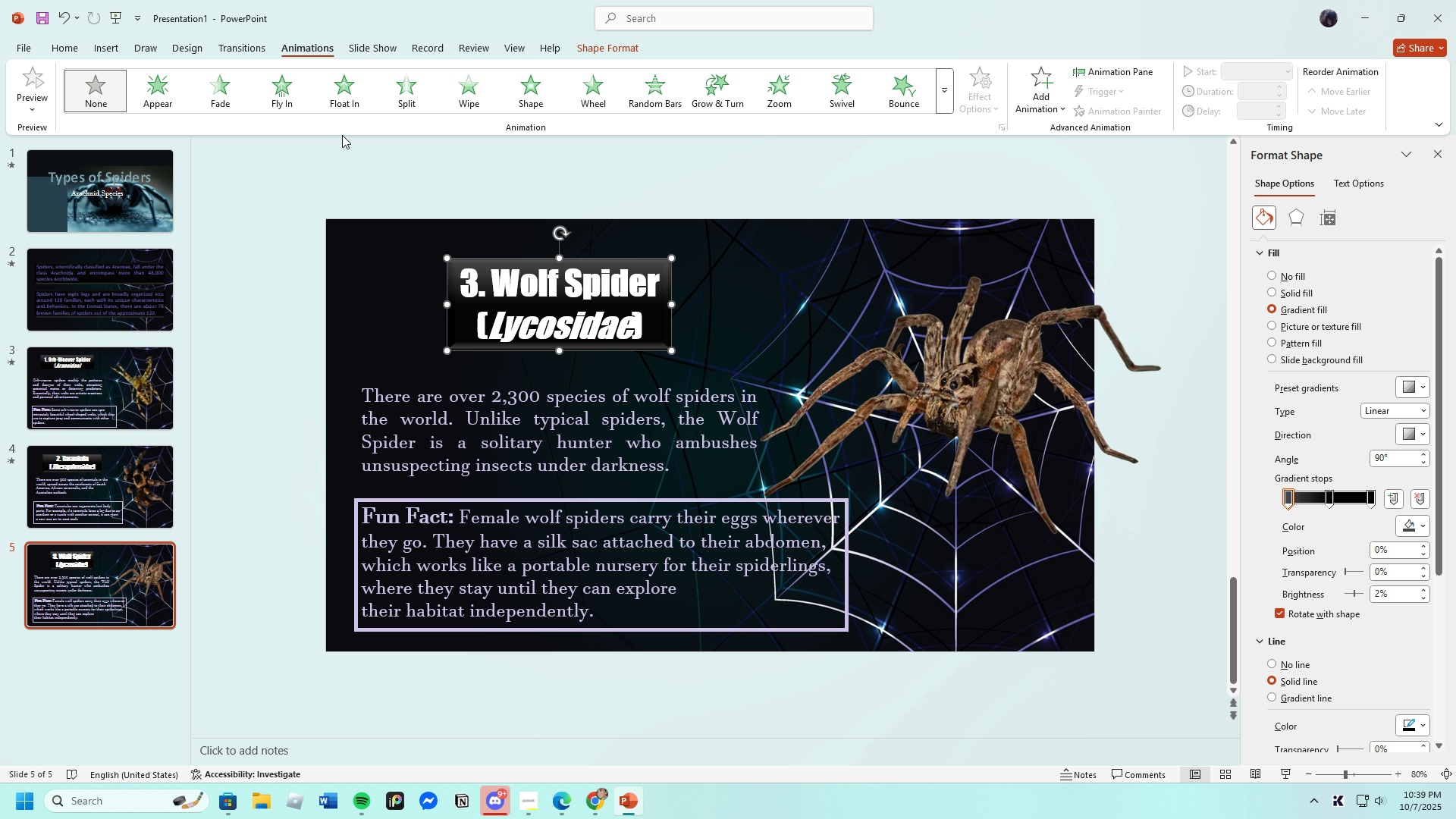 
left_click([341, 97])
 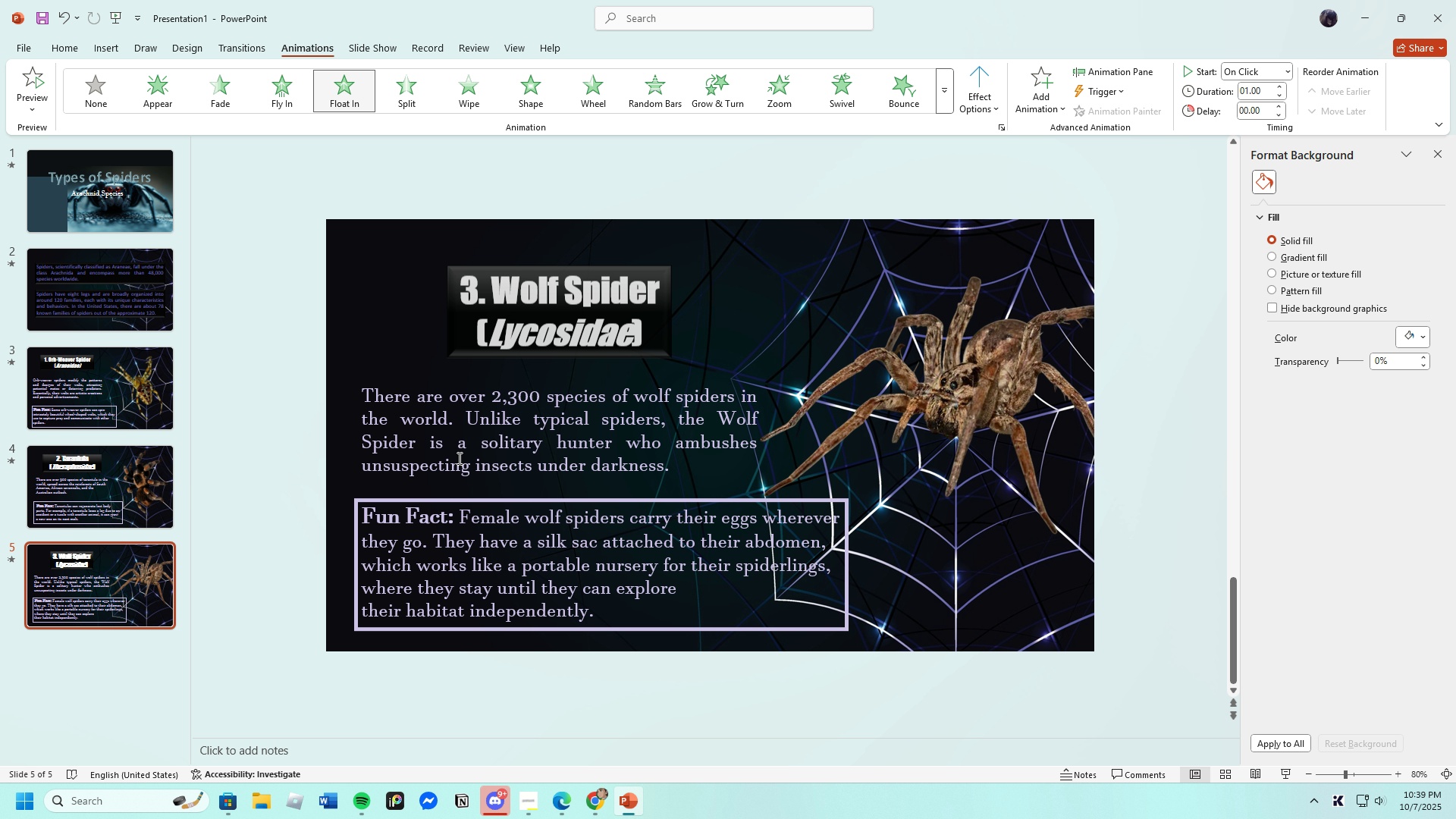 
left_click([457, 457])
 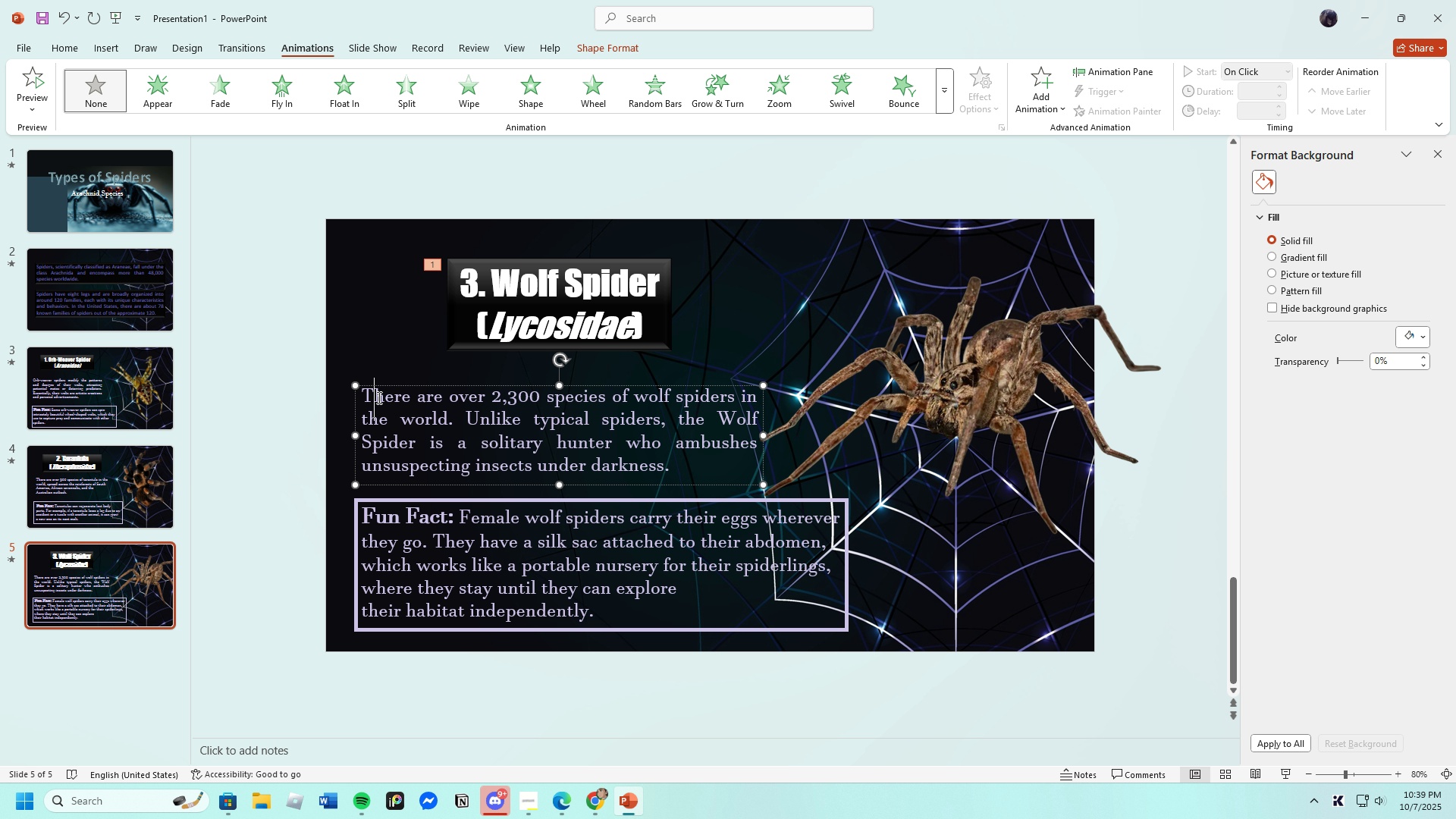 
left_click([378, 397])
 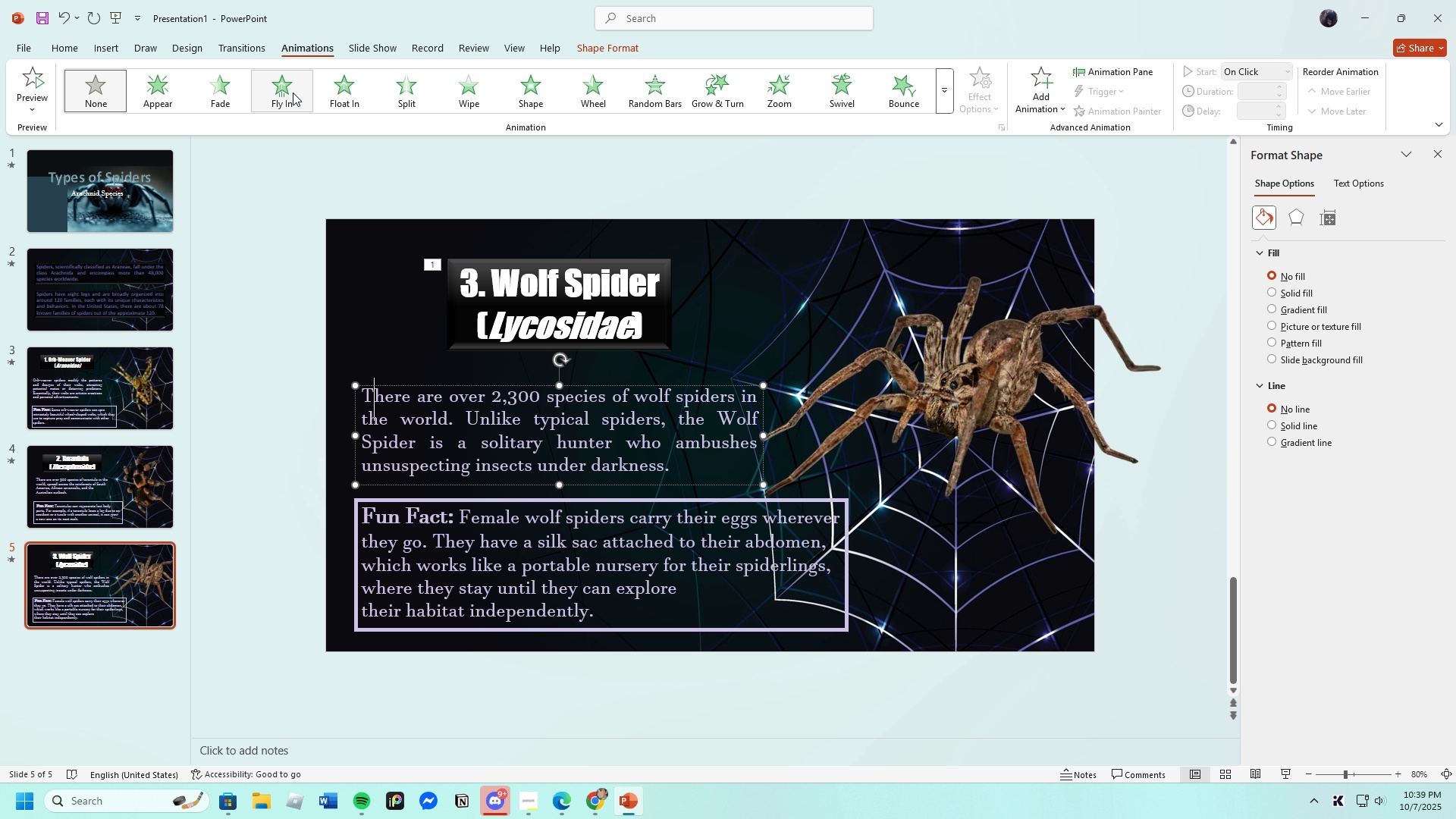 
left_click([293, 93])
 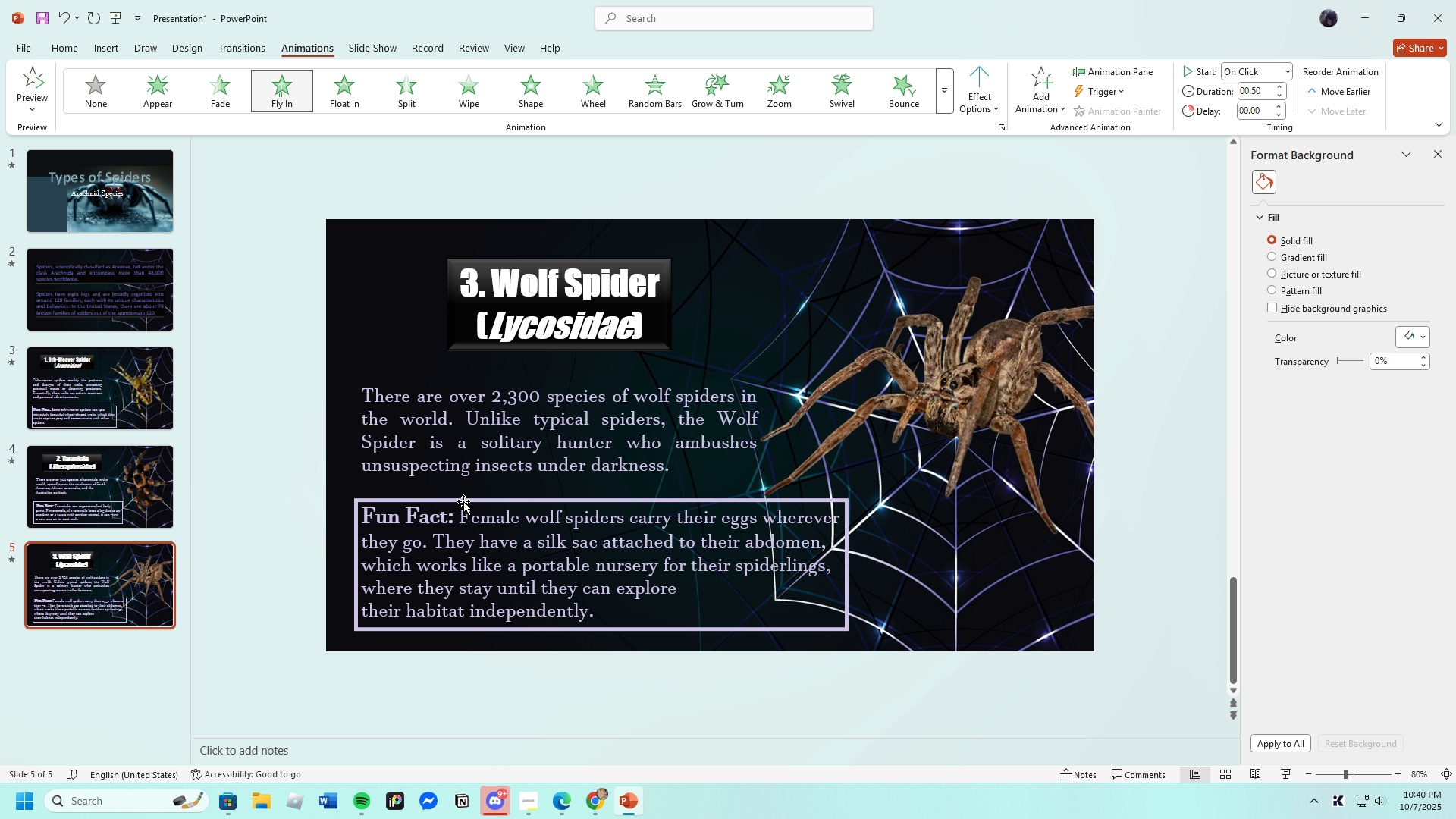 
left_click([463, 500])
 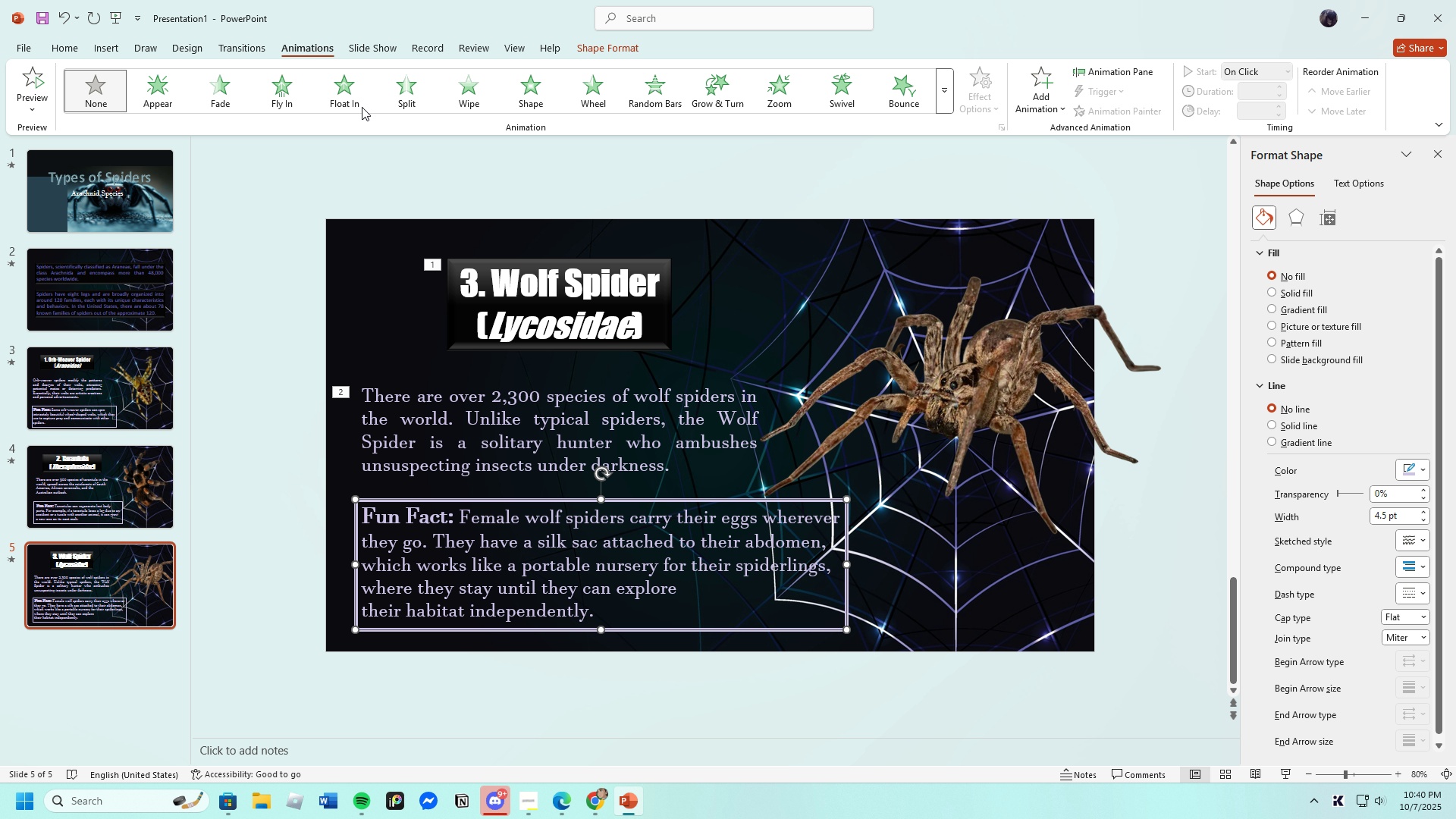 
left_click([358, 102])
 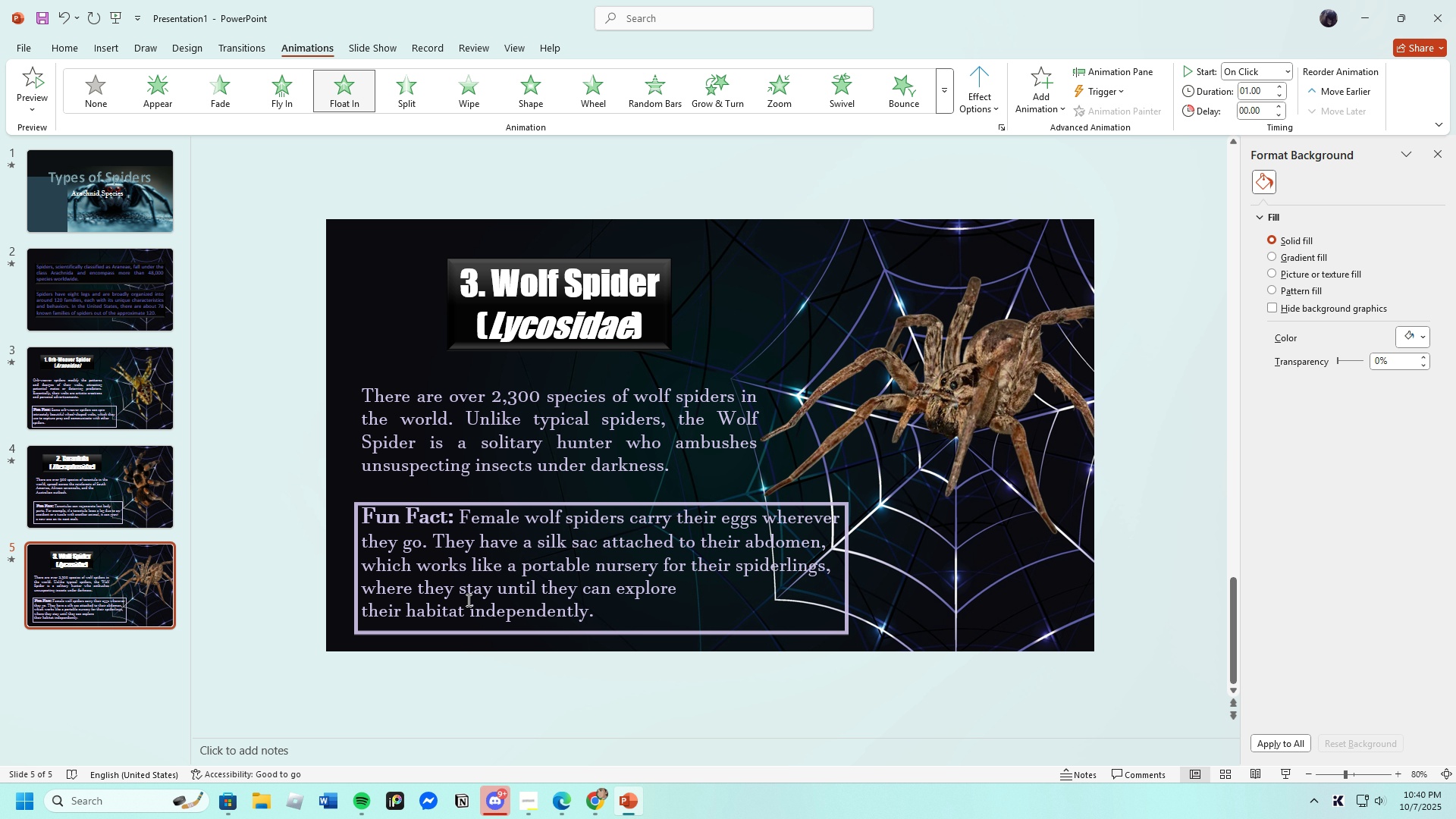 
left_click([463, 576])
 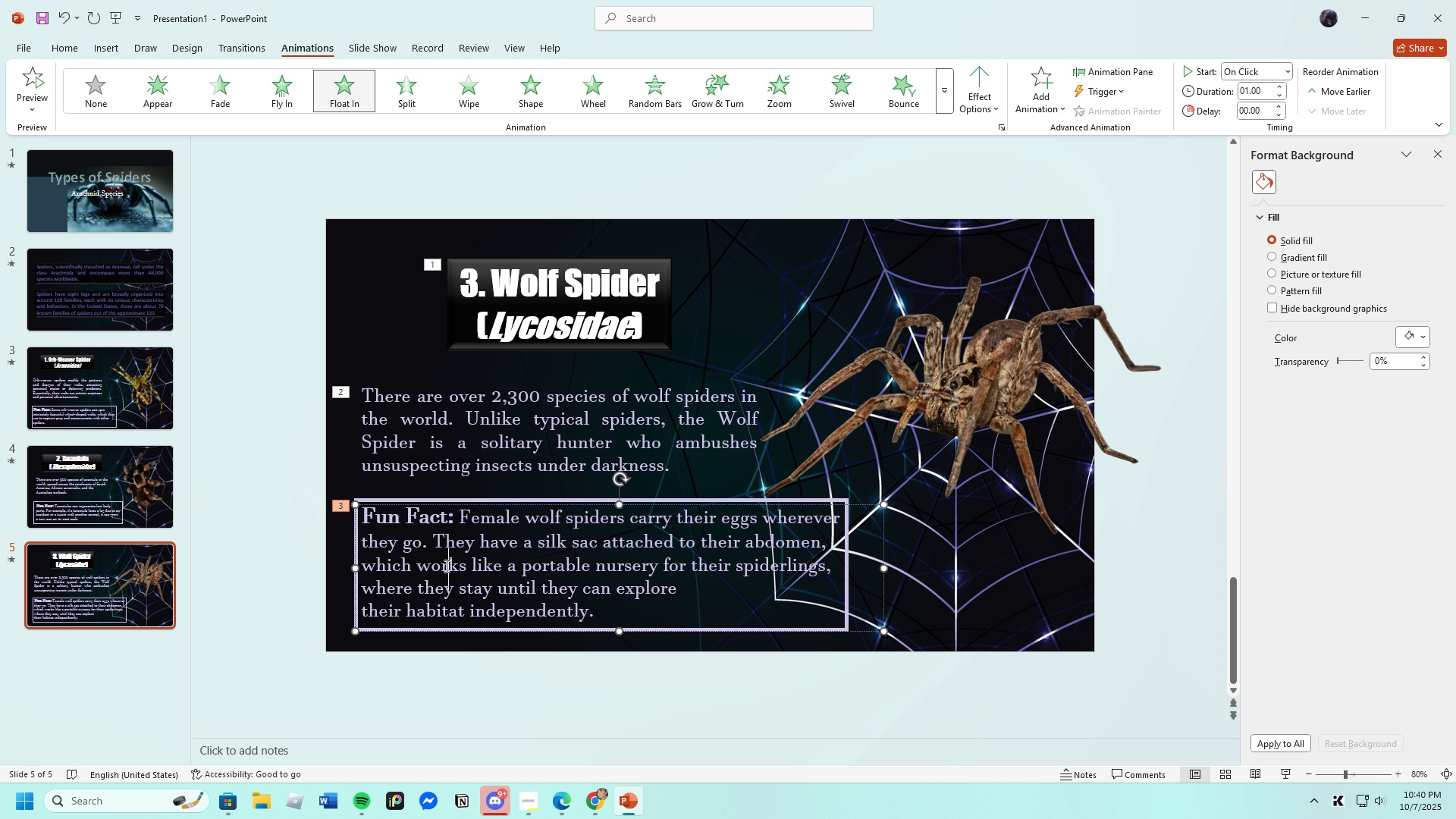 
left_click([445, 566])
 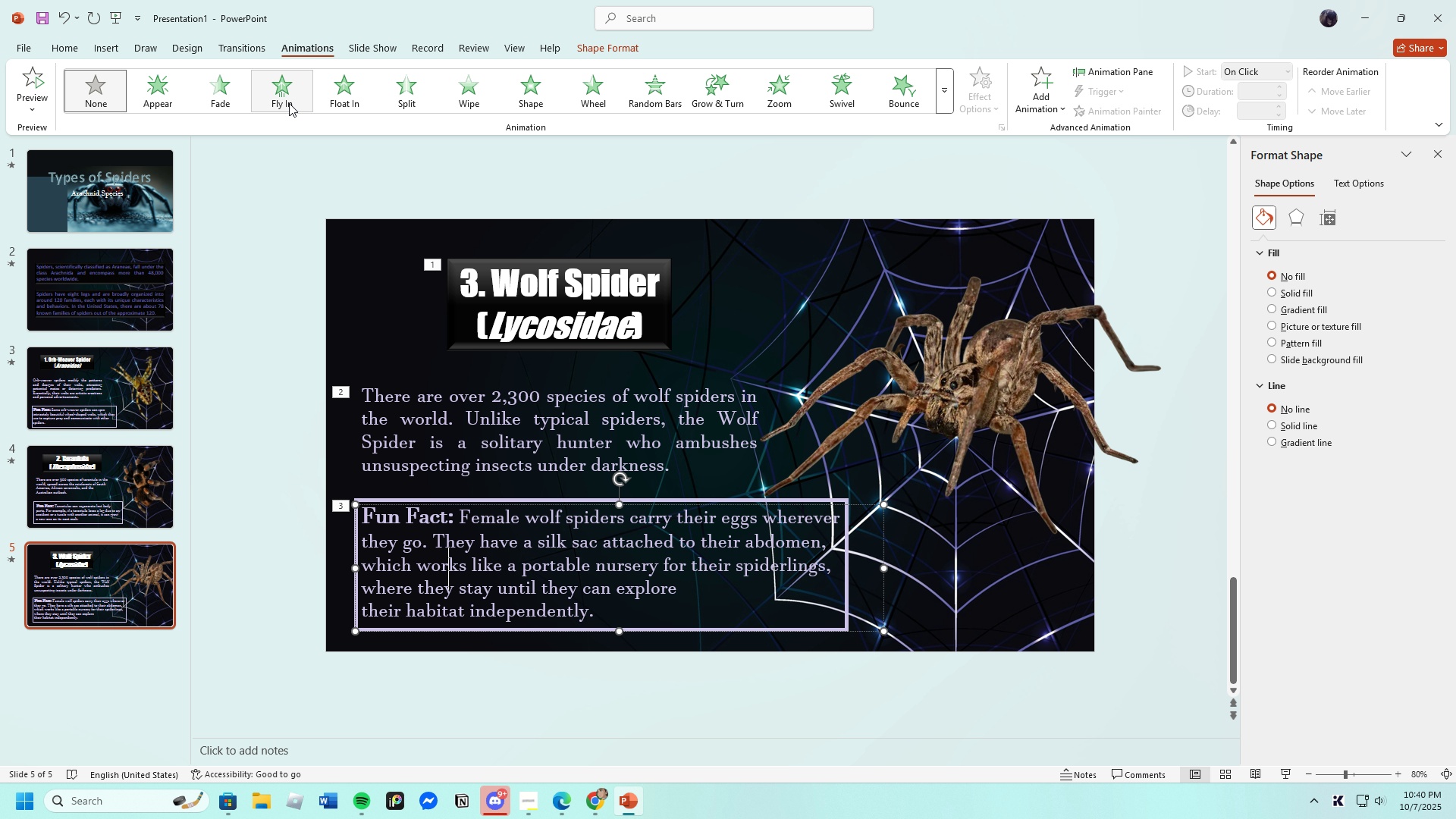 
left_click([287, 102])
 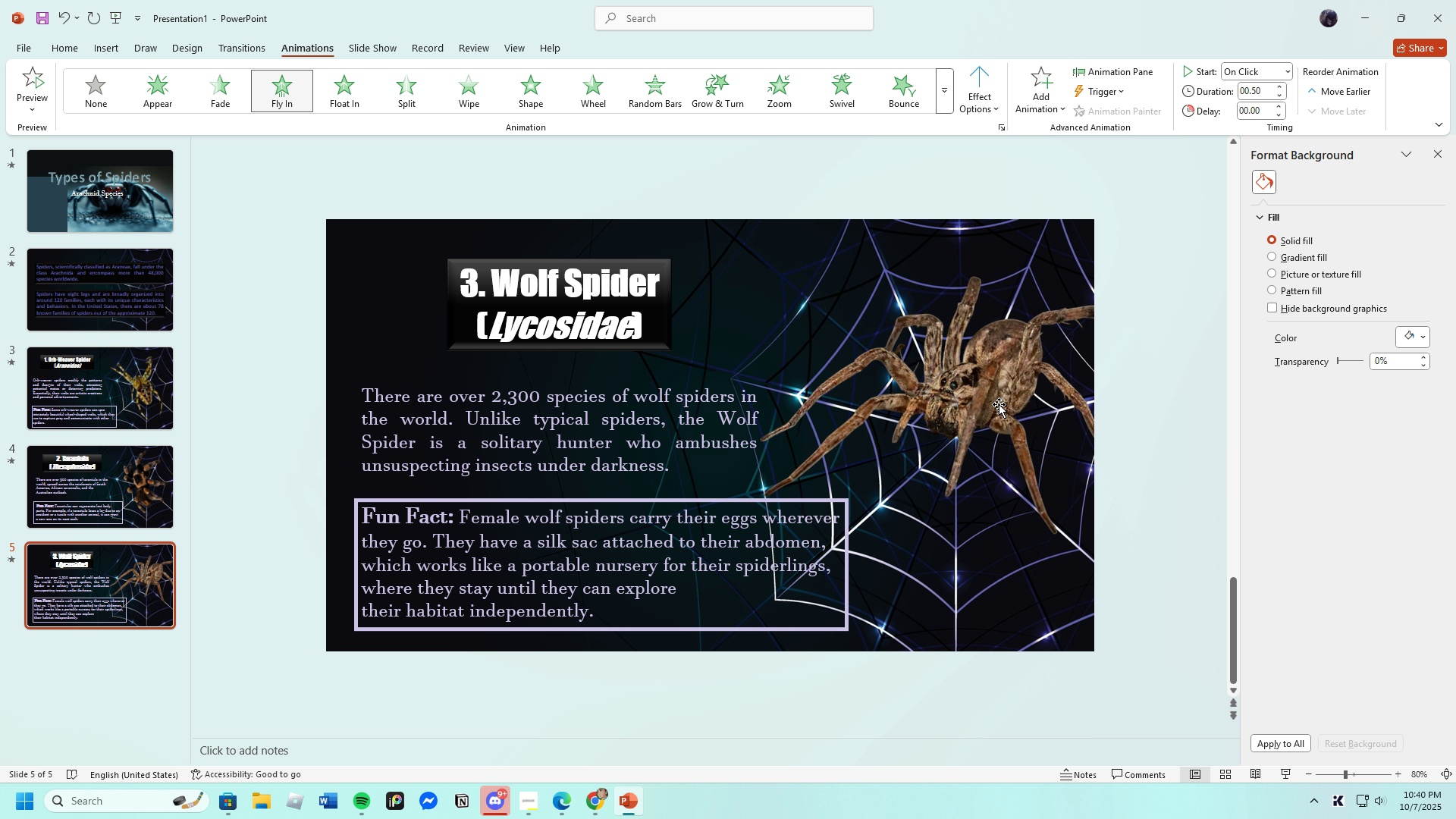 
left_click([971, 397])
 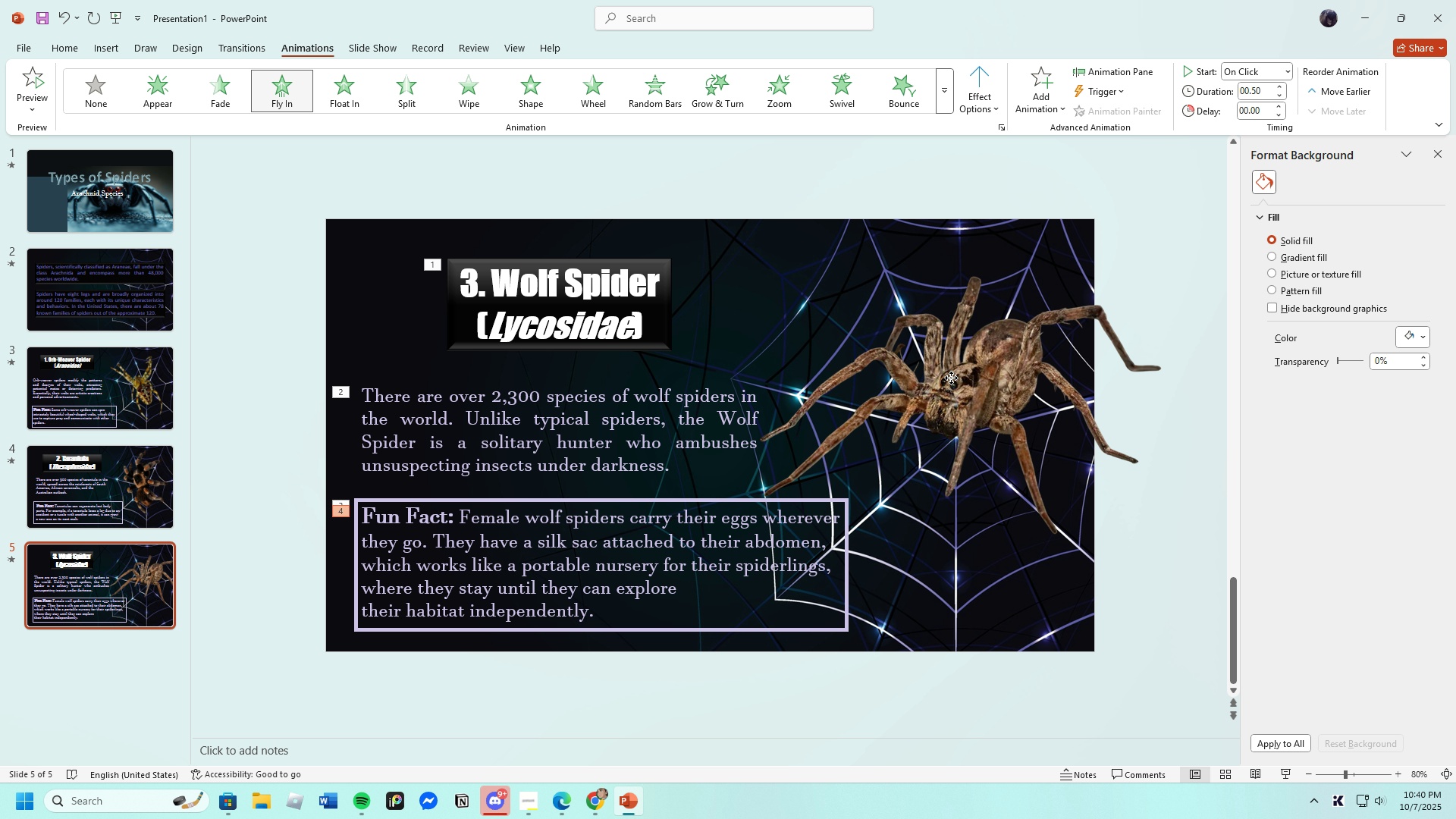 
left_click([951, 378])
 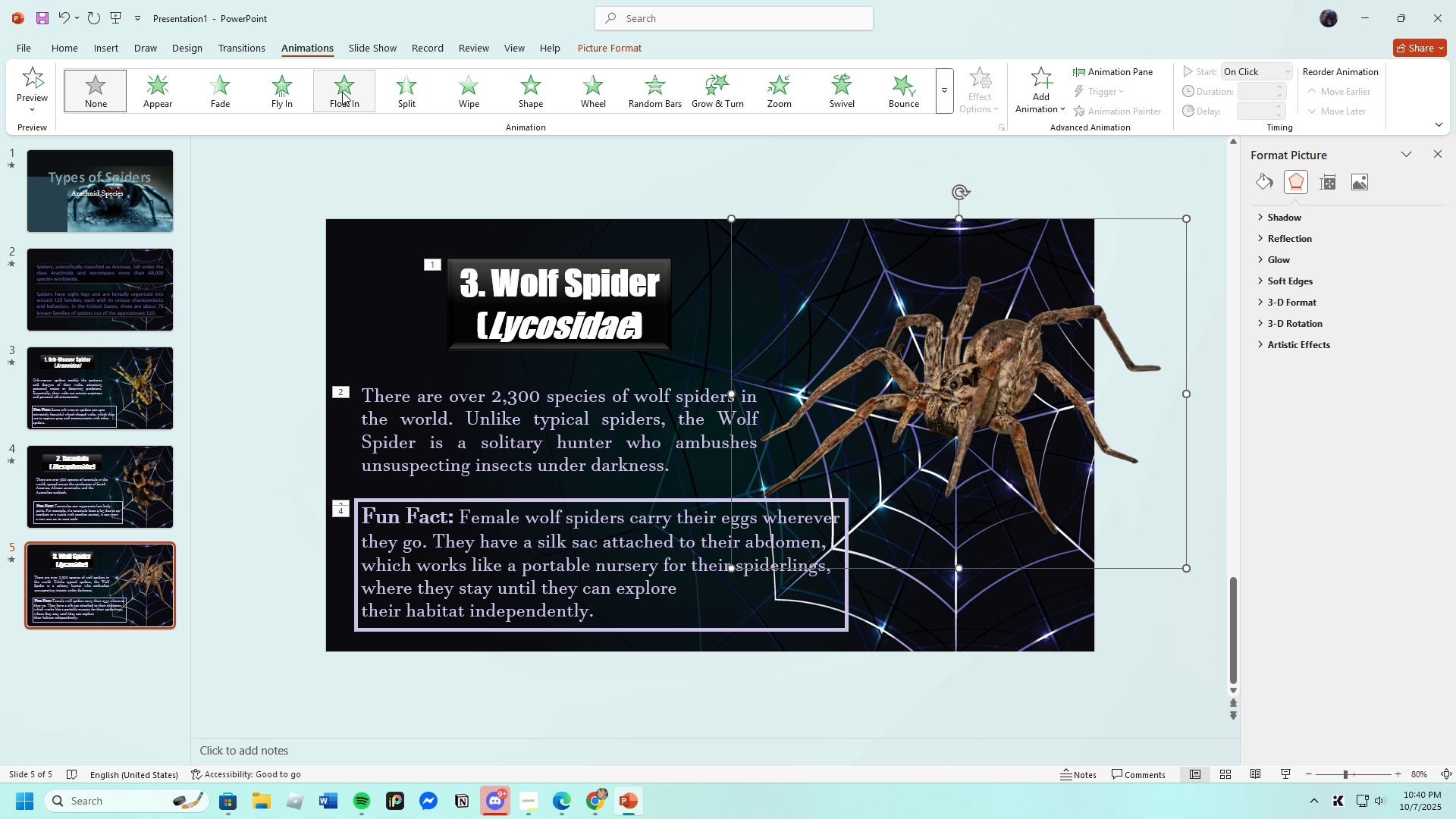 
left_click([342, 92])
 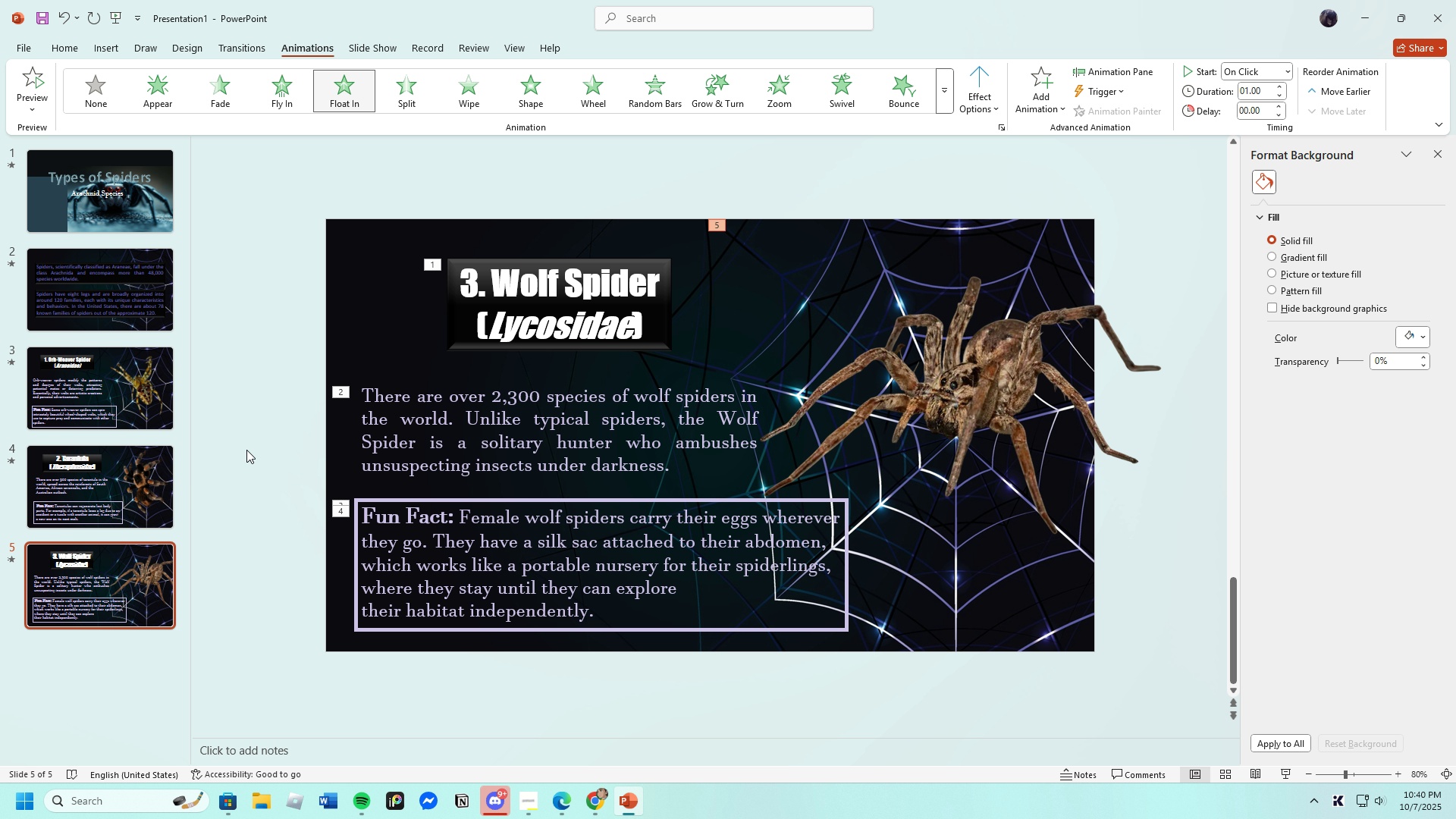 
left_click([334, 270])
 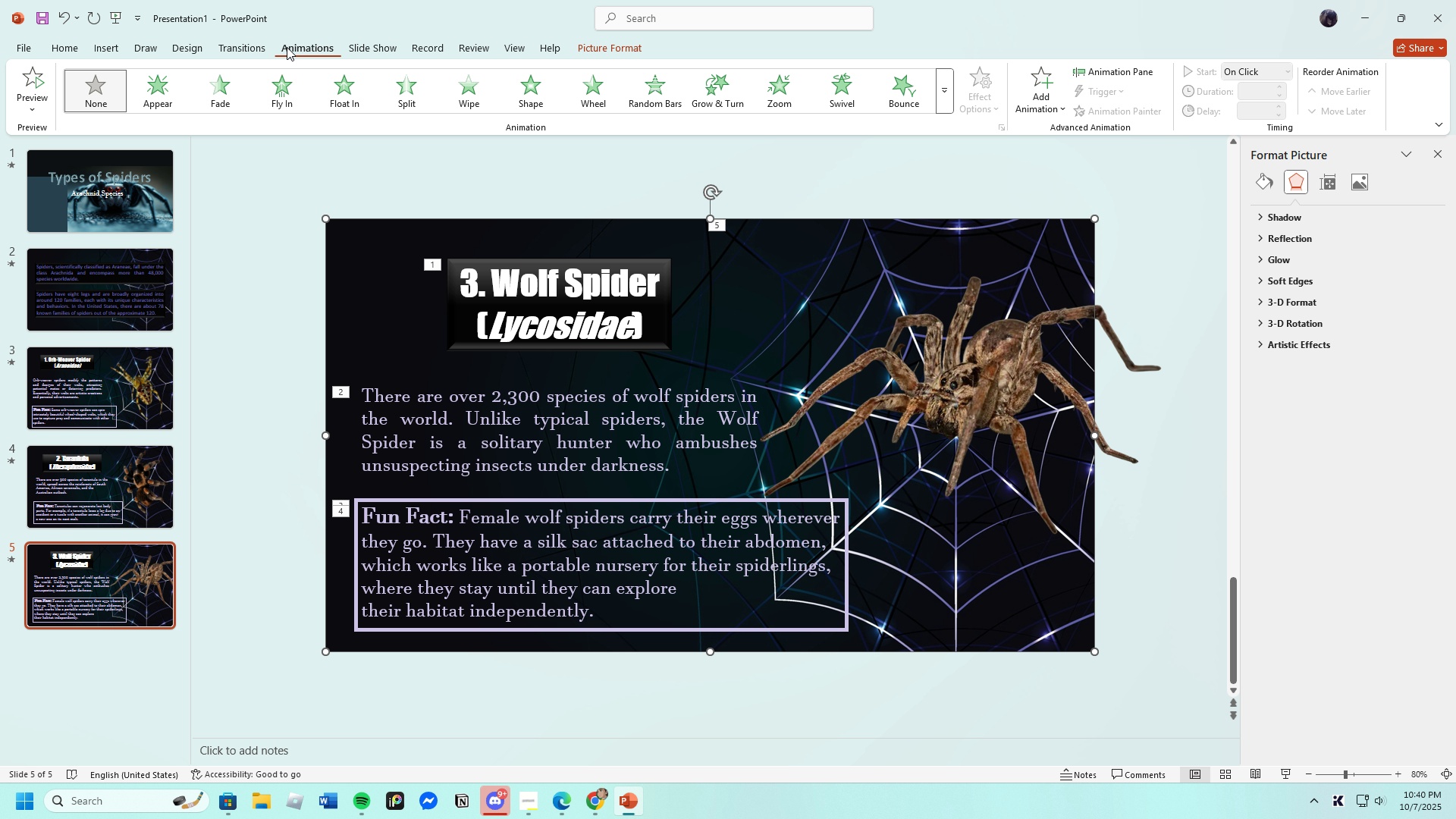 
left_click([259, 43])
 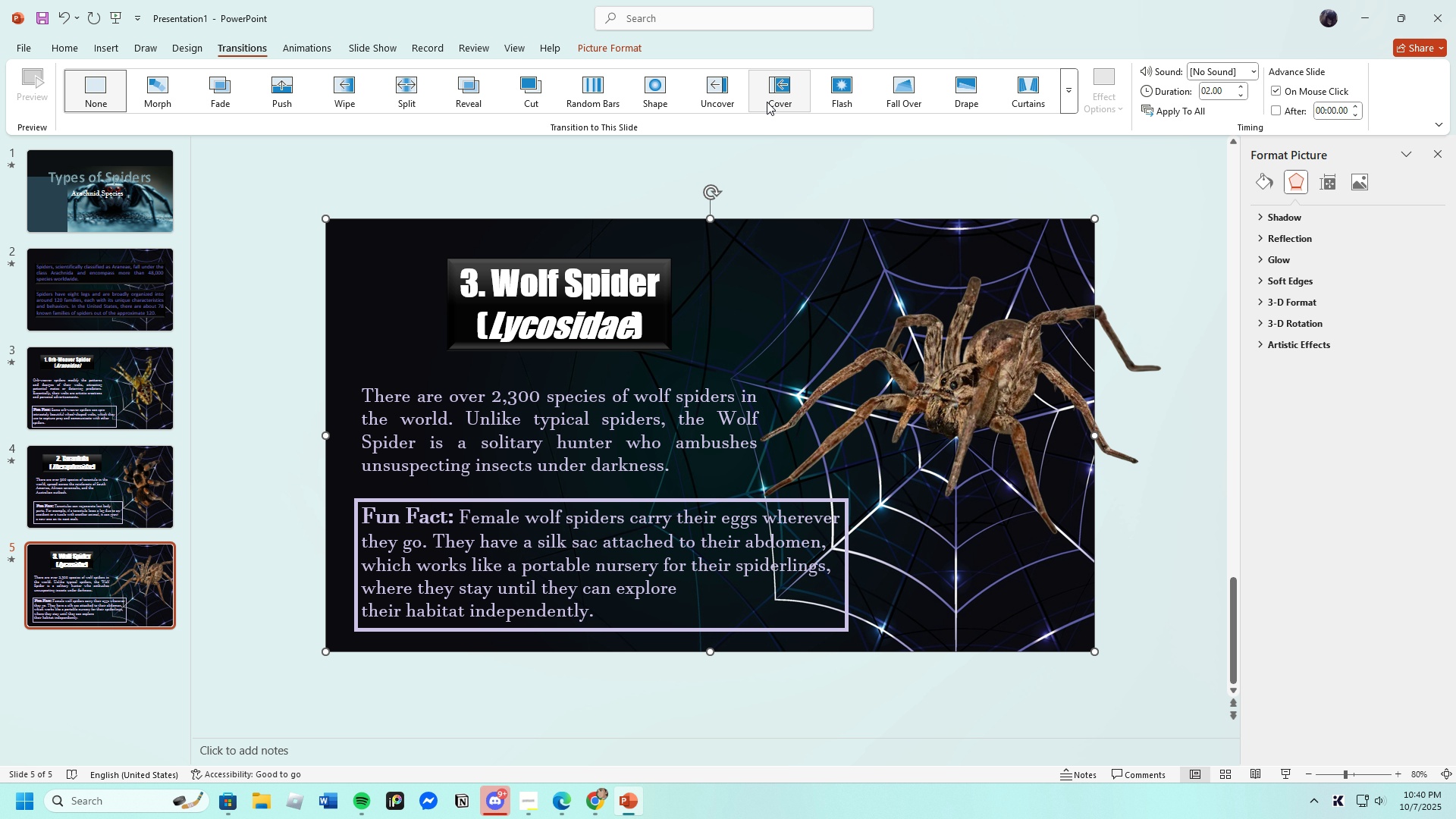 
left_click([720, 93])
 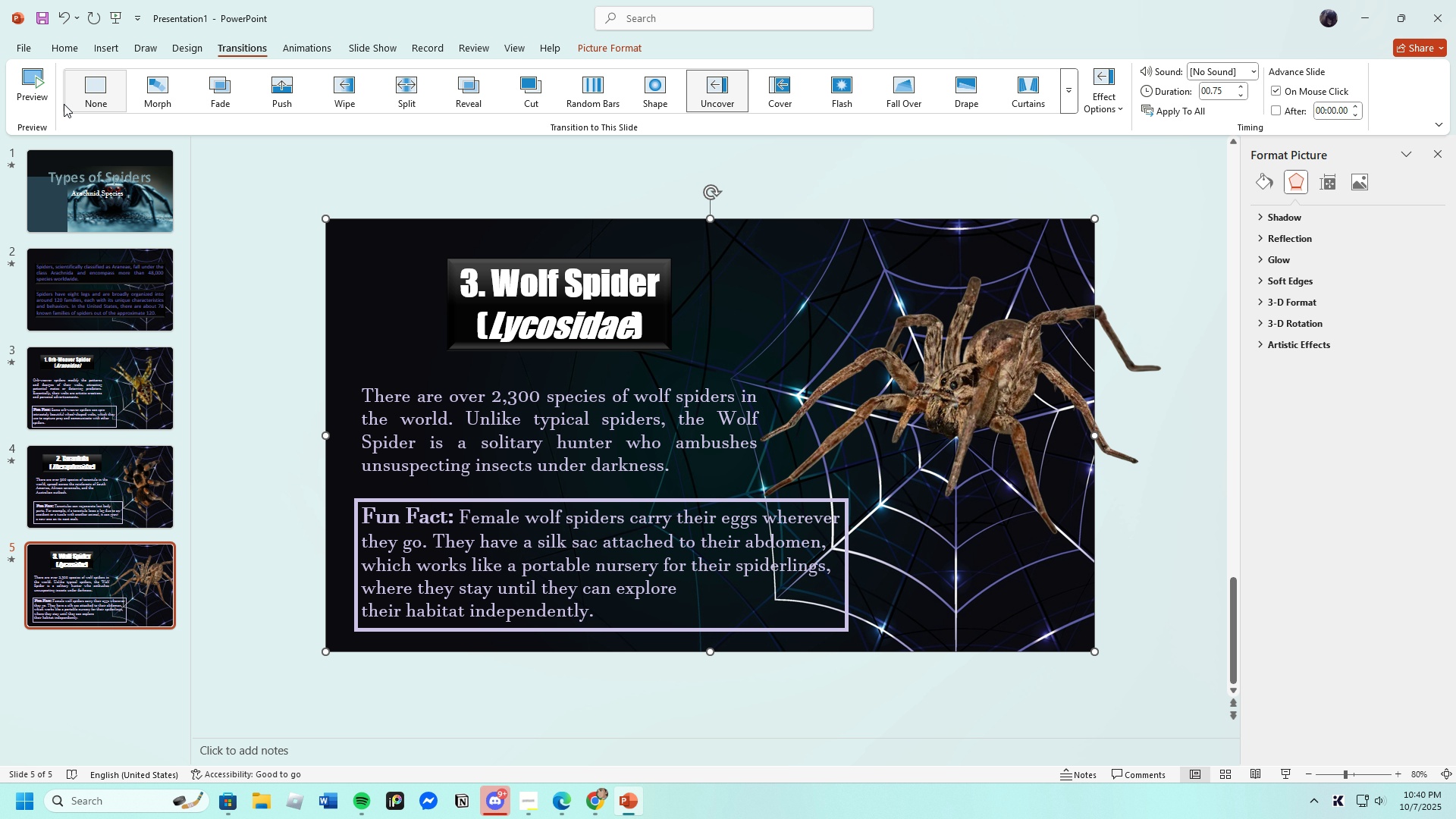 
left_click([42, 78])
 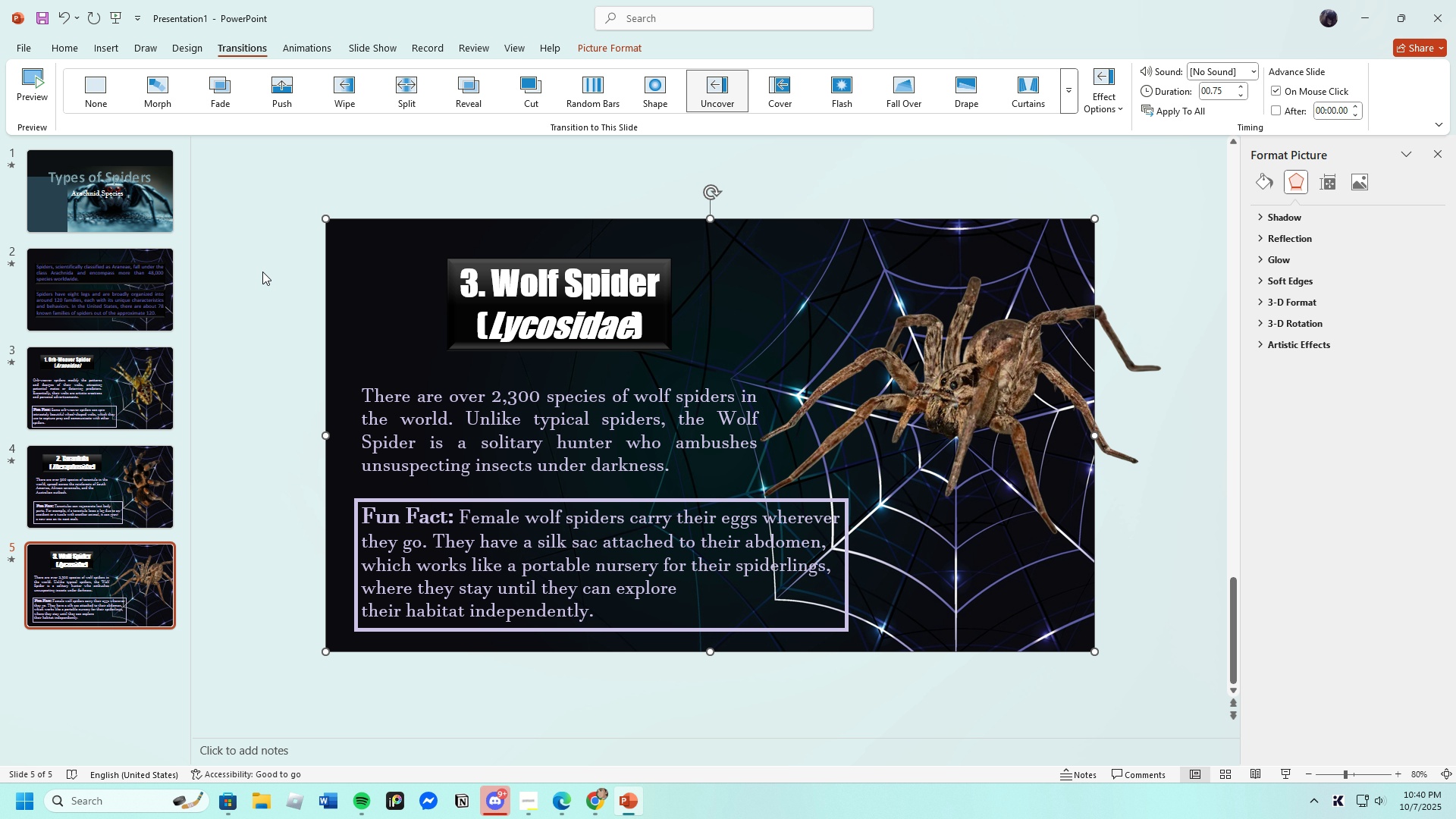 
left_click([383, 322])
 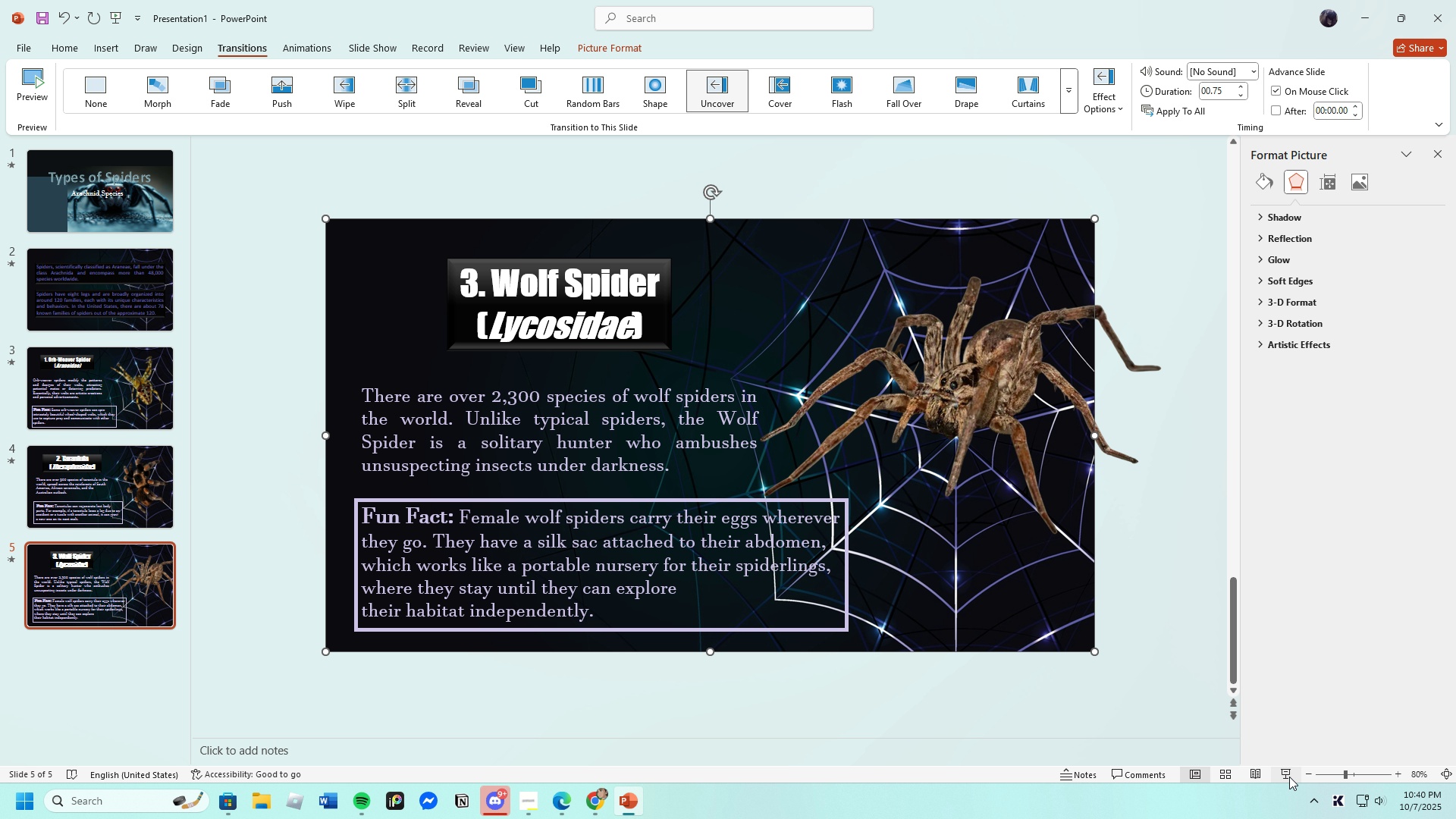 
left_click([1285, 774])
 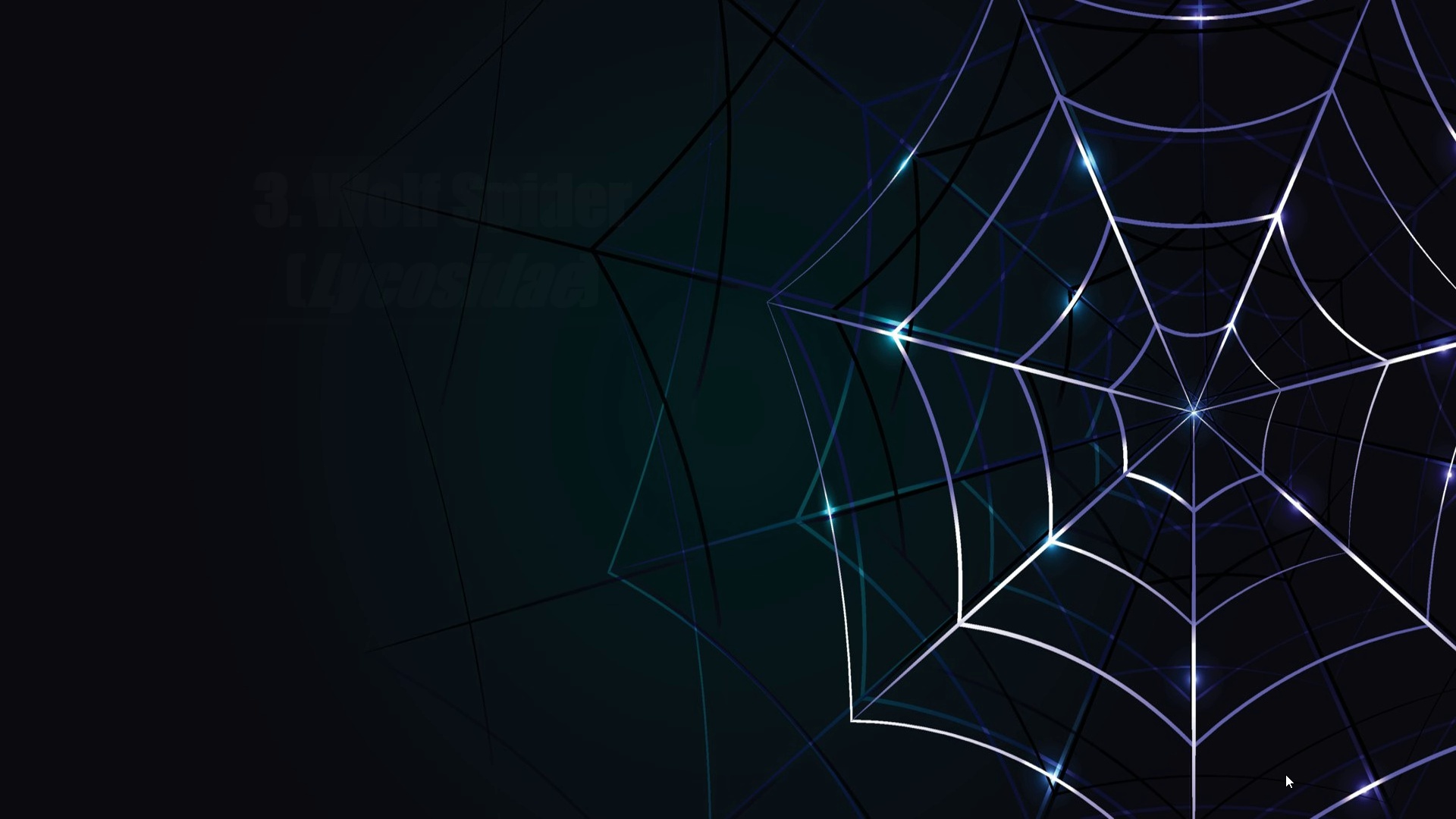 
key(ArrowRight)
 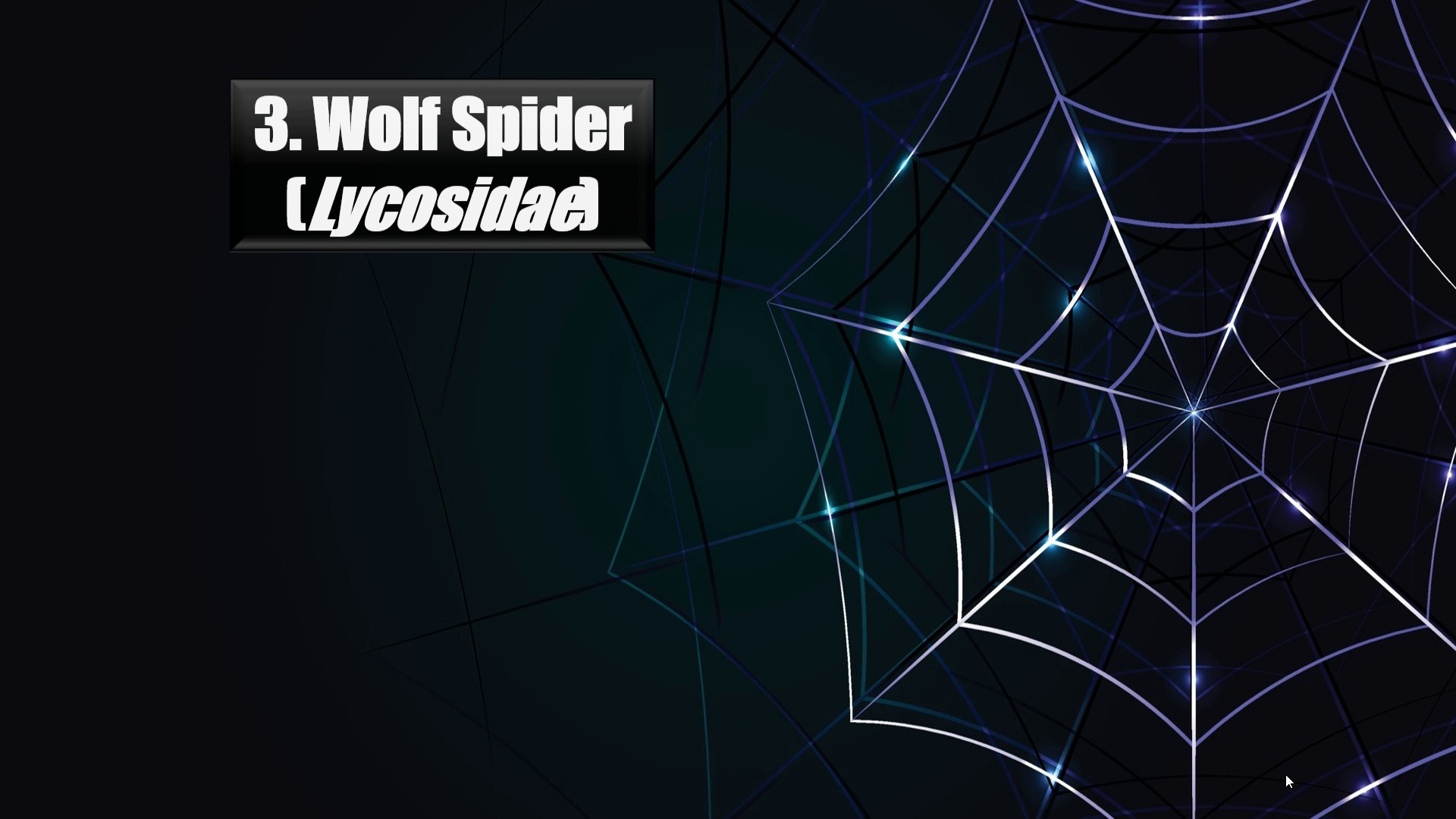 
key(ArrowRight)
 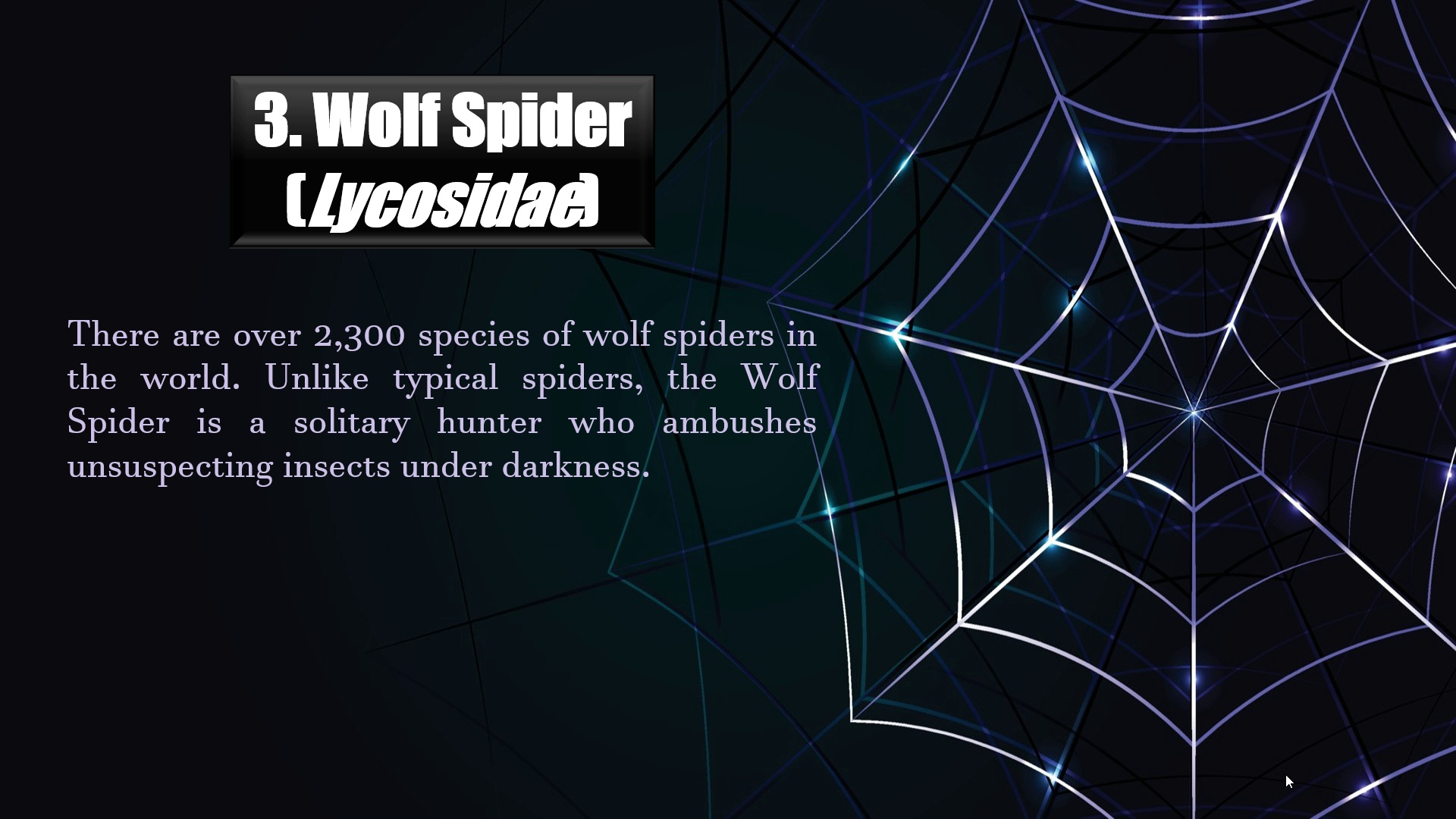 
key(ArrowRight)
 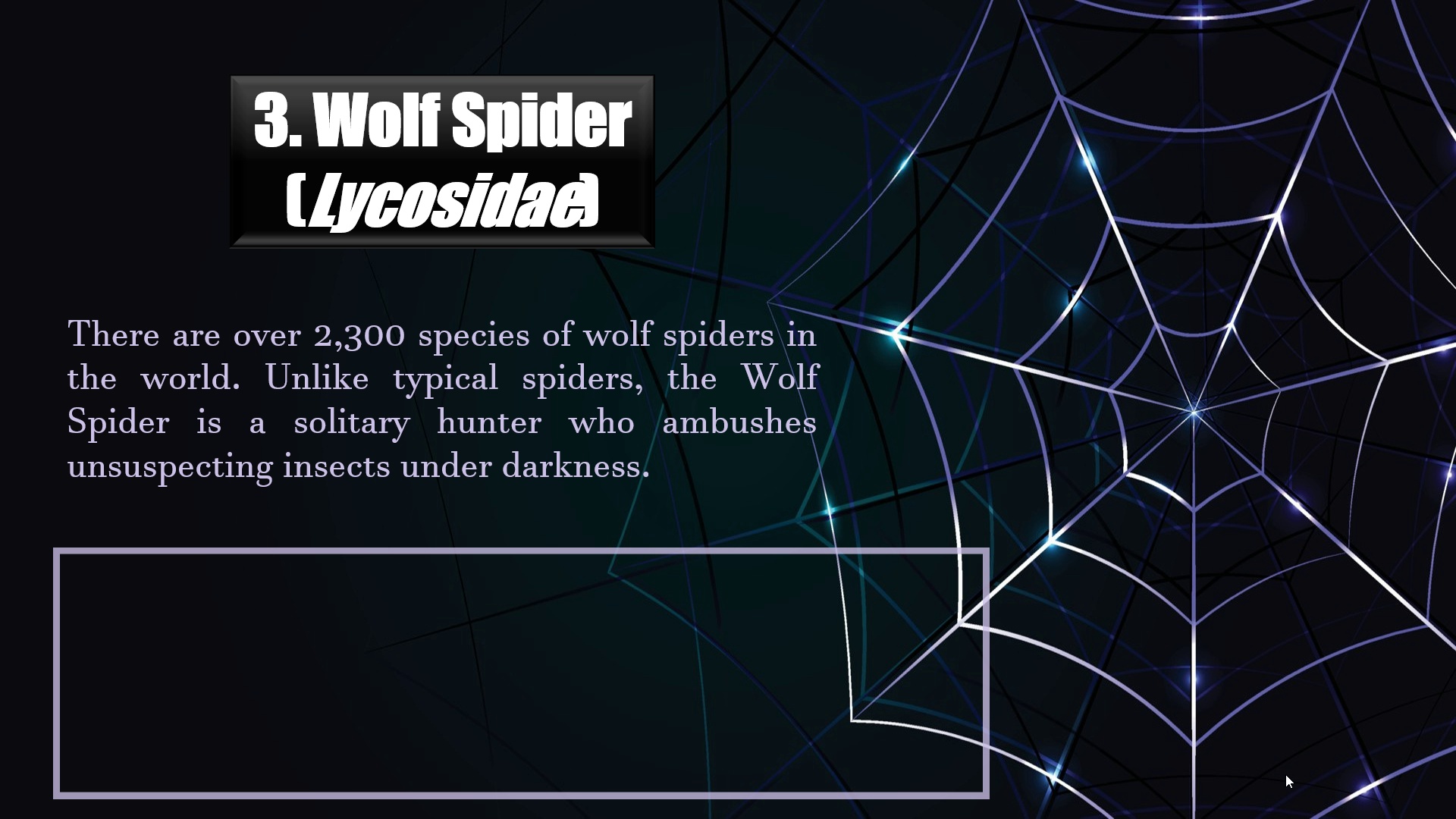 
key(ArrowRight)
 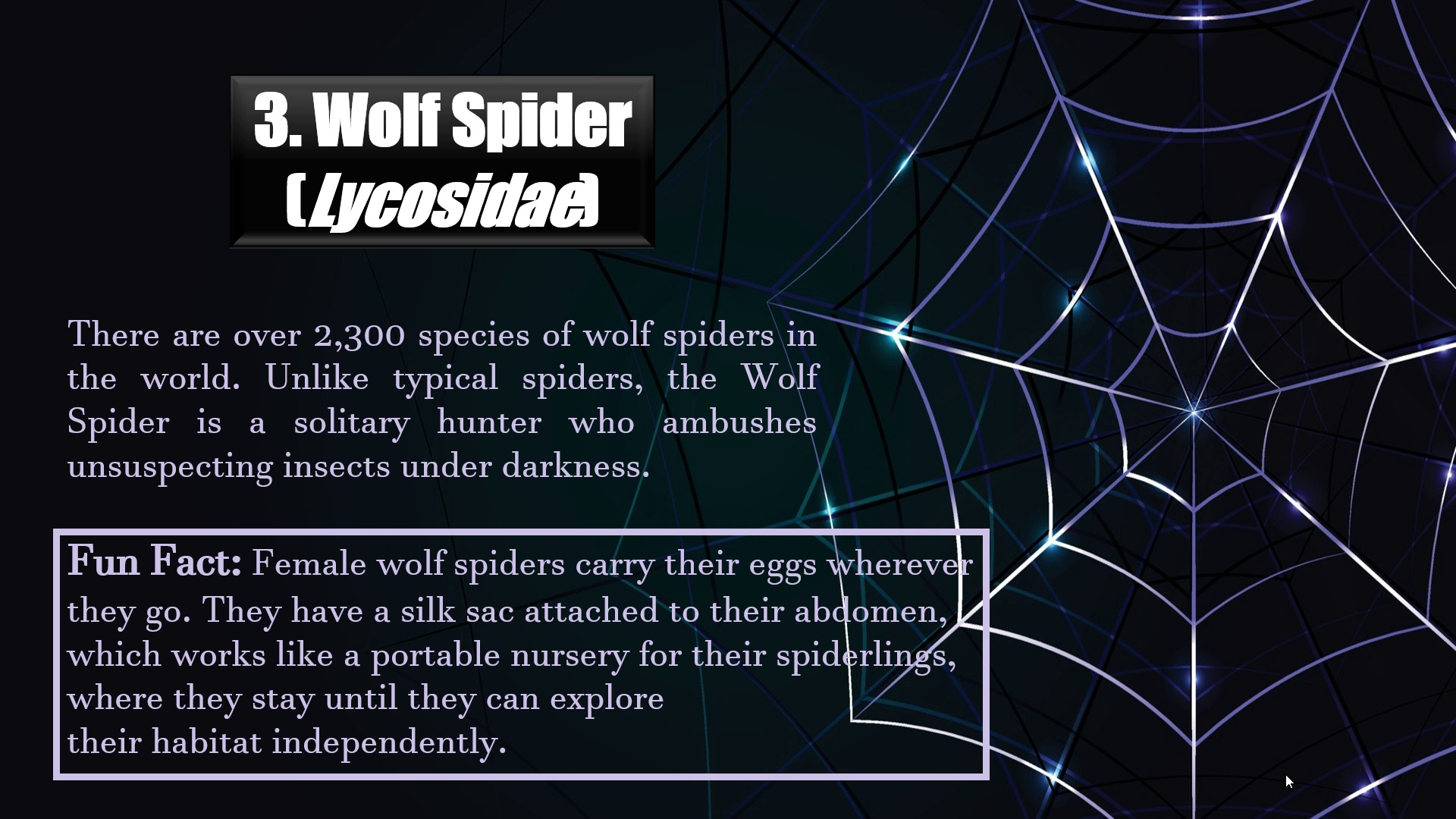 
key(ArrowRight)
 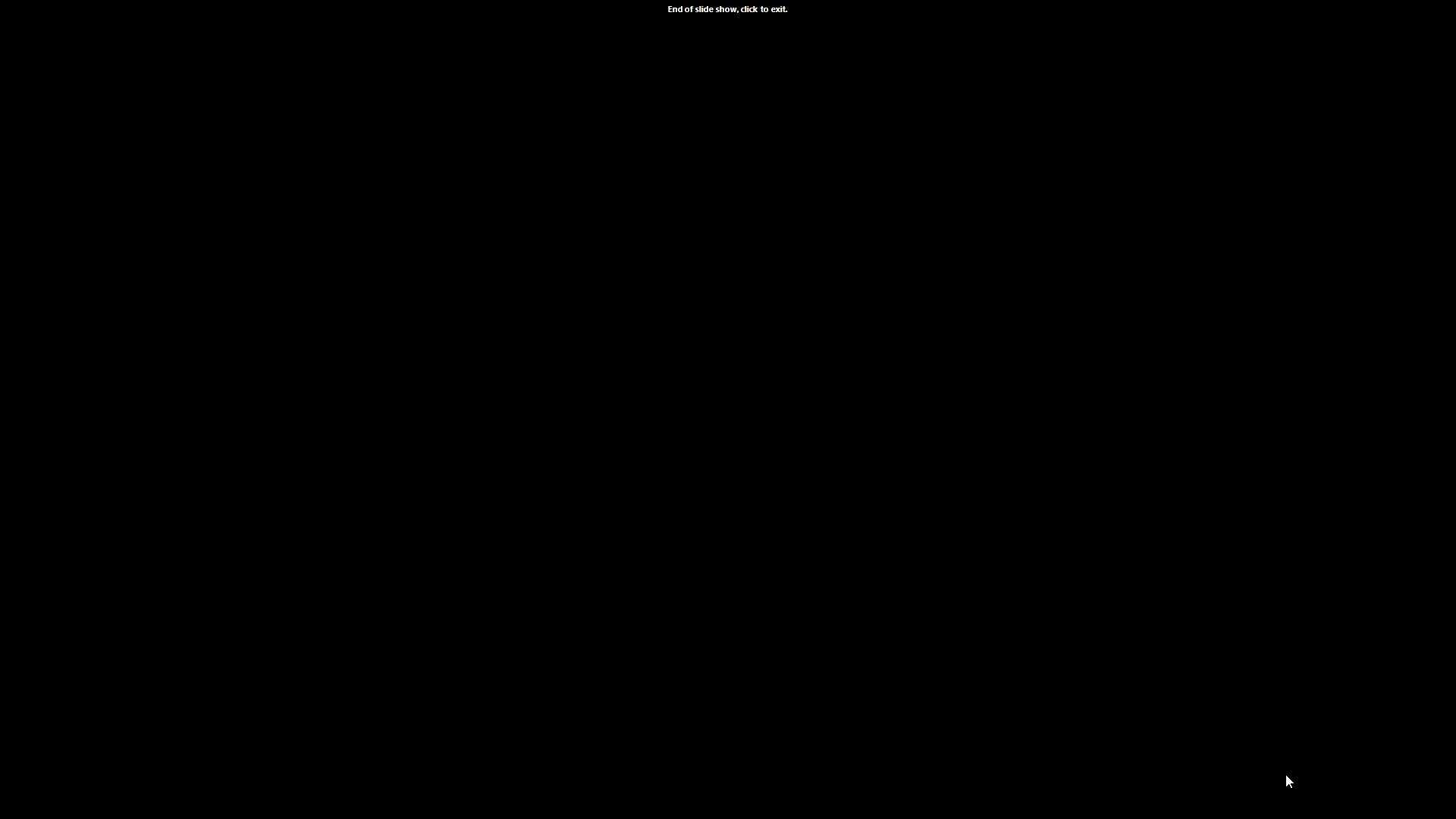 
key(ArrowRight)
 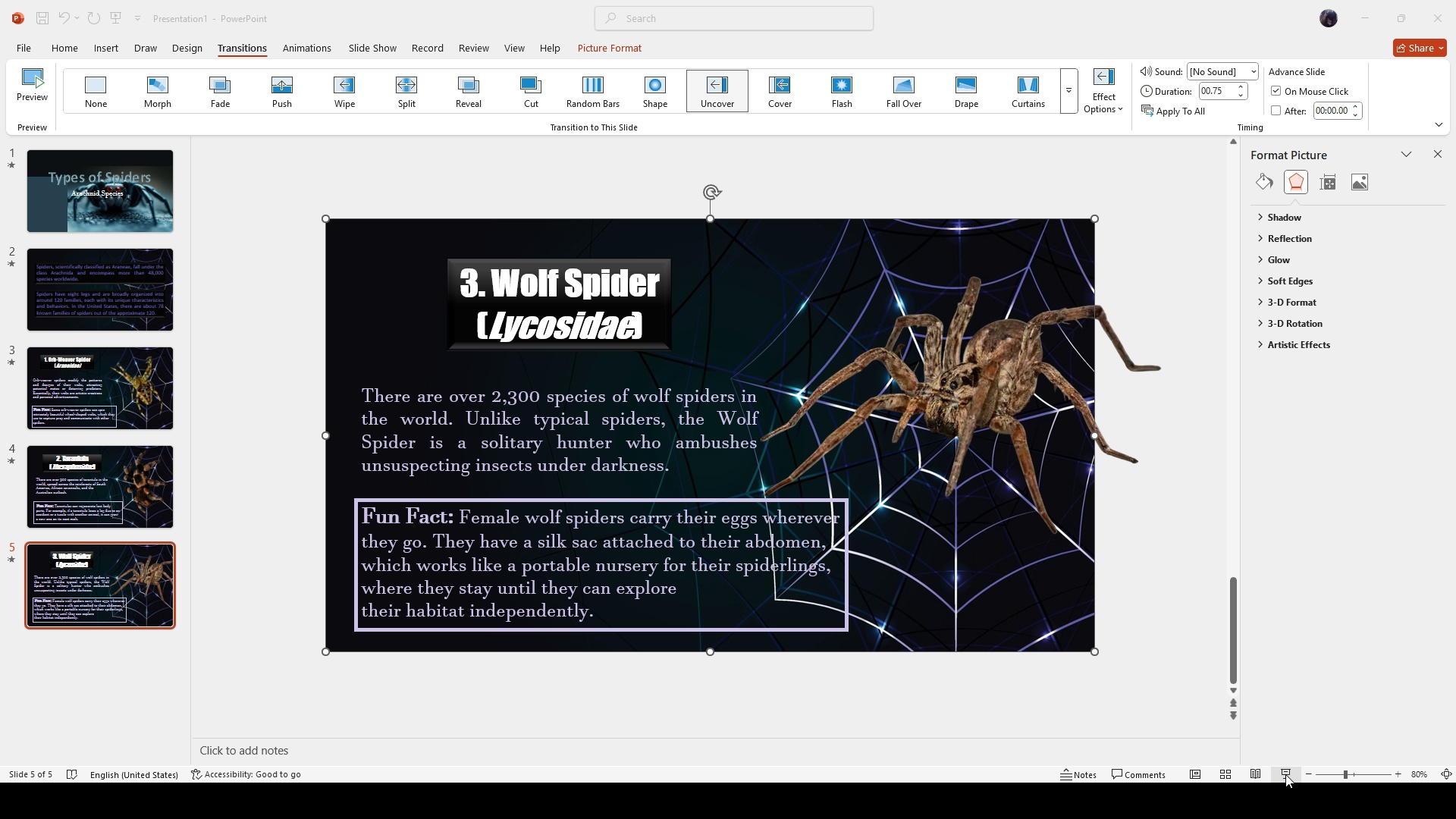 
key(ArrowRight)
 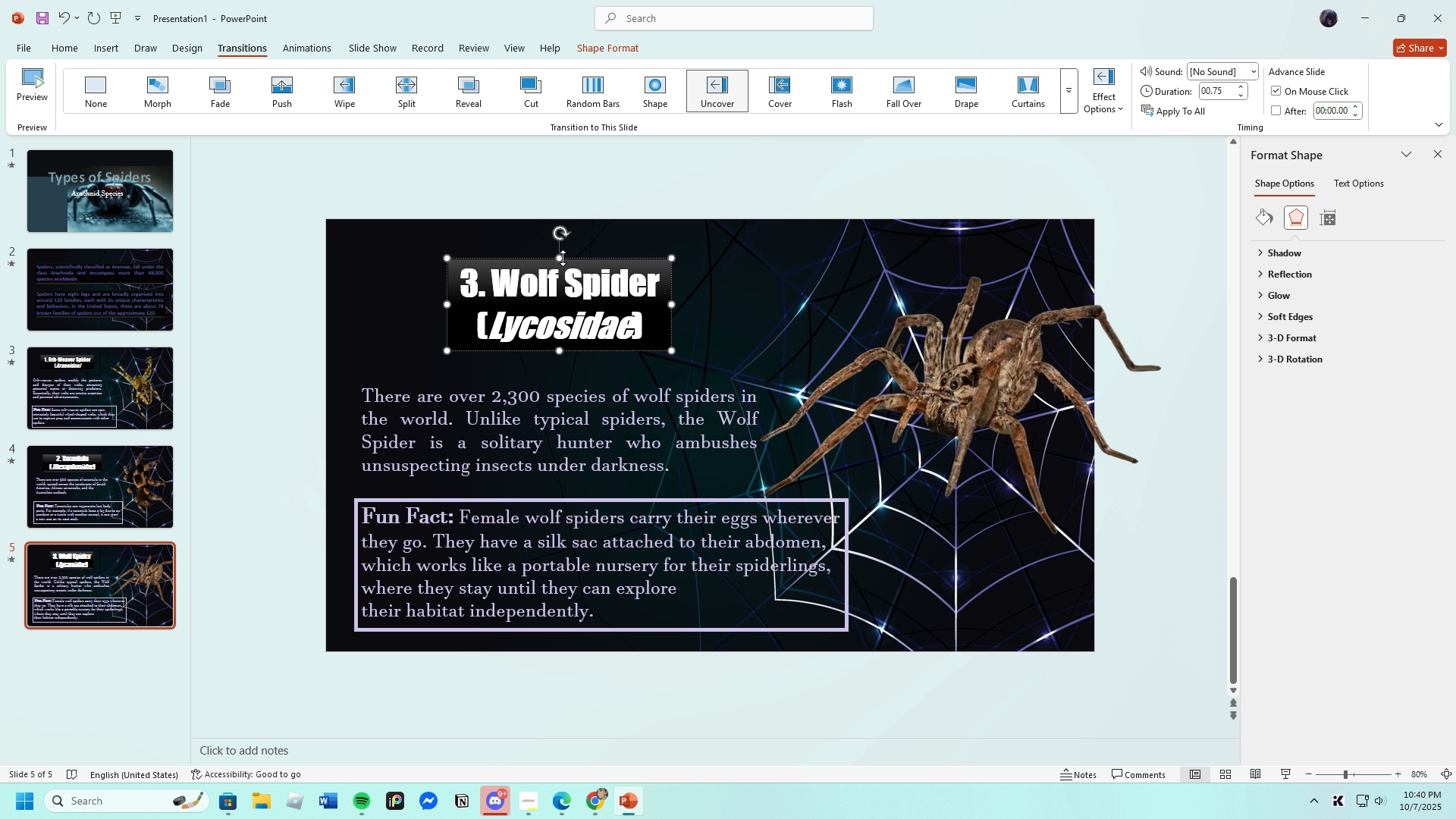 
wait(8.74)
 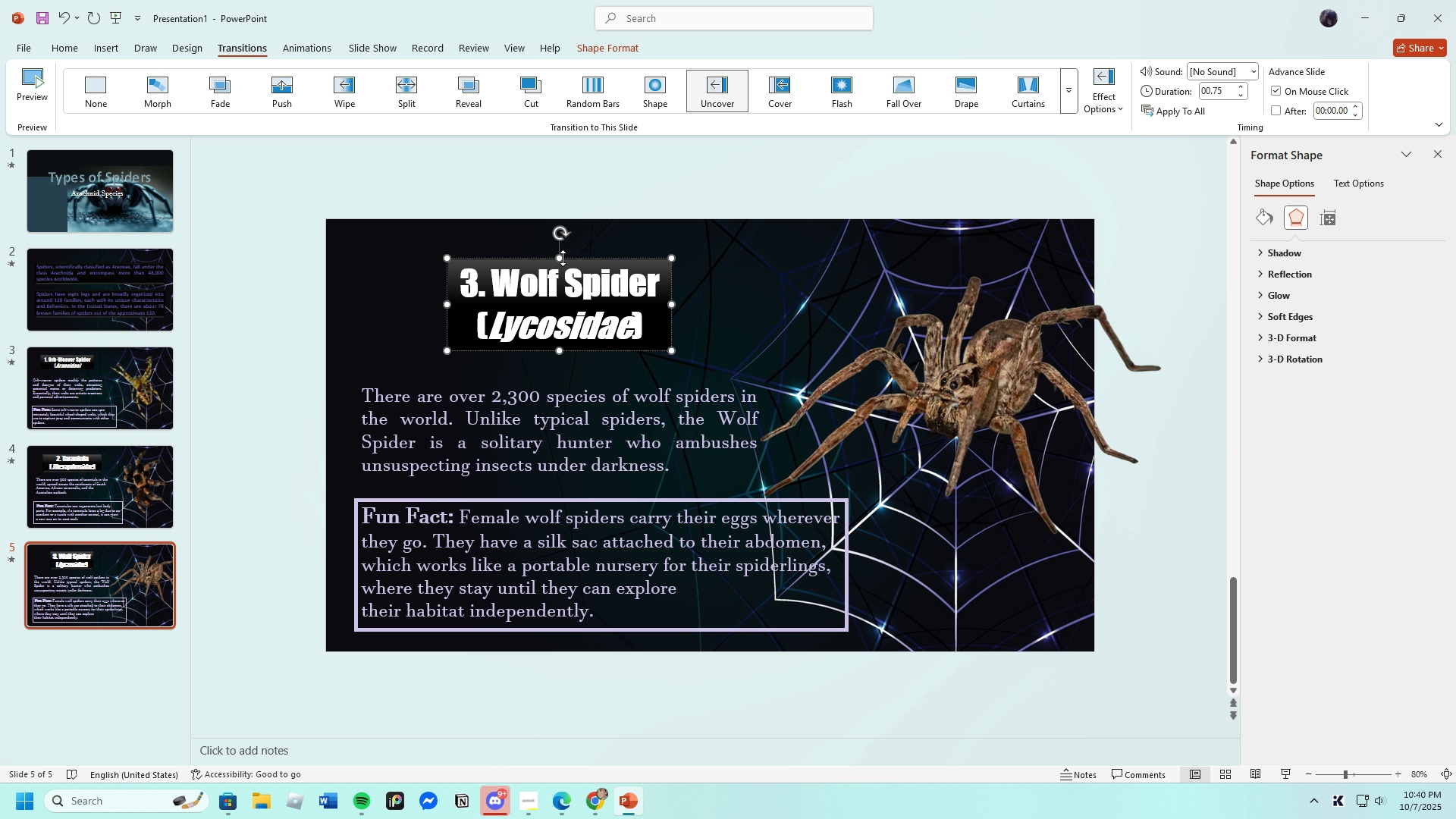 
left_click([60, 14])
 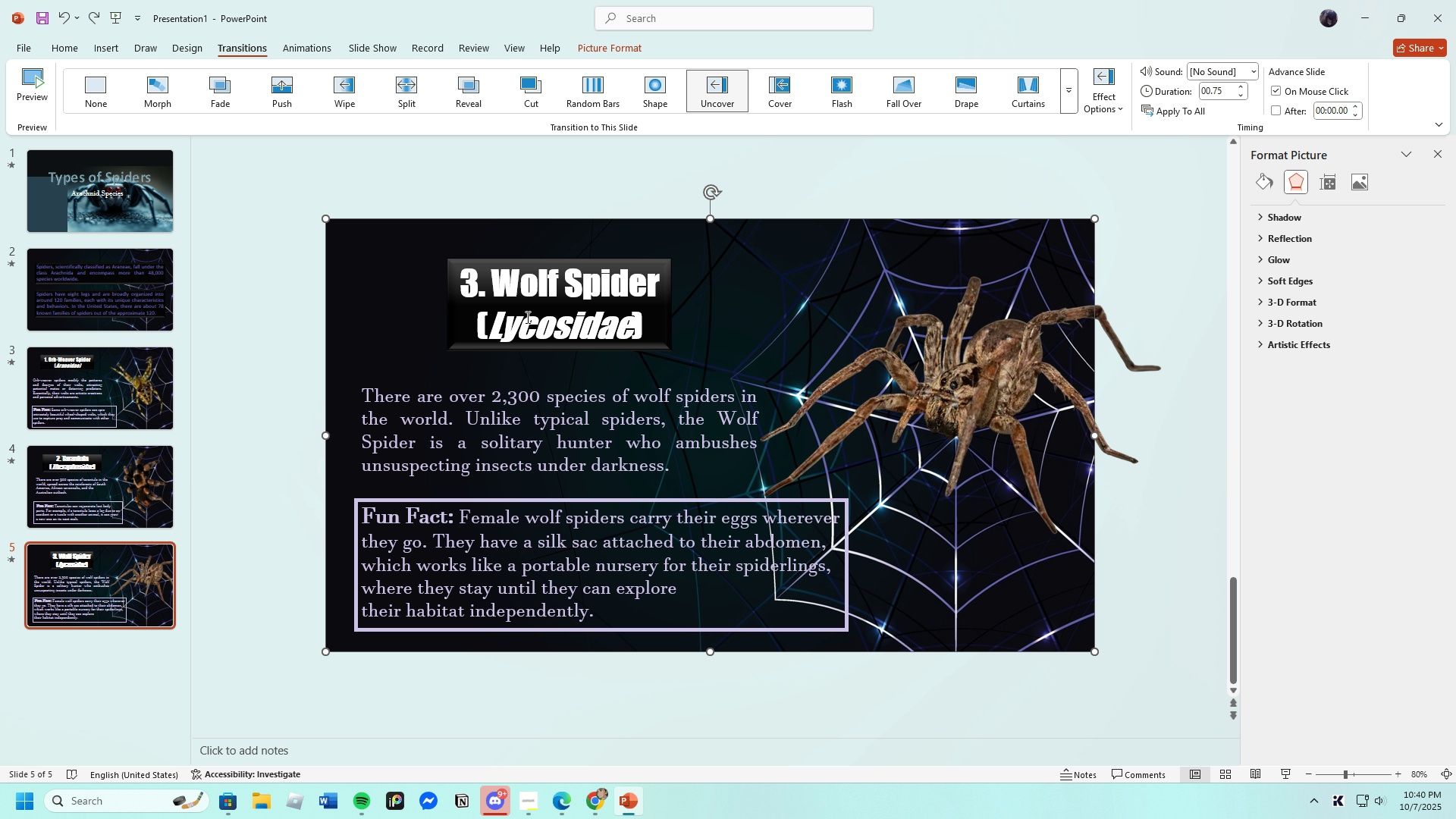 
left_click([526, 317])
 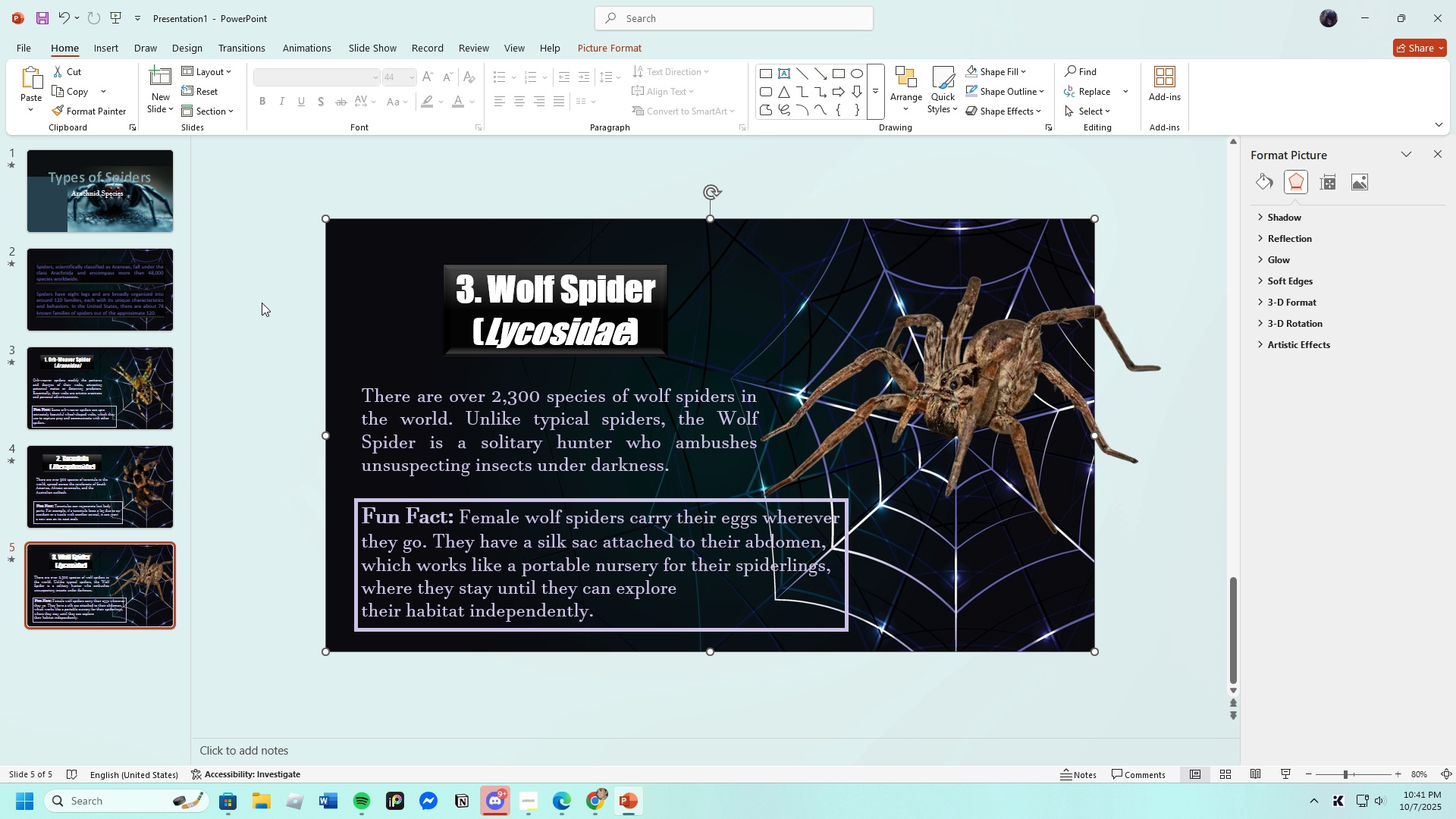 
wait(37.22)
 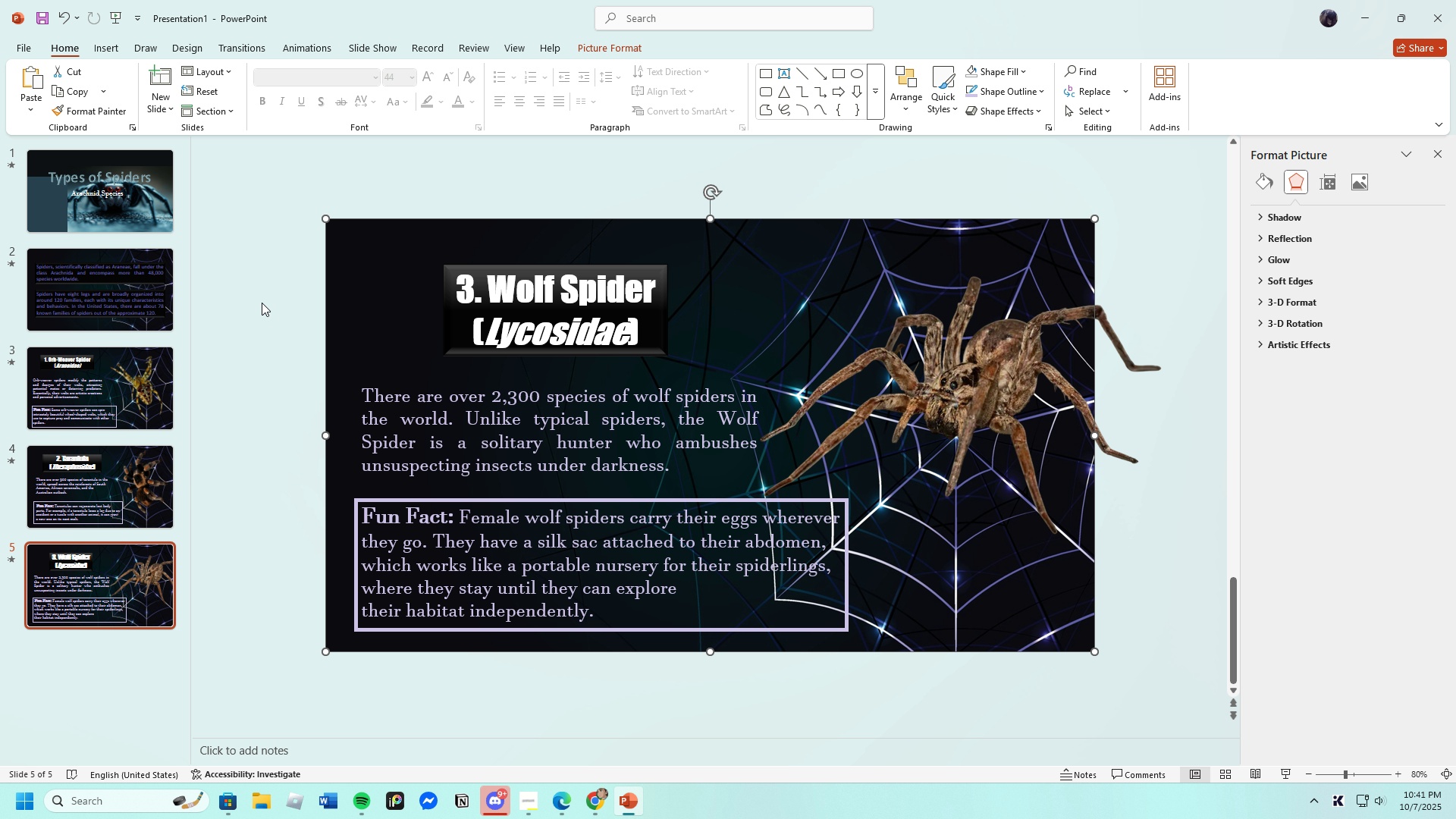 
left_click([283, 228])
 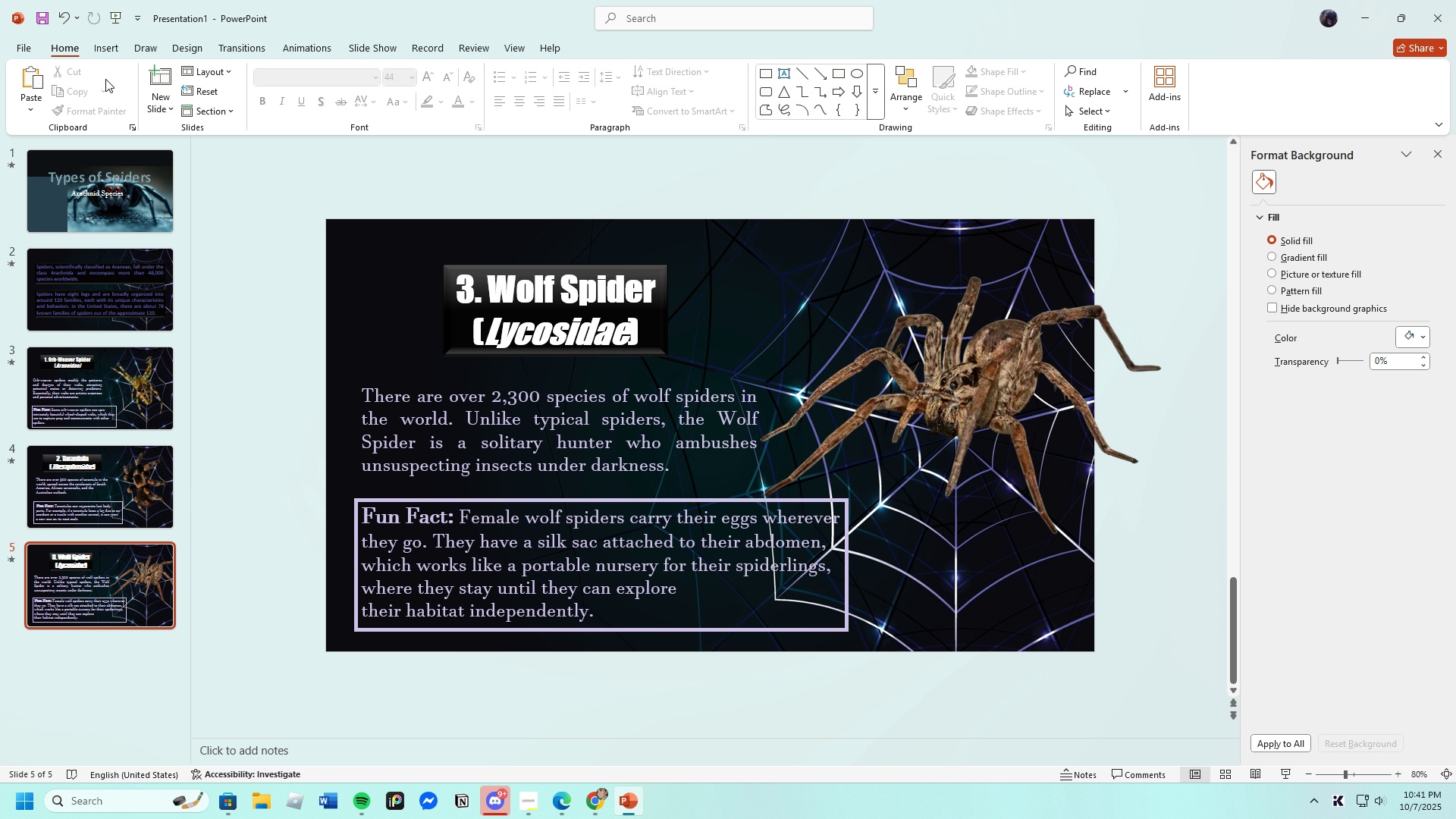 
left_click([102, 46])
 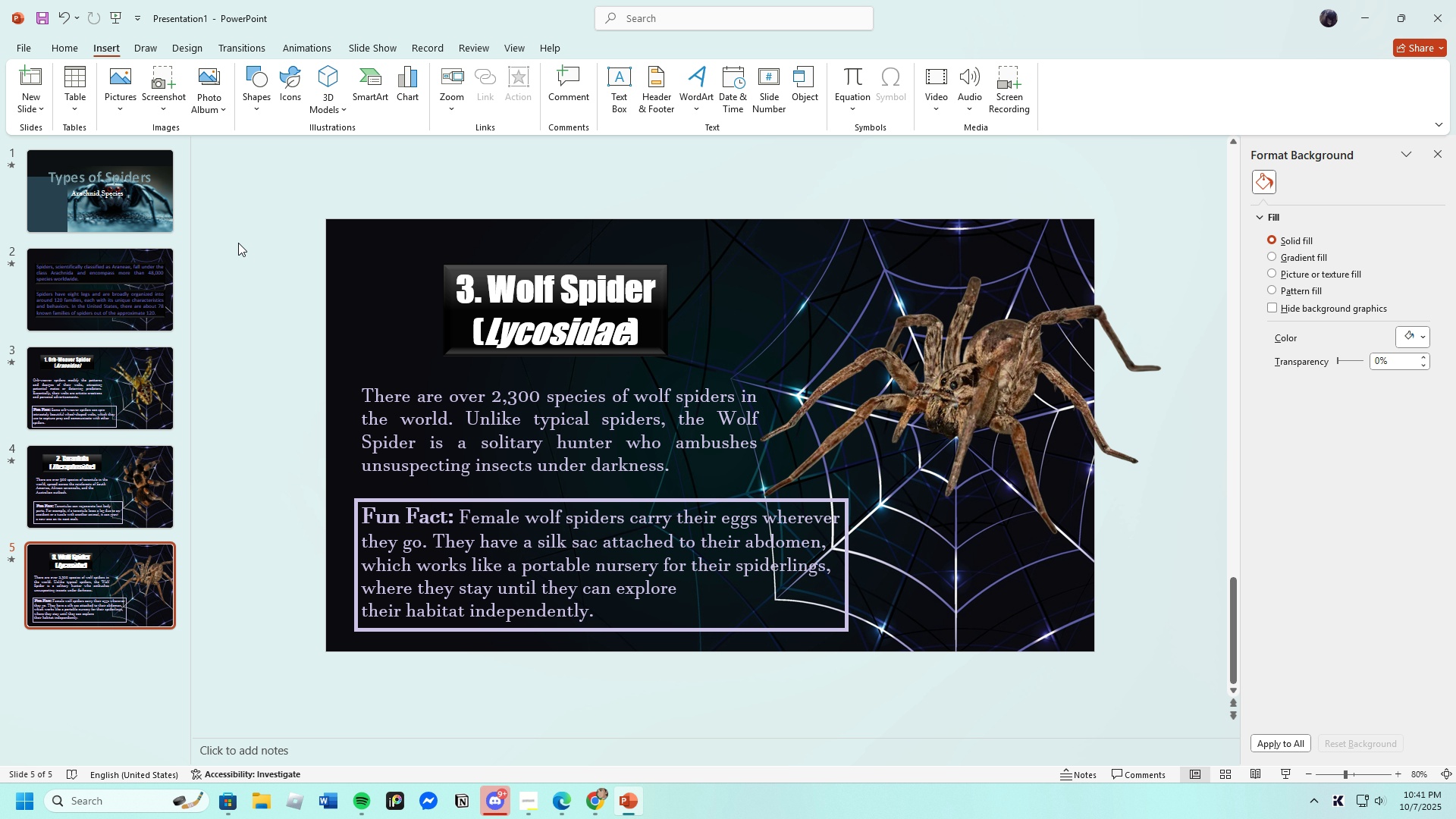 
mouse_move([294, 279])
 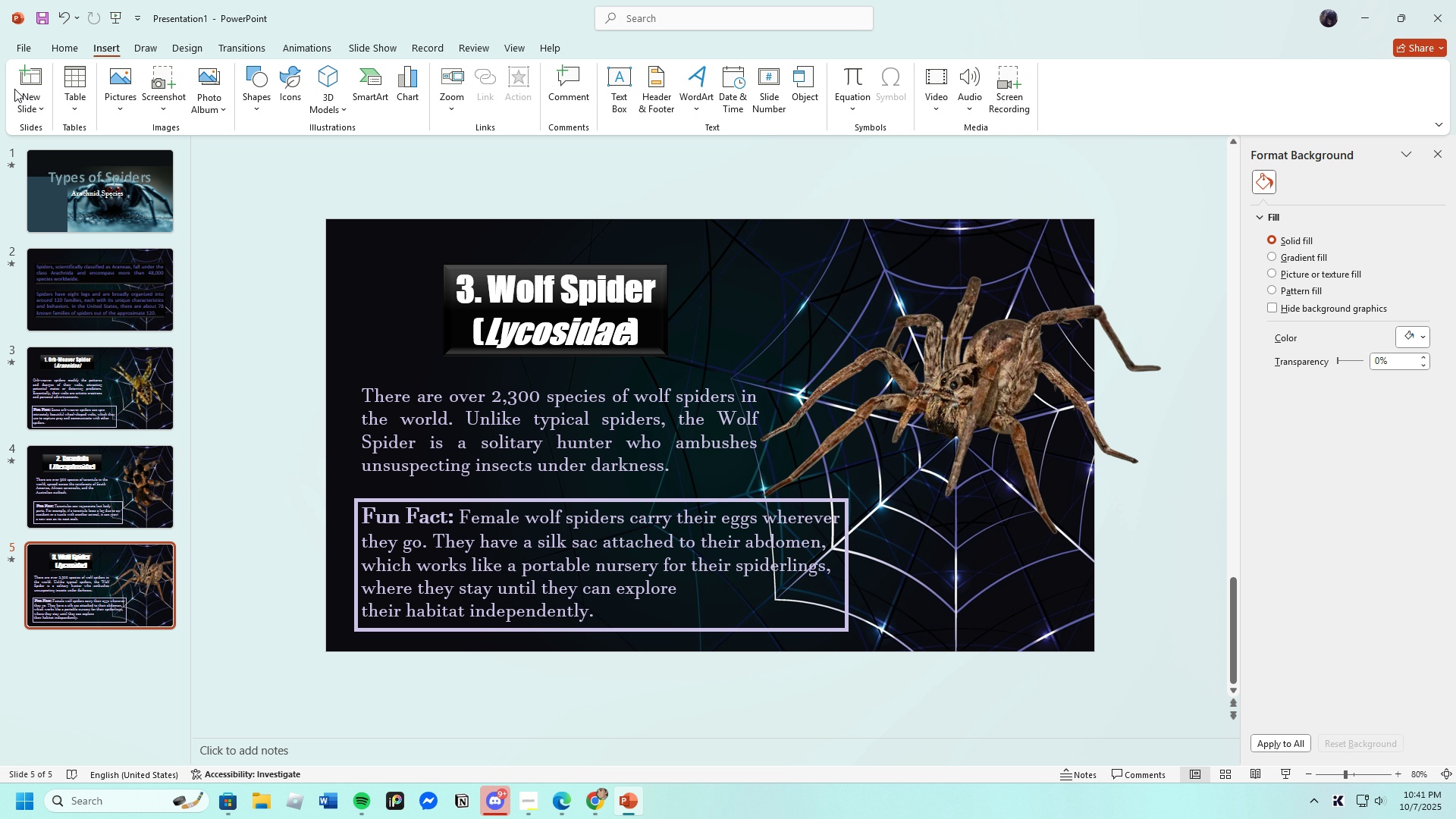 
left_click([24, 84])
 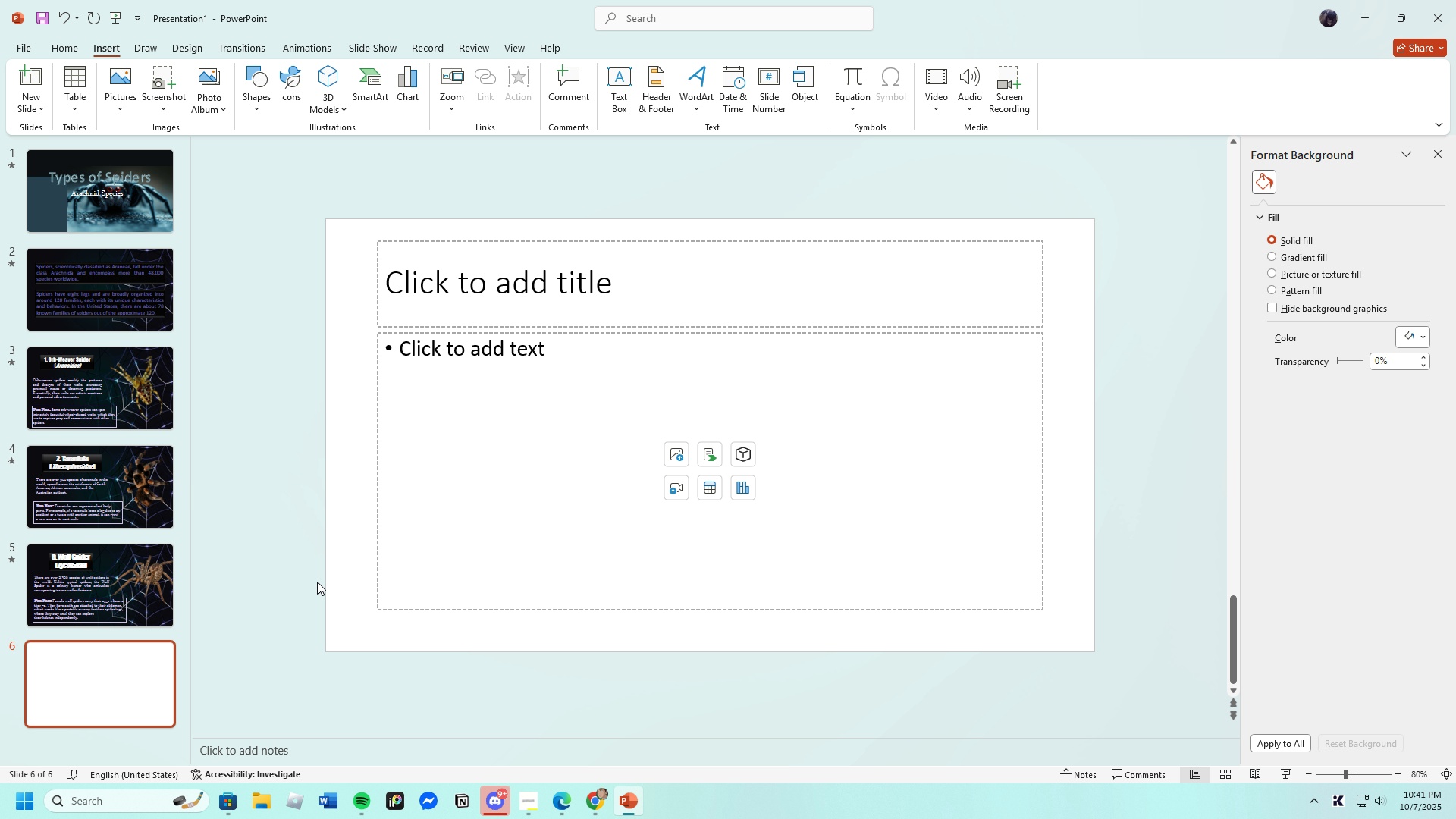 
wait(21.73)
 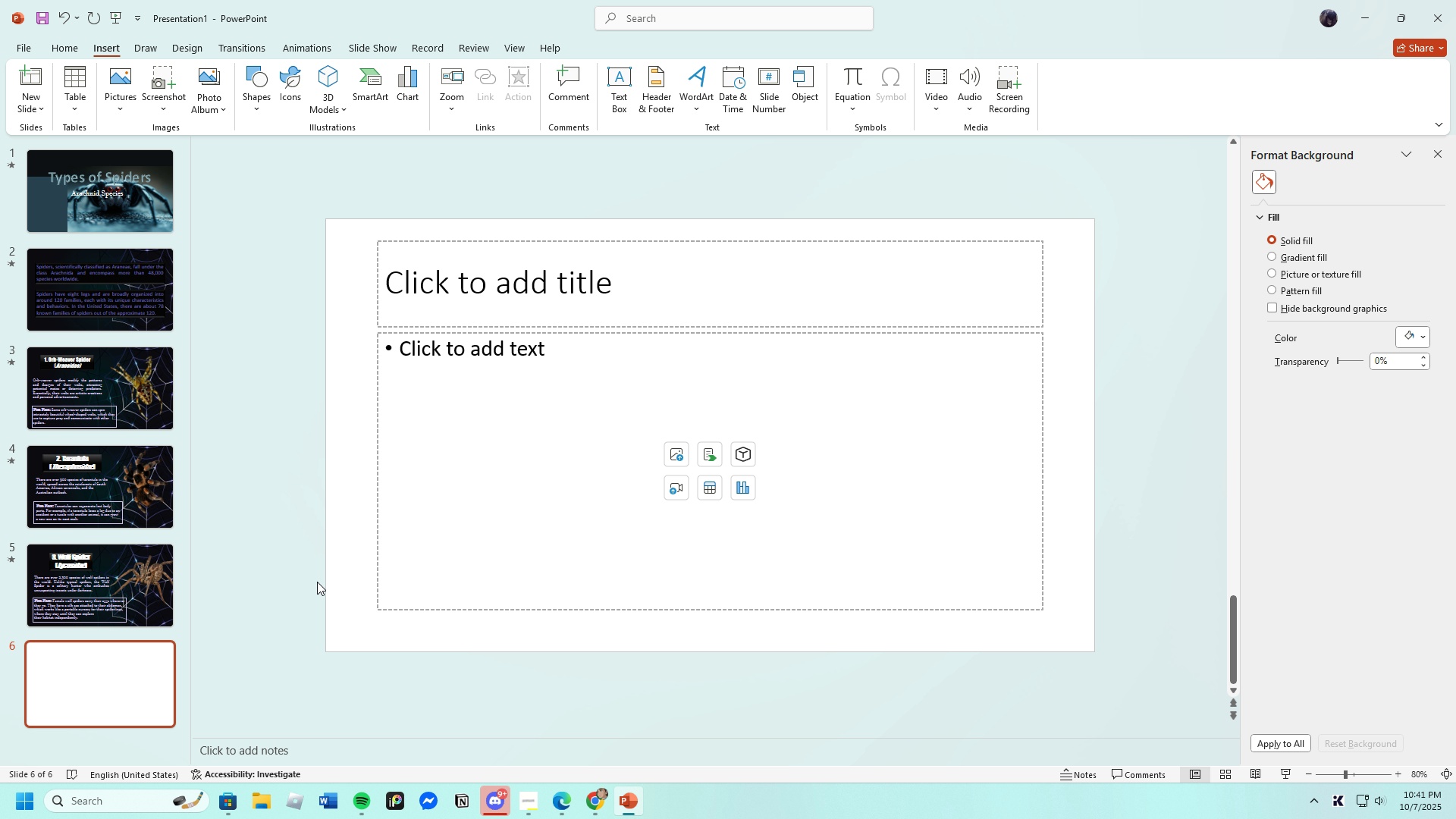 
left_click([217, 294])
 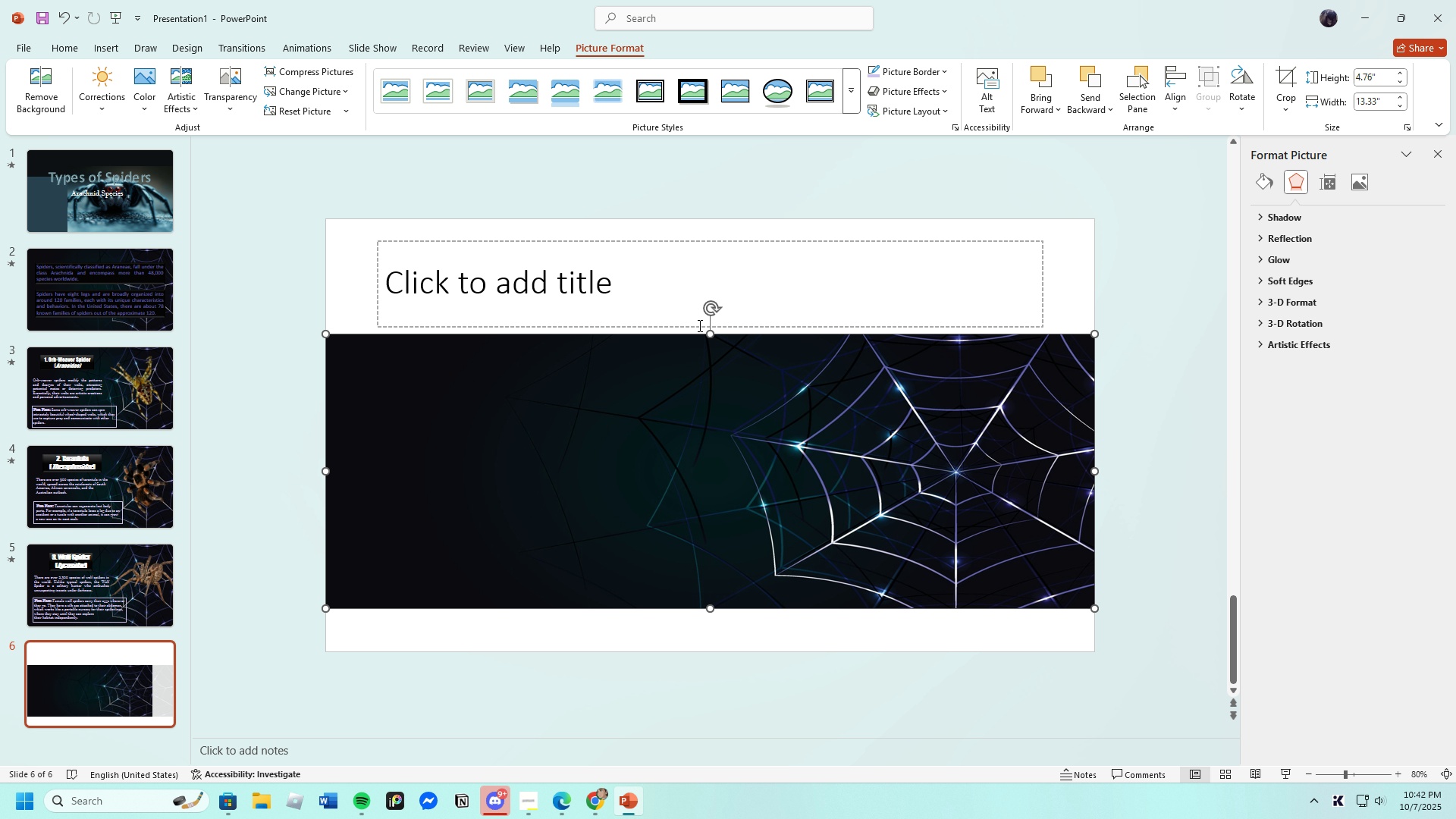 
wait(12.77)
 